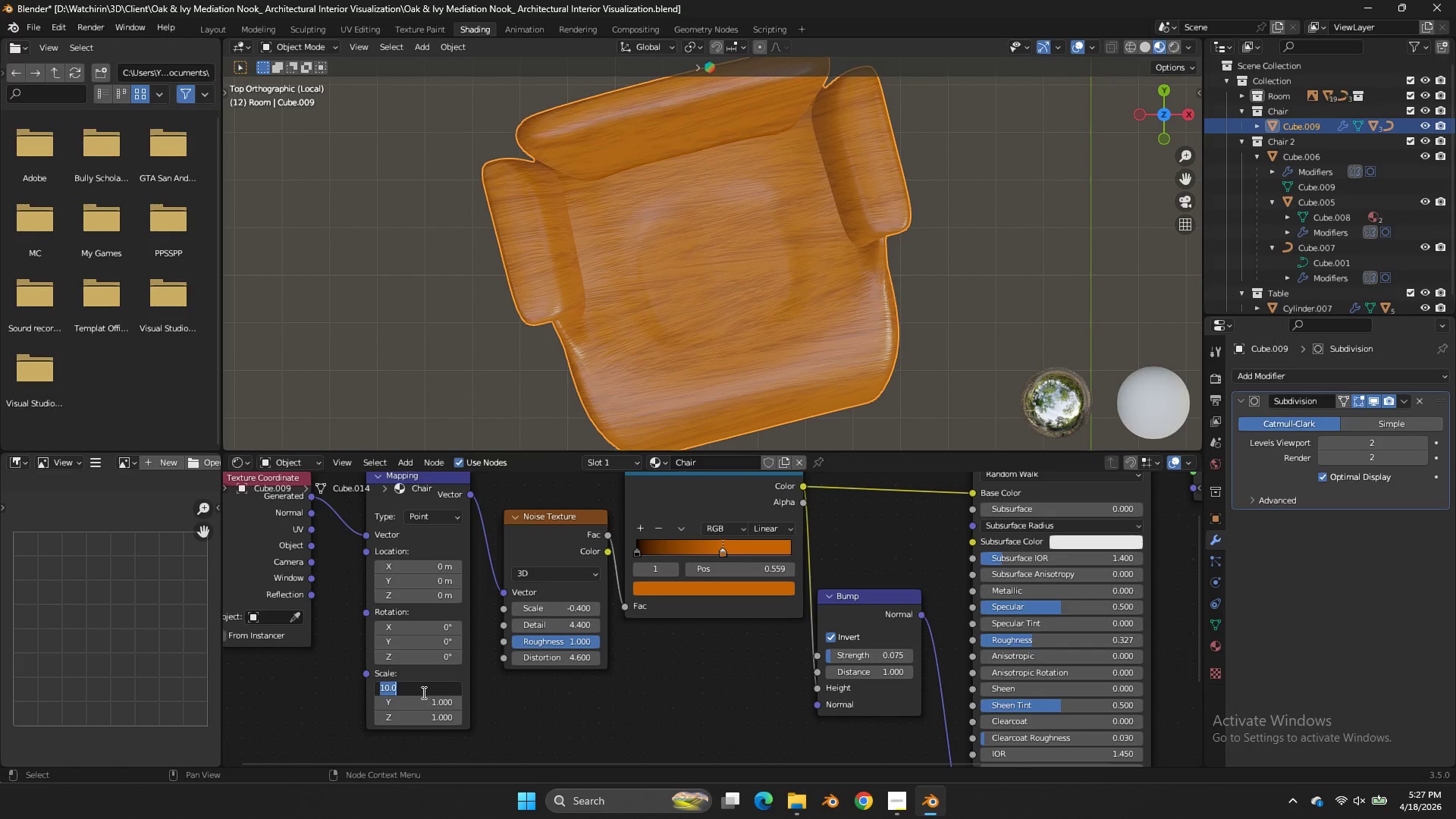 
key(1)
 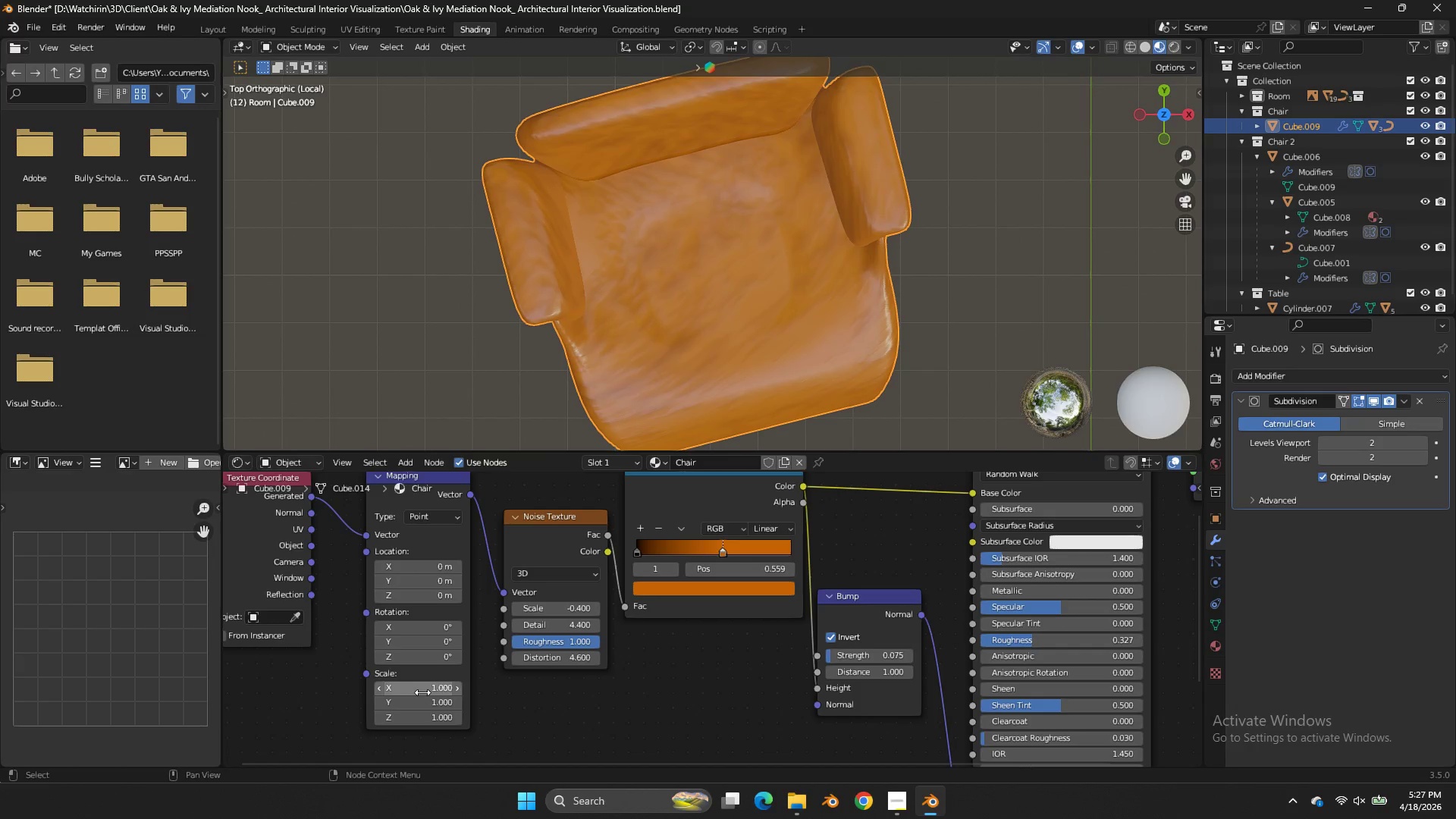 
key(Enter)
 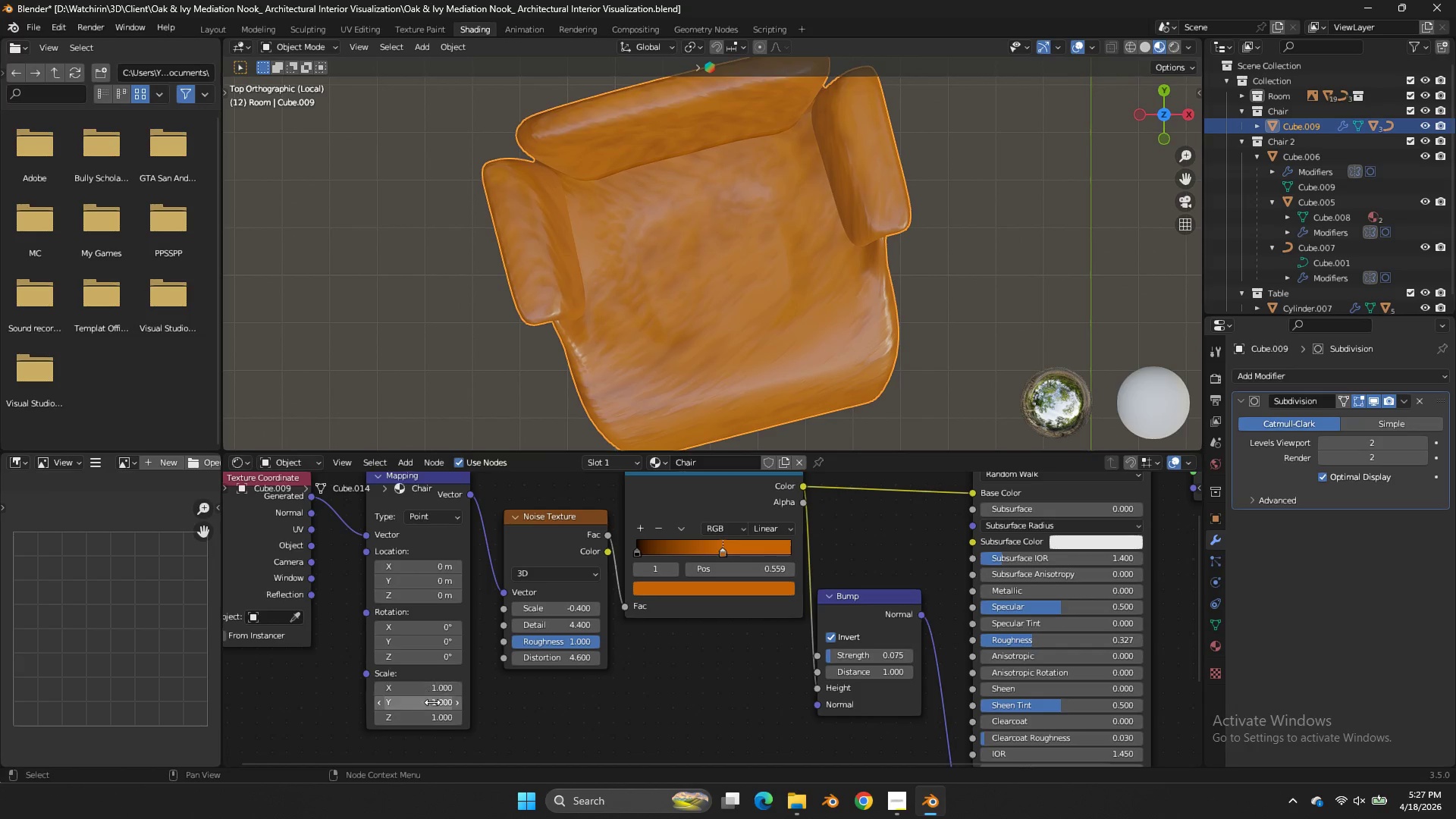 
left_click_drag(start_coordinate=[433, 703], to_coordinate=[817, 326])
 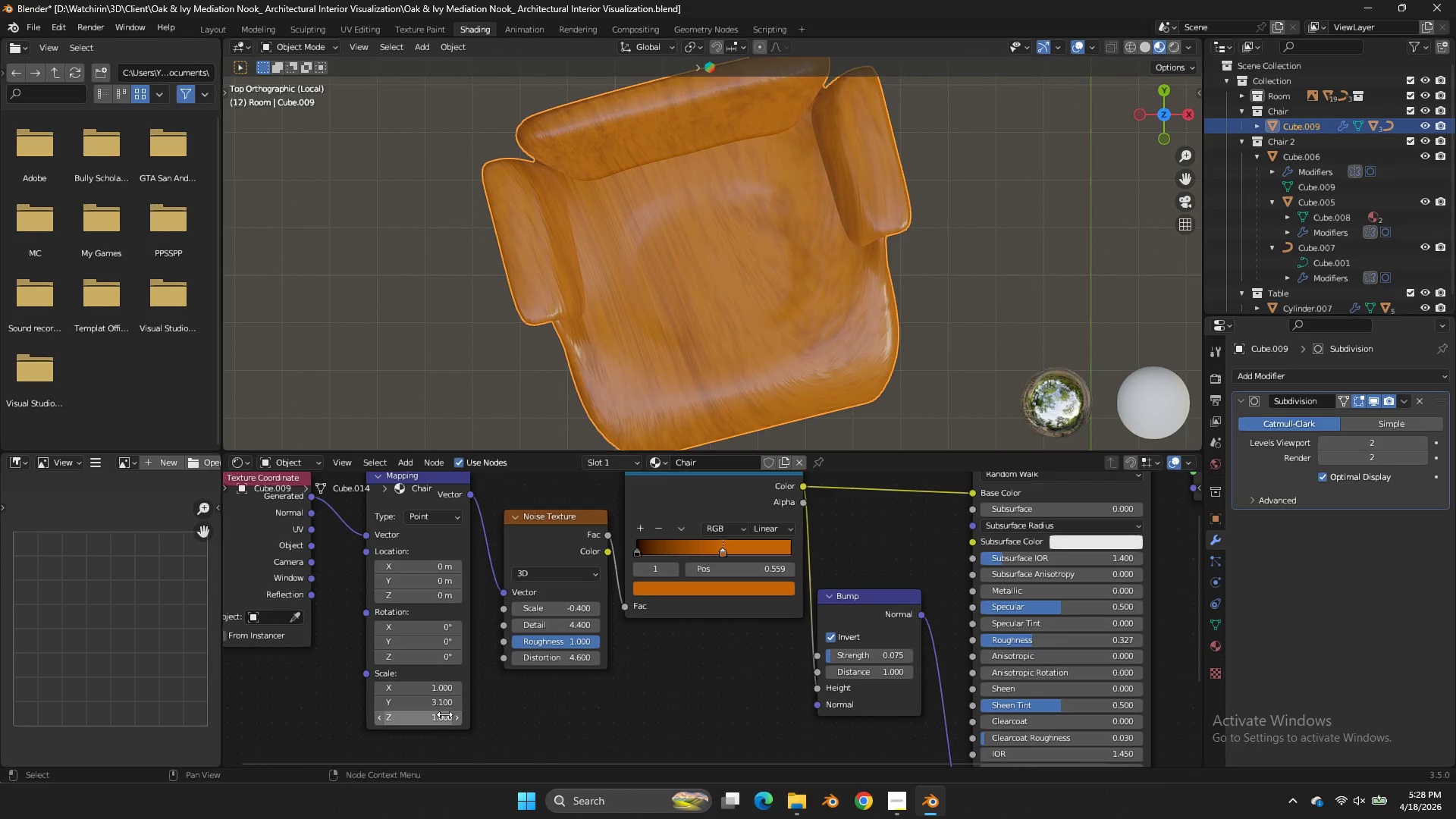 
left_click_drag(start_coordinate=[444, 714], to_coordinate=[795, 337])
 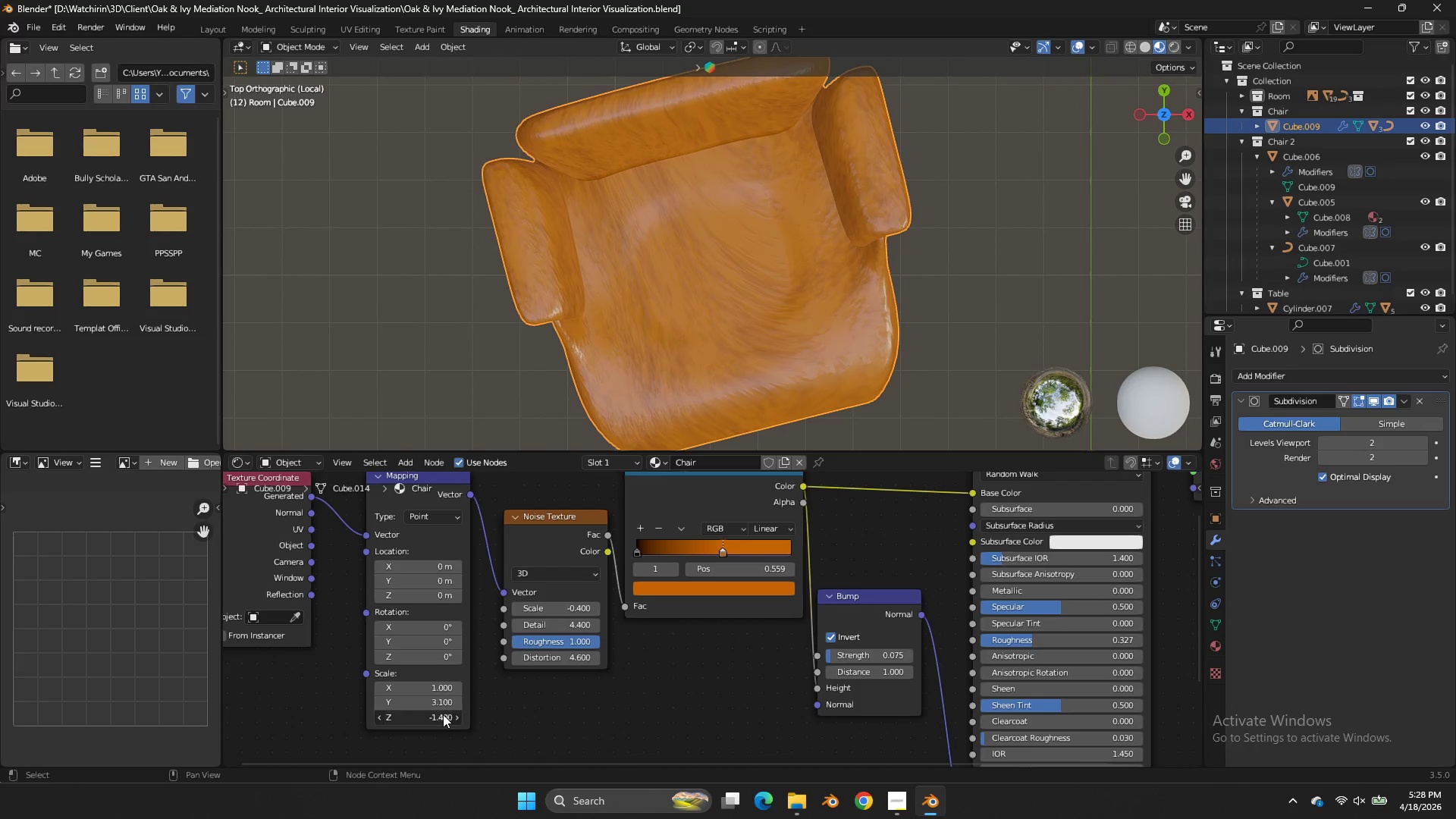 
left_click([443, 714])
 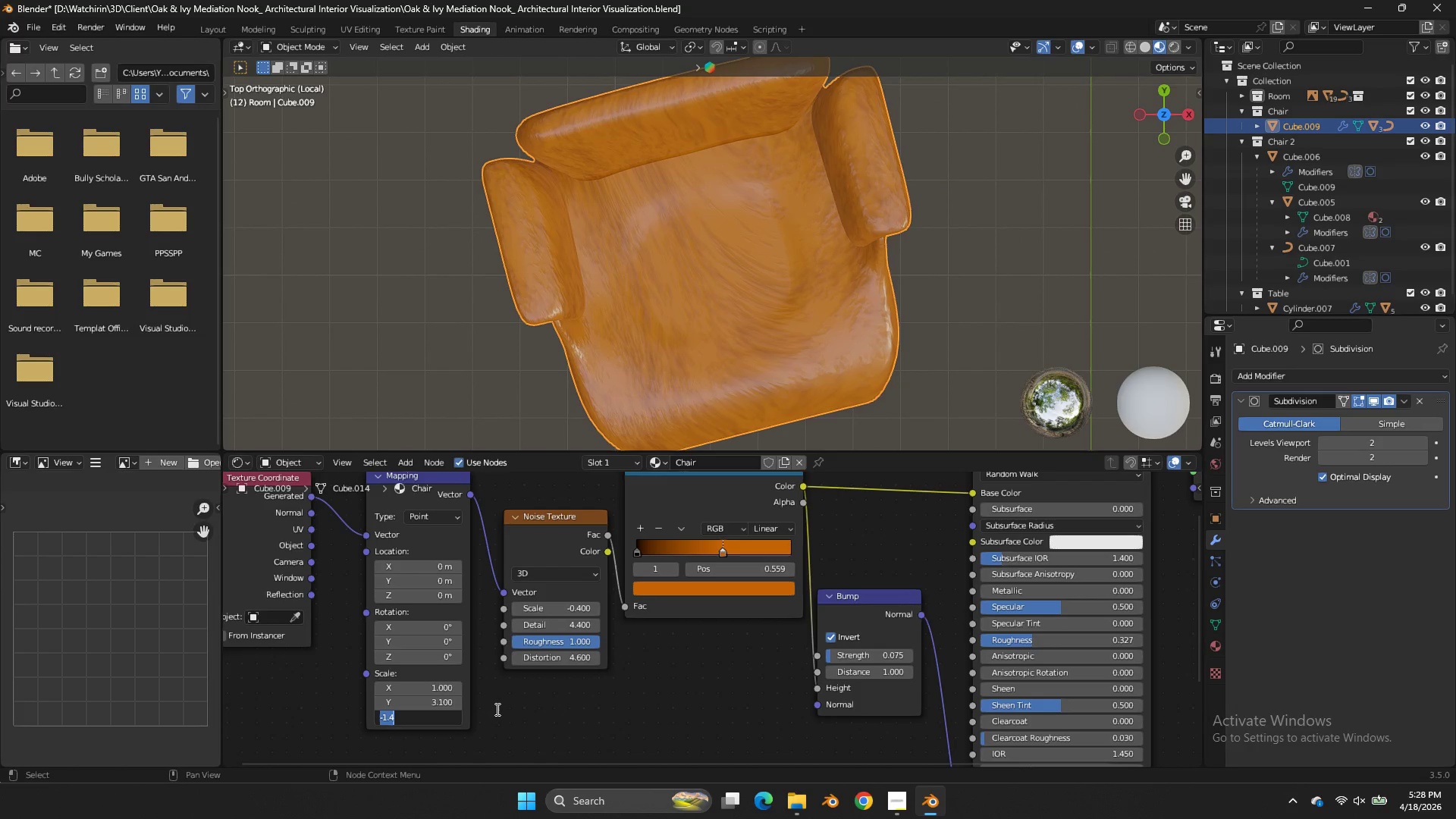 
key(1)
 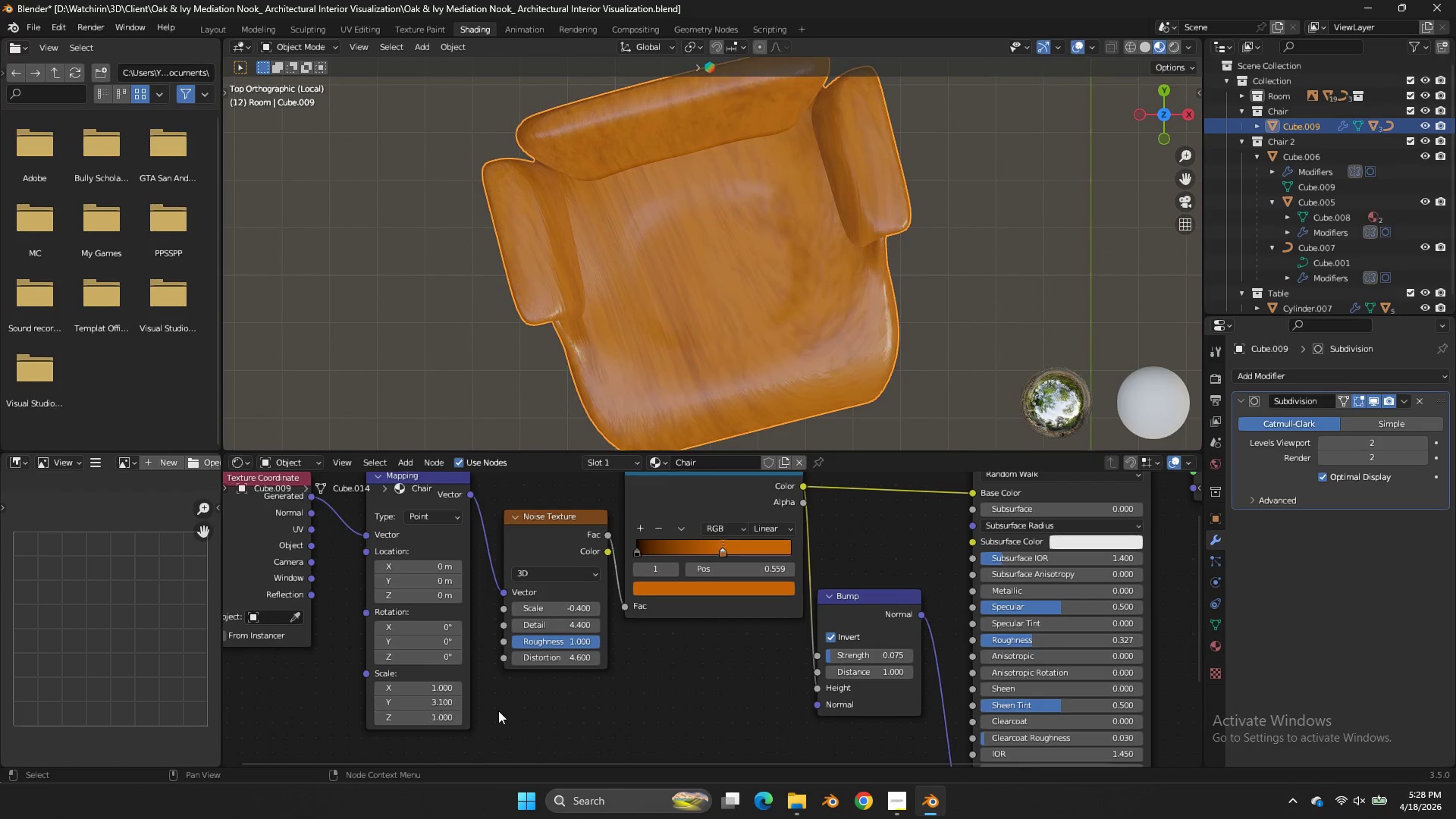 
left_click([498, 711])
 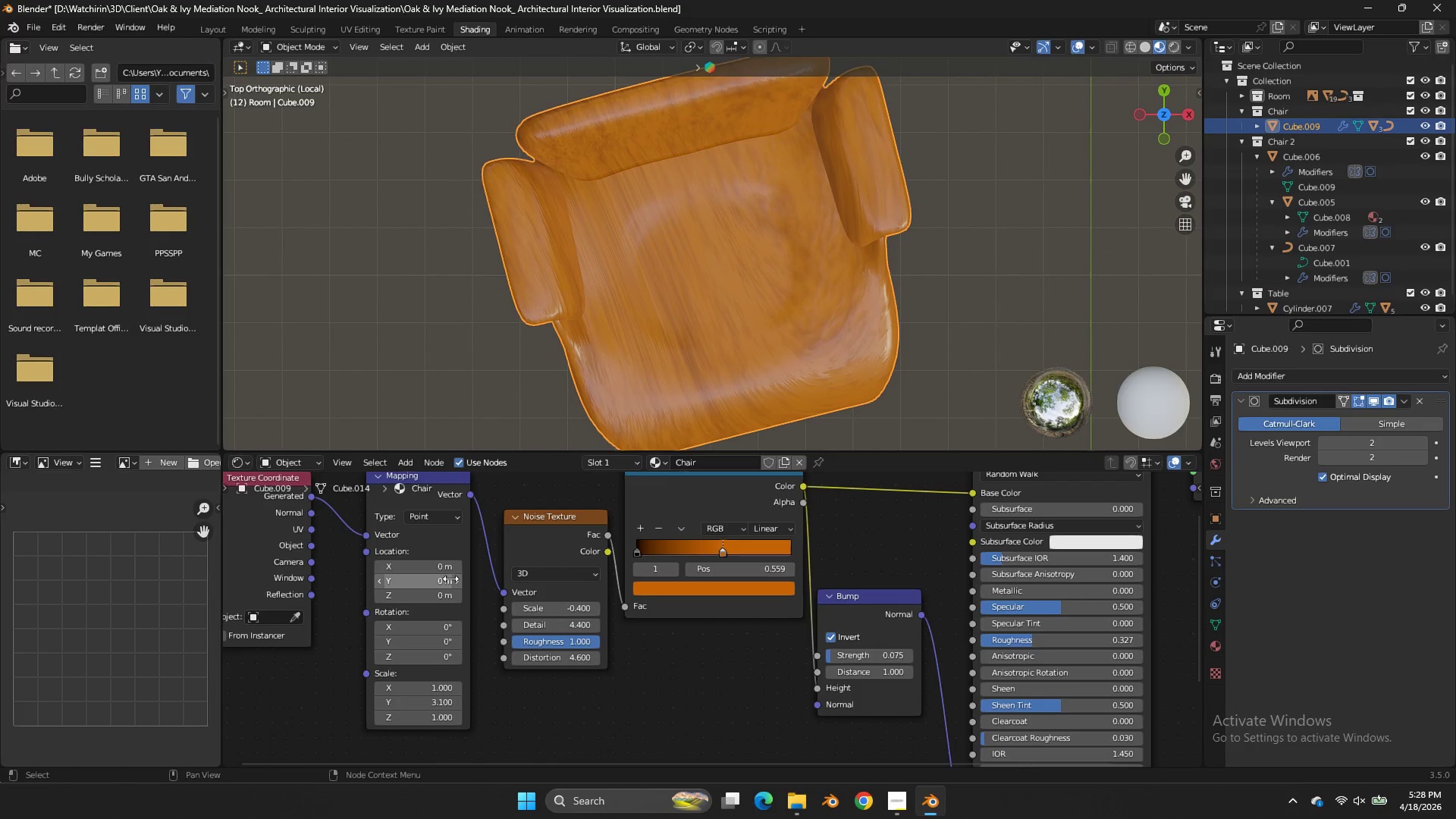 
left_click_drag(start_coordinate=[449, 577], to_coordinate=[839, 395])
 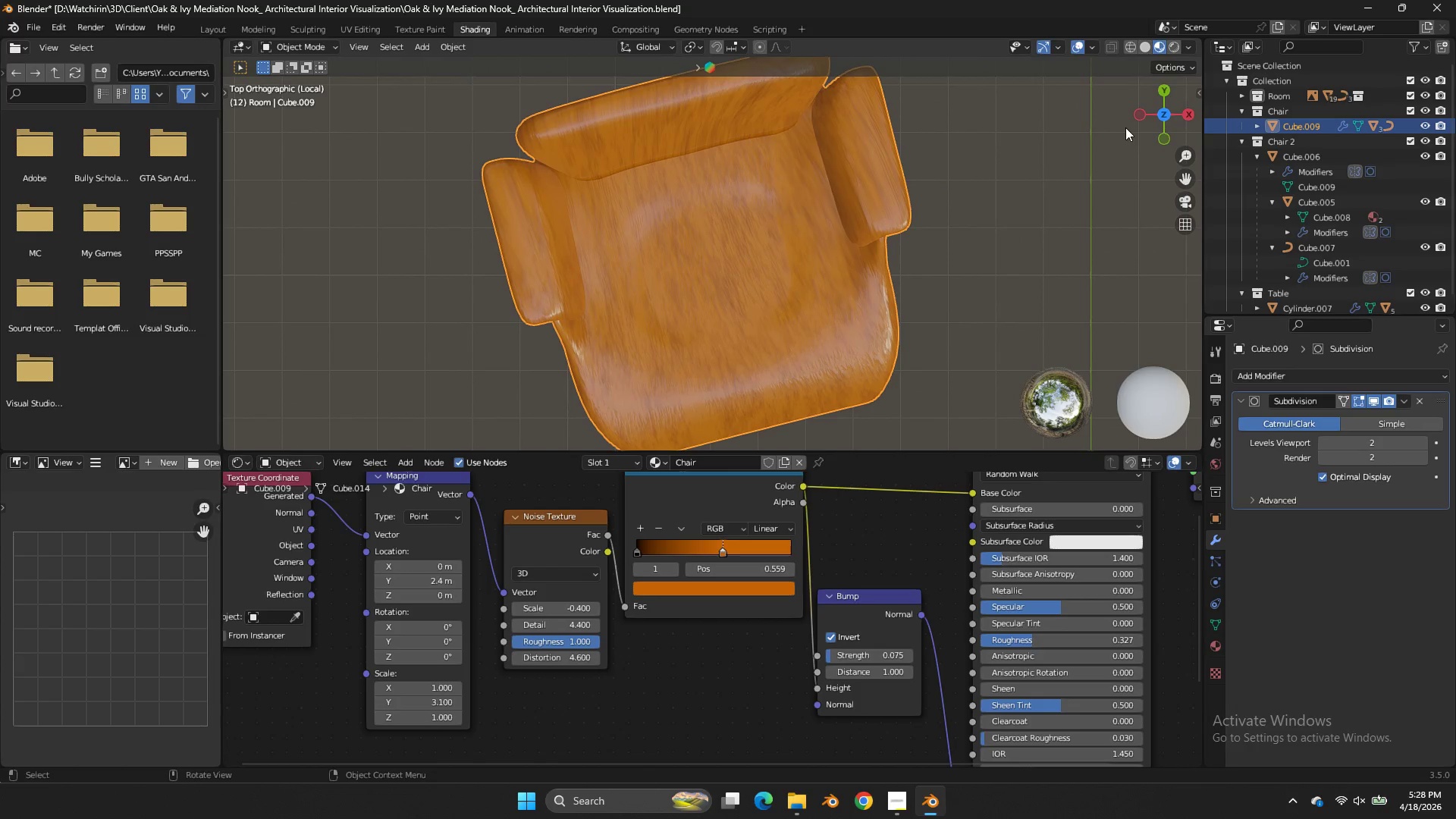 
left_click_drag(start_coordinate=[1132, 128], to_coordinate=[1150, 96])
 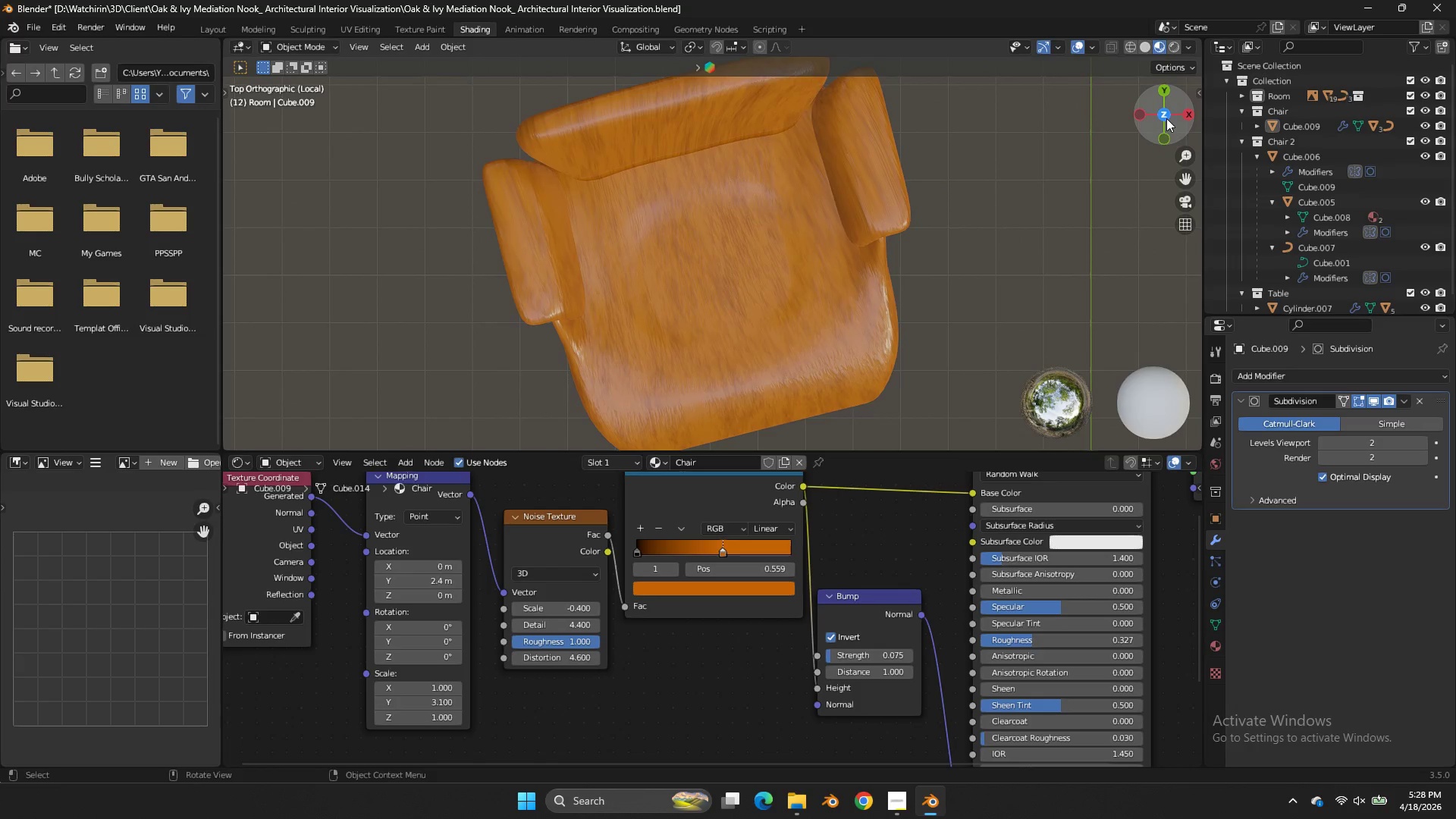 
left_click_drag(start_coordinate=[1166, 118], to_coordinate=[274, 358])
 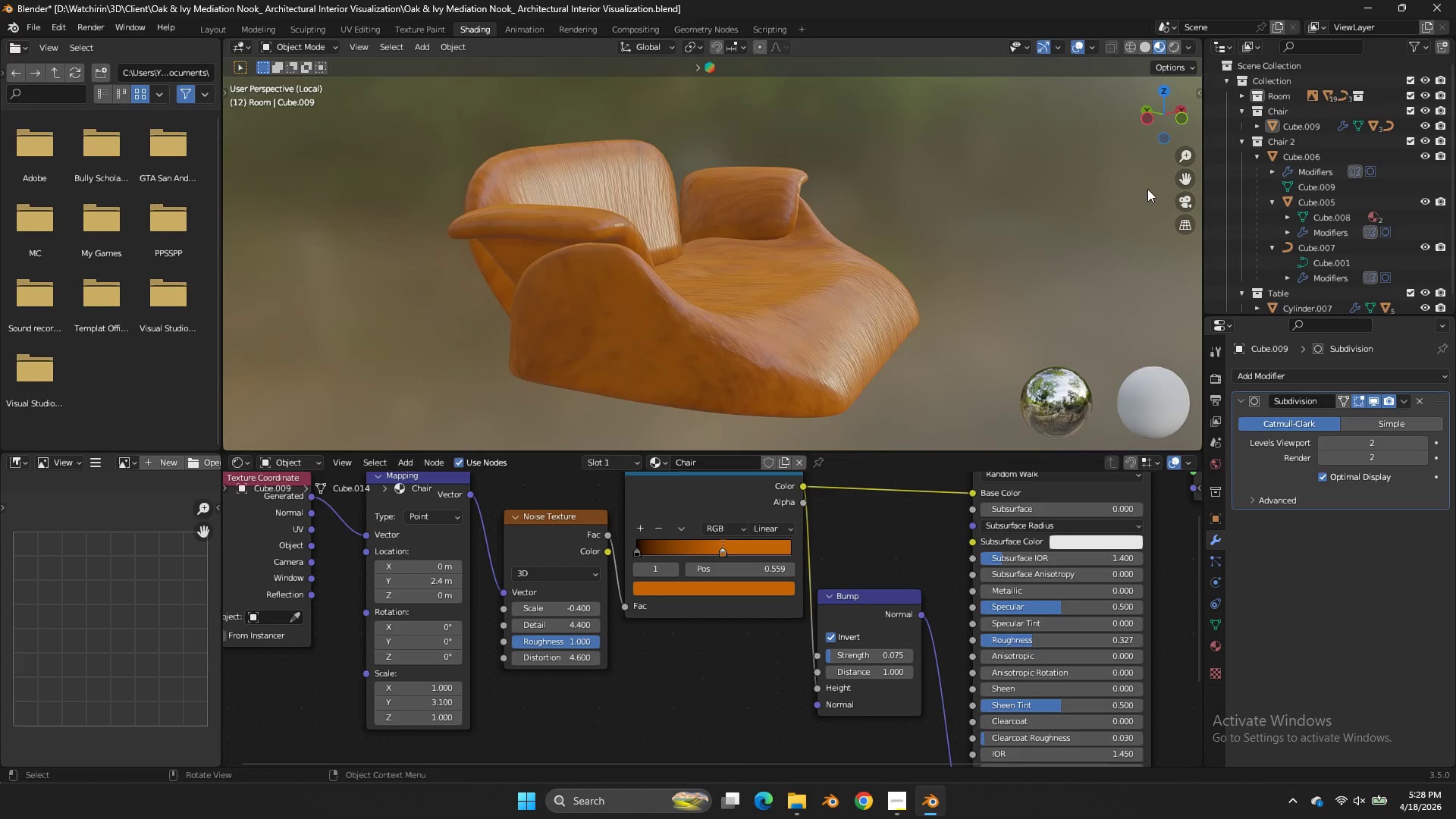 
scroll: coordinate [1148, 188], scroll_direction: up, amount: 3.0
 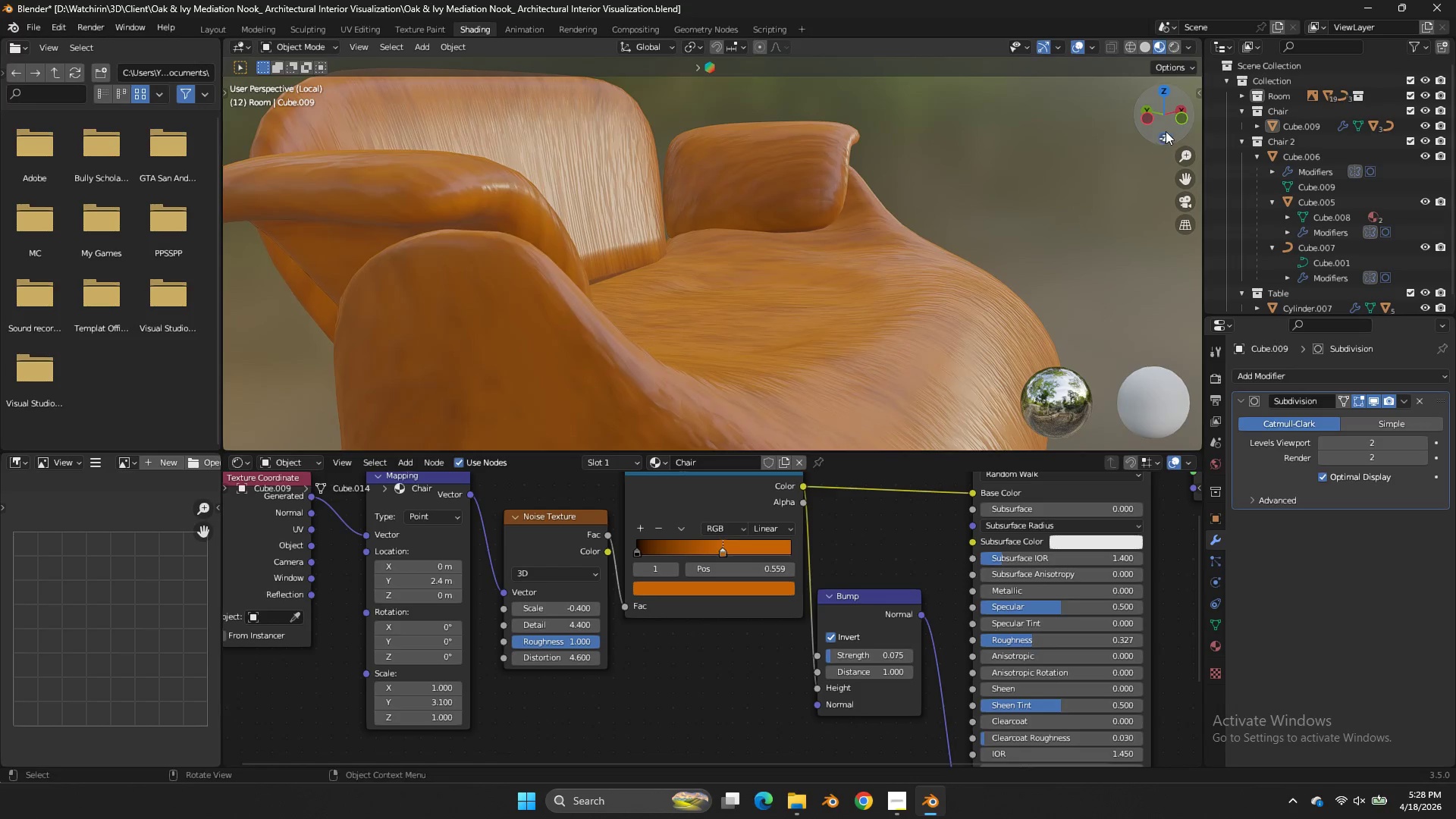 
left_click_drag(start_coordinate=[1166, 131], to_coordinate=[1105, 127])
 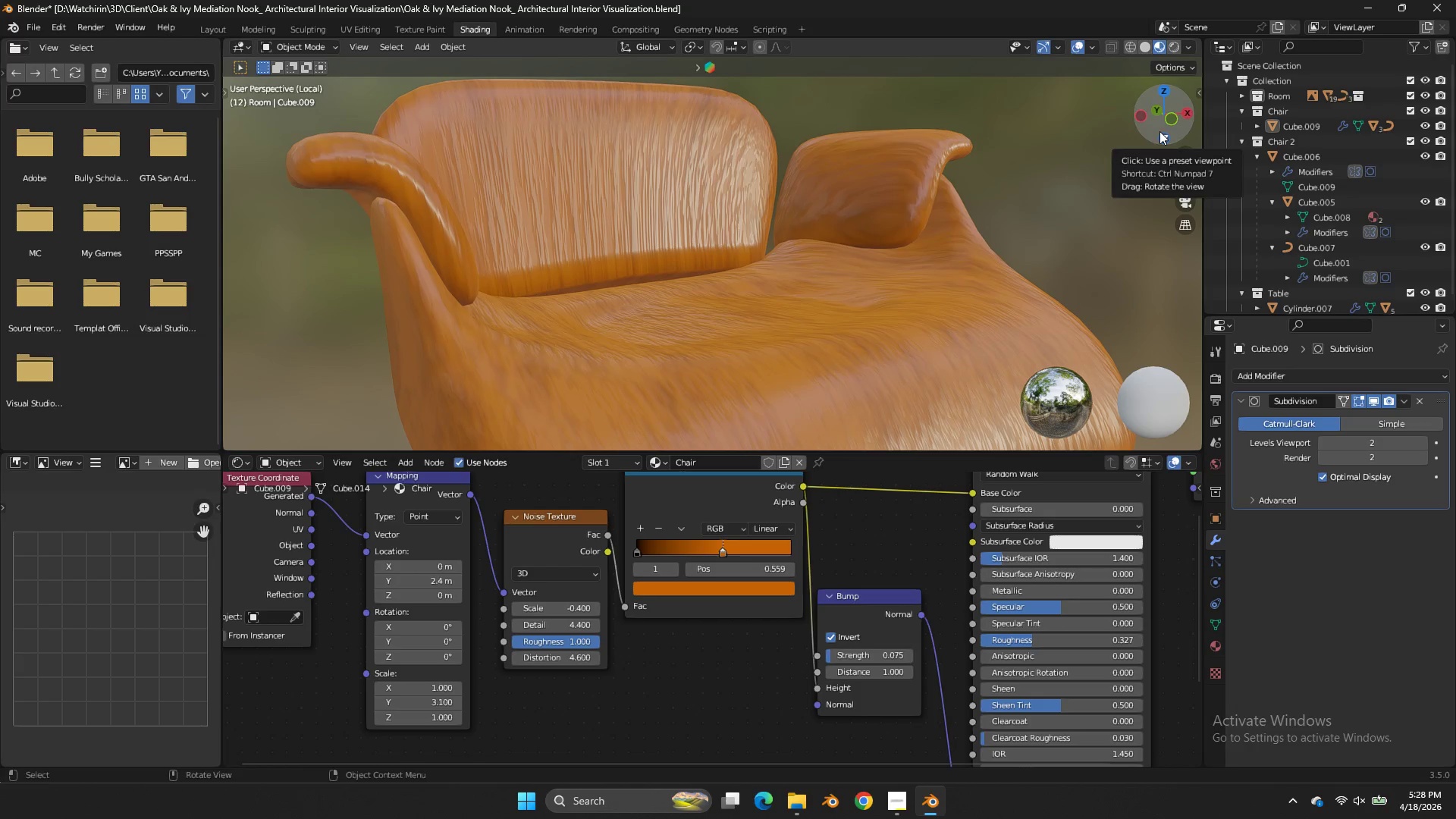 
wait(36.11)
 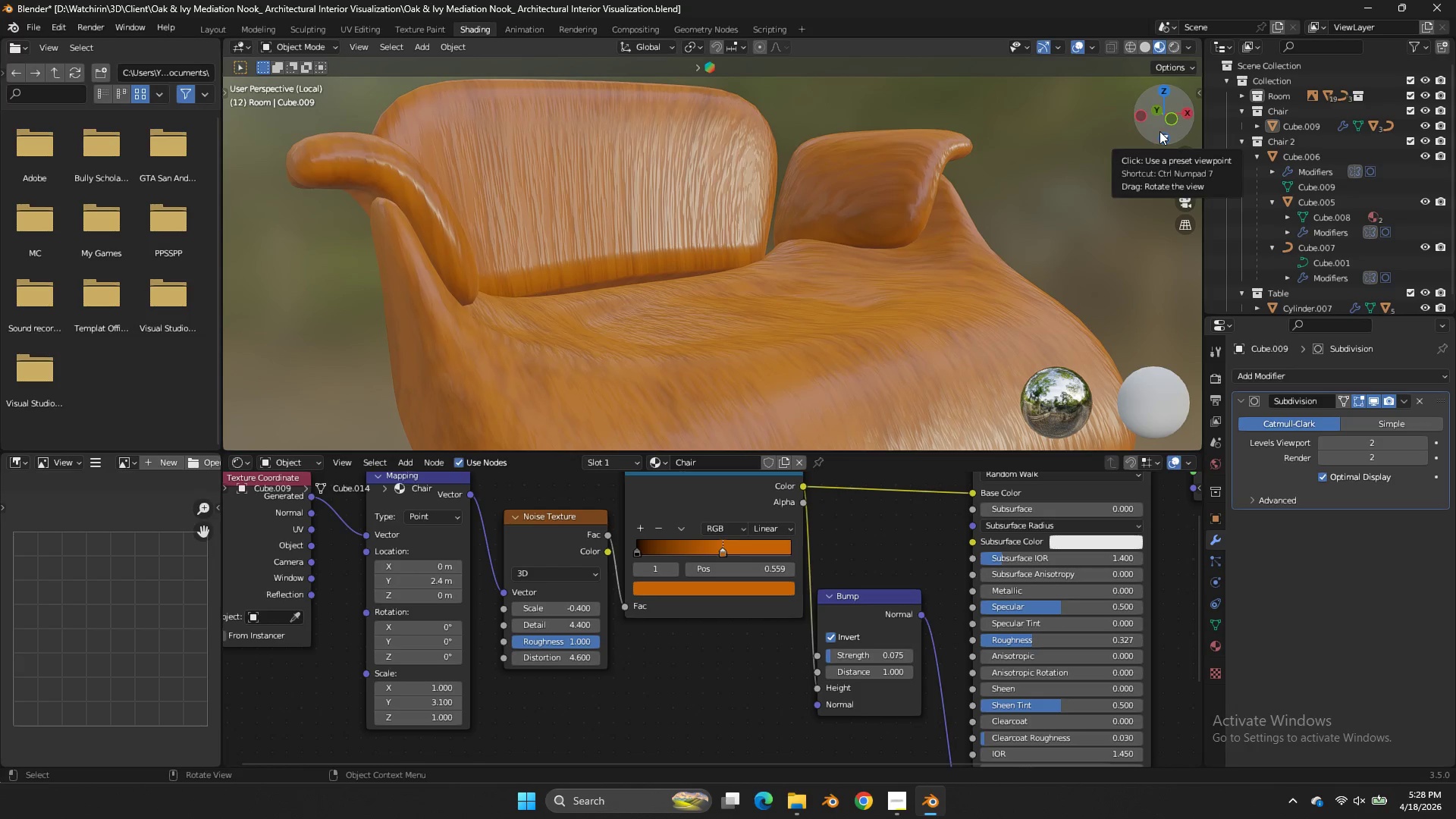 
left_click([846, 277])
 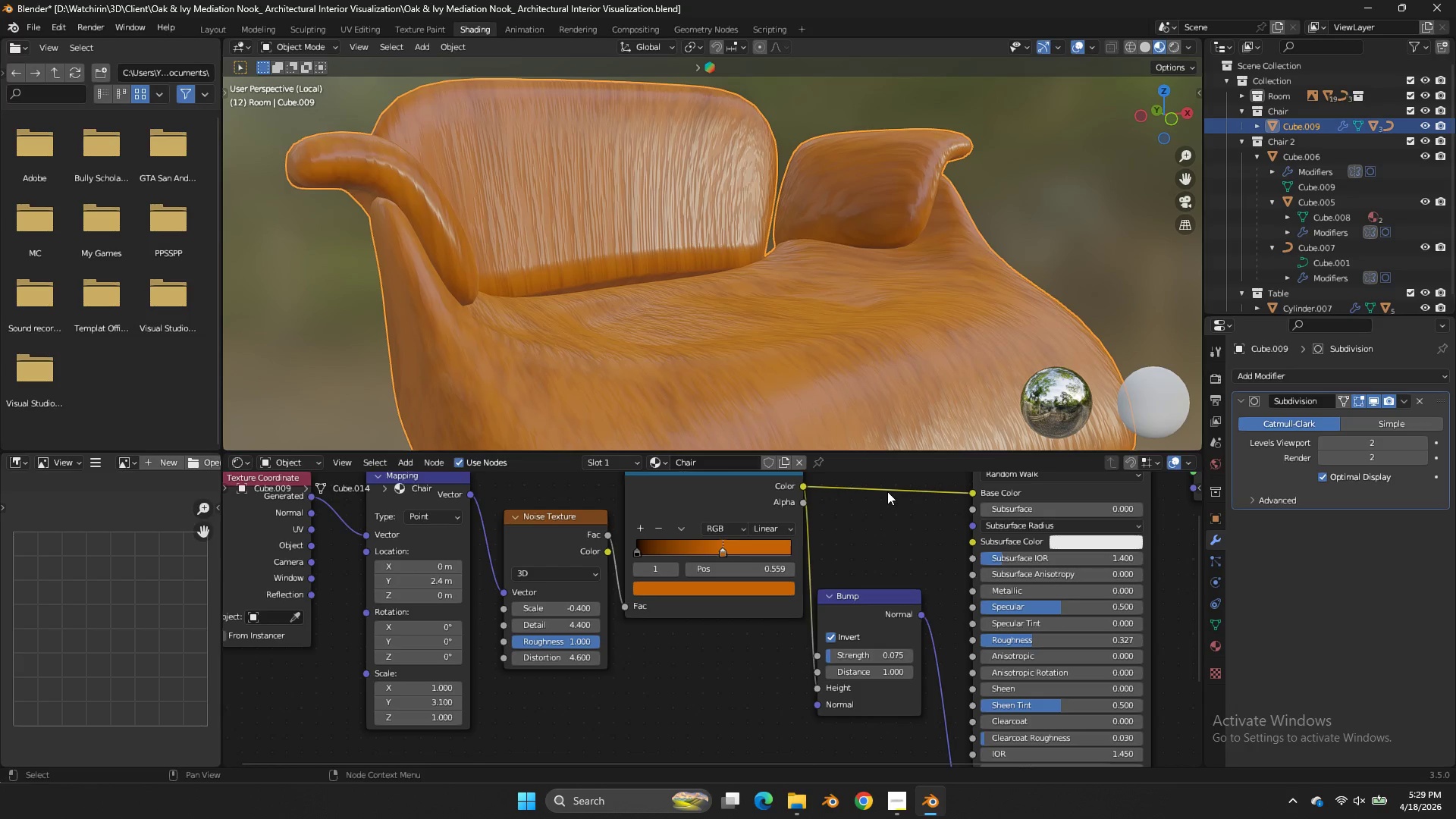 
wait(31.34)
 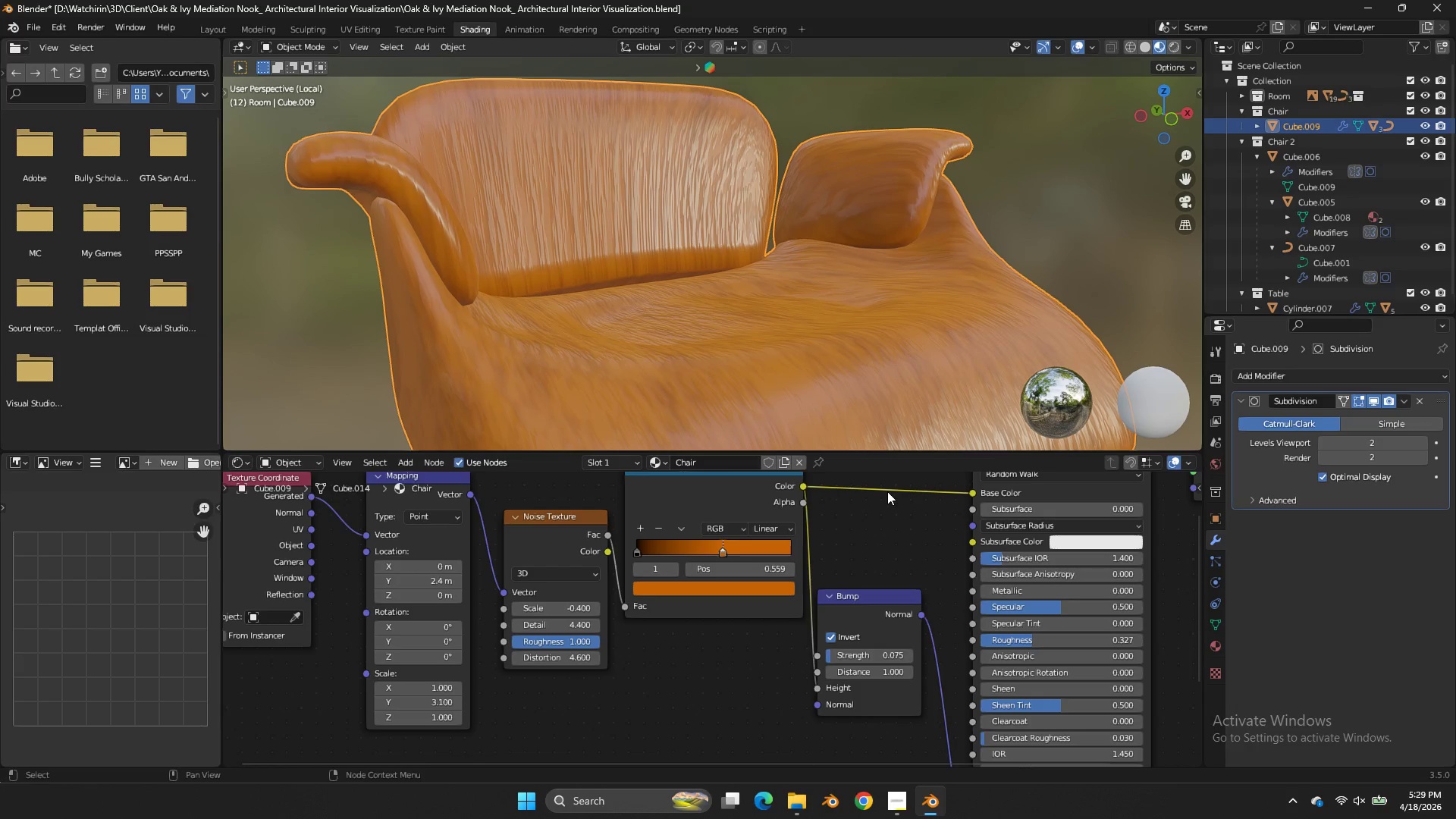 
scroll: coordinate [902, 532], scroll_direction: down, amount: 7.0
 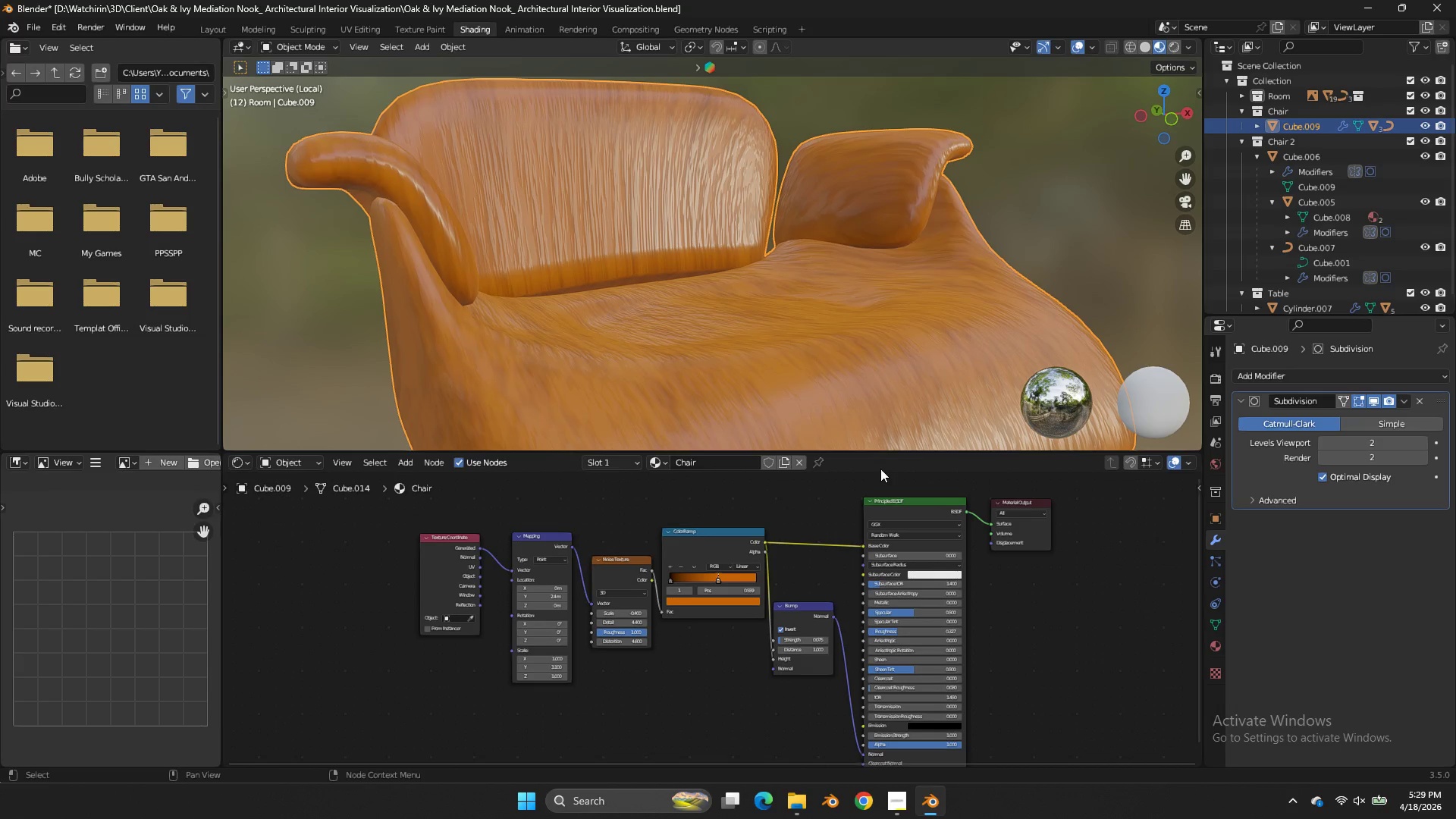 
left_click([799, 466])
 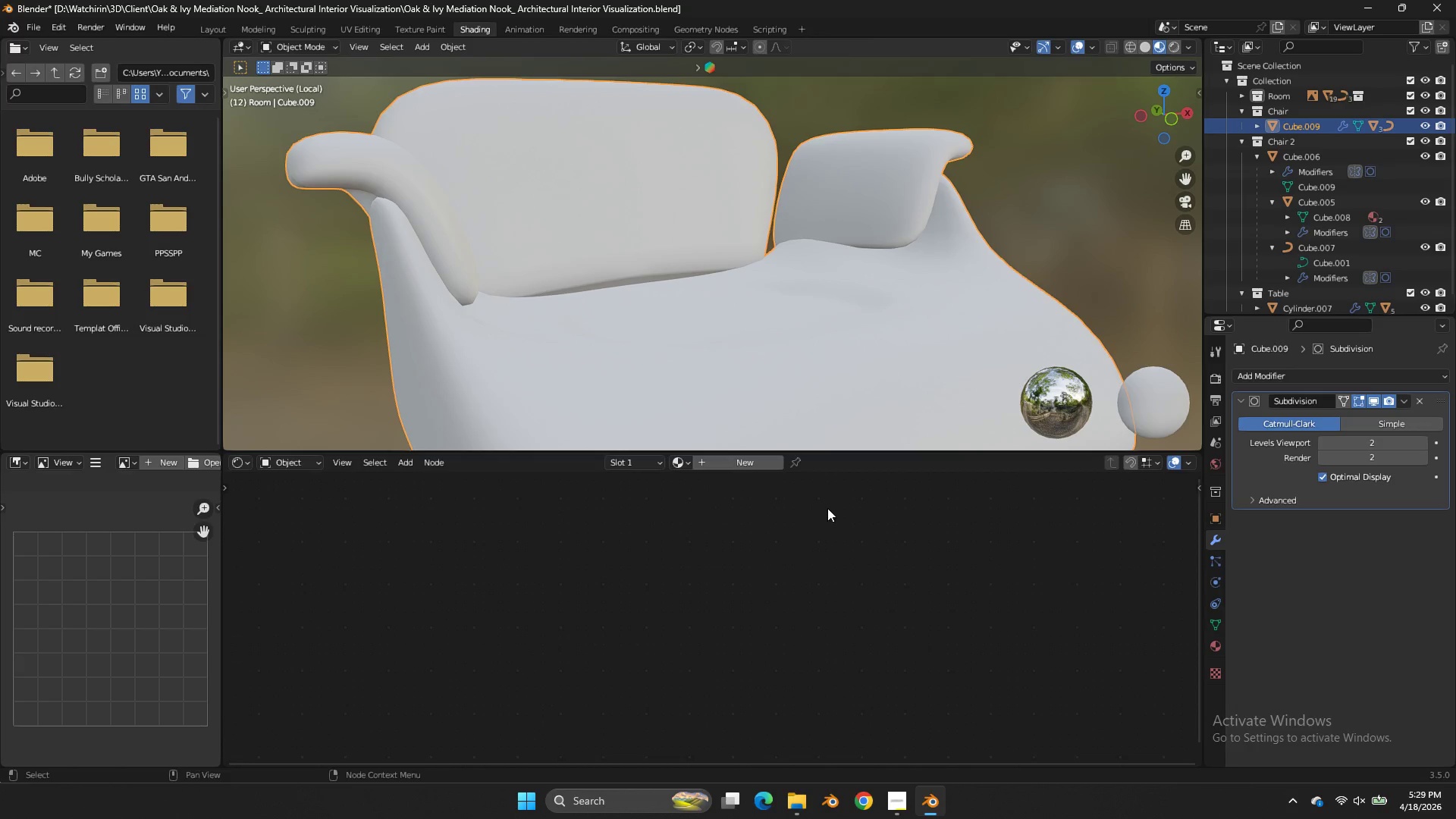 
double_click([951, 351])
 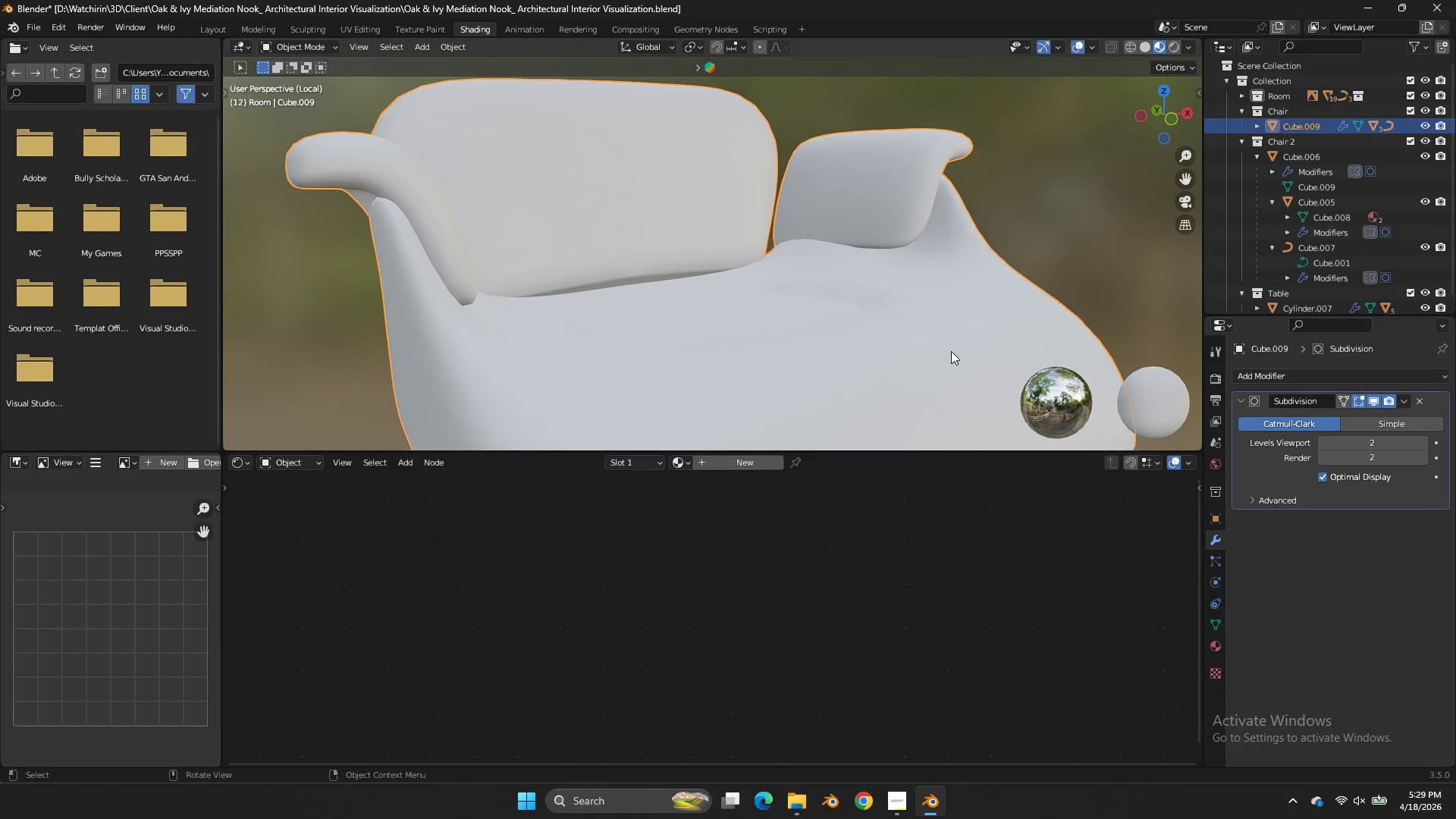 
scroll: coordinate [951, 351], scroll_direction: down, amount: 3.0
 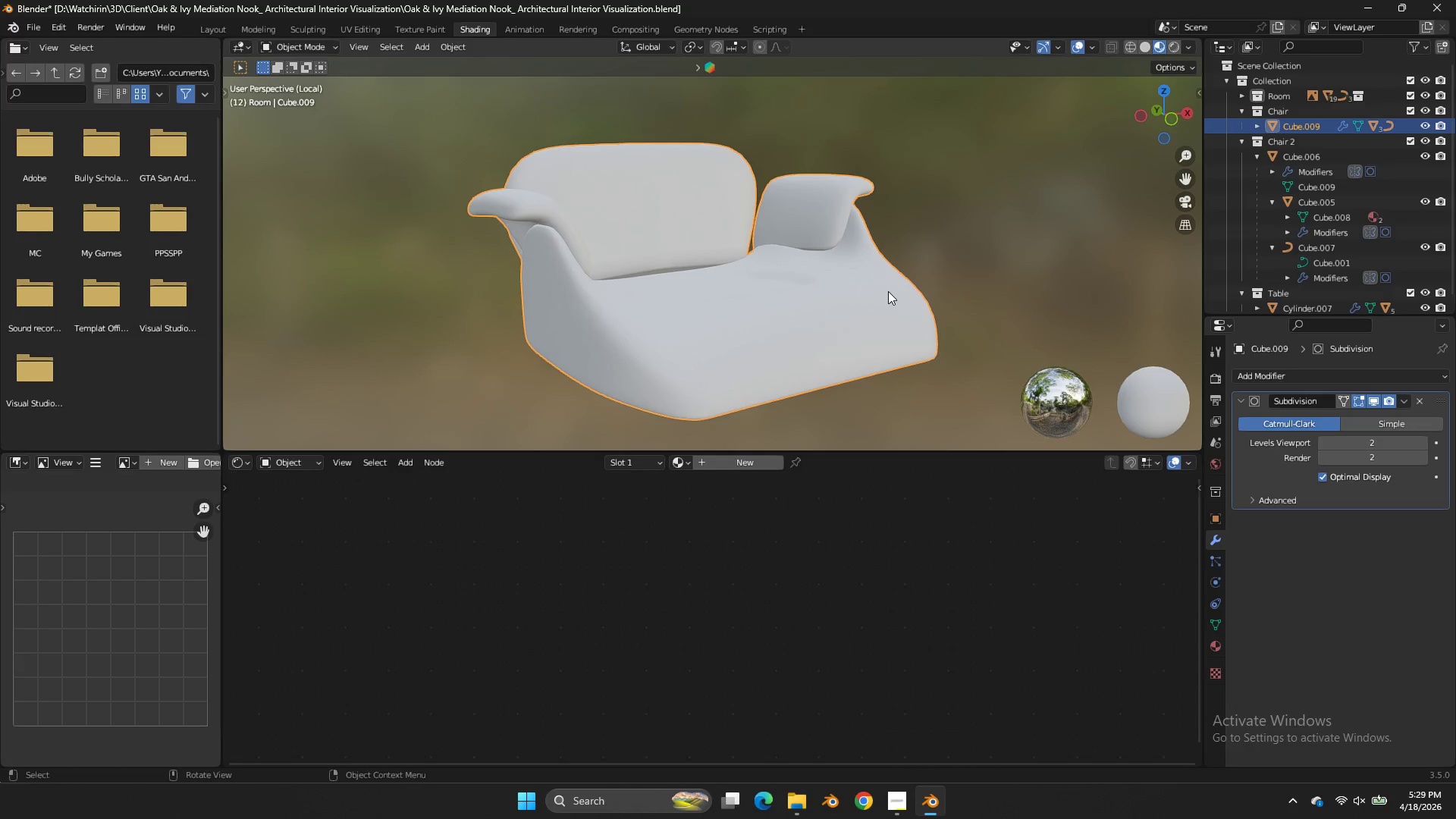 
key(Tab)
 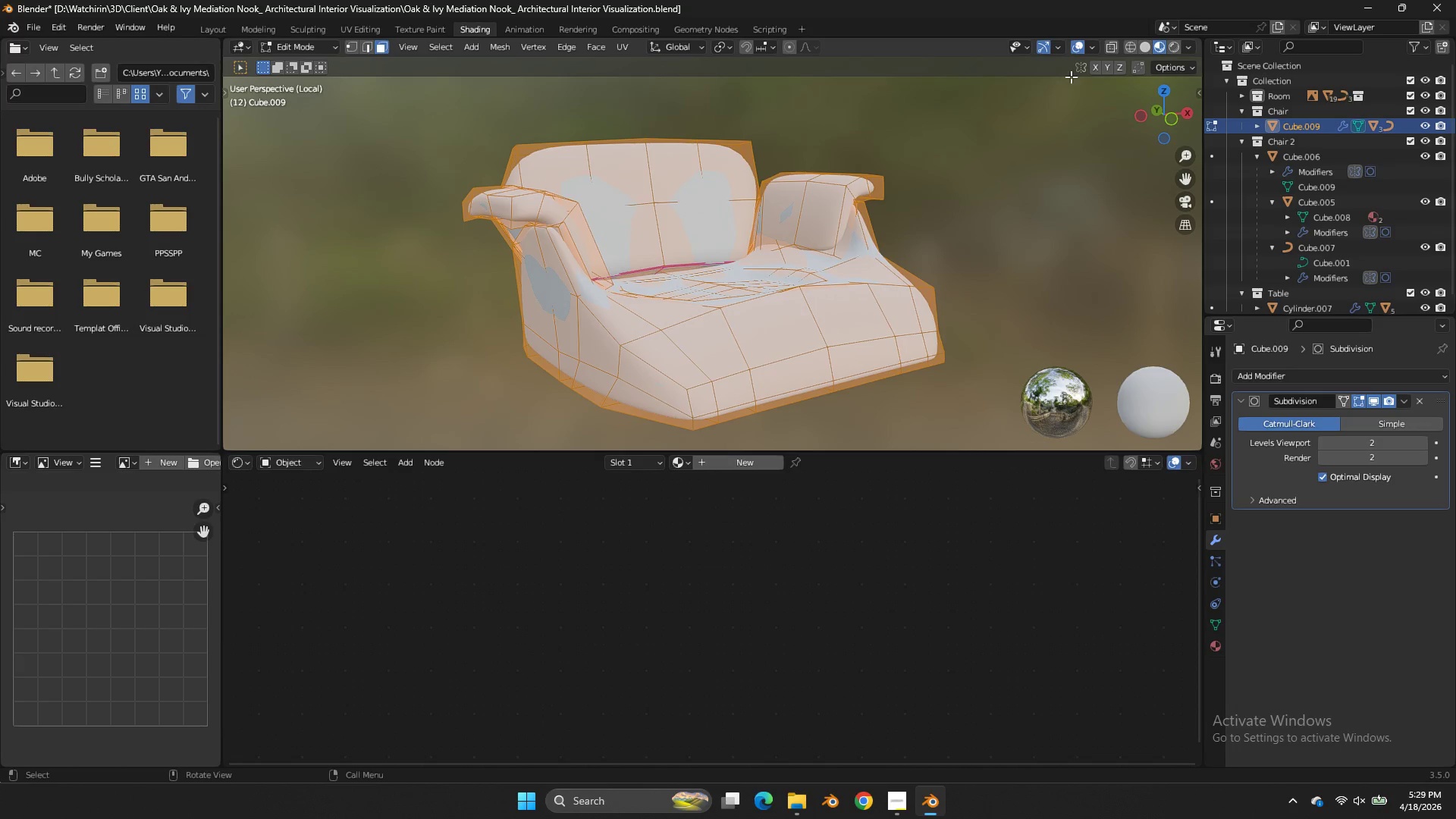 
key(Control+S)
 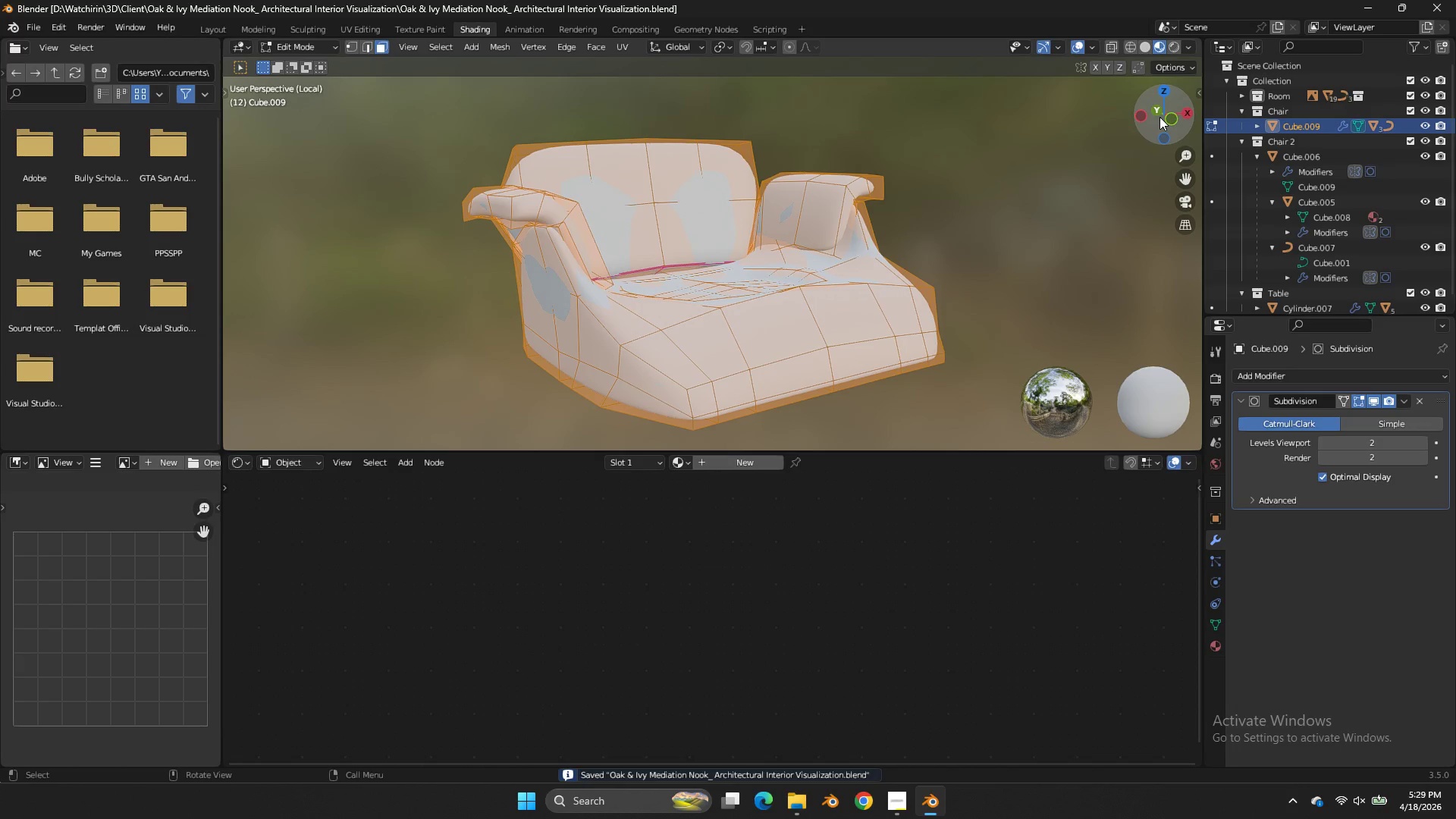 
left_click_drag(start_coordinate=[1159, 117], to_coordinate=[1074, 154])
 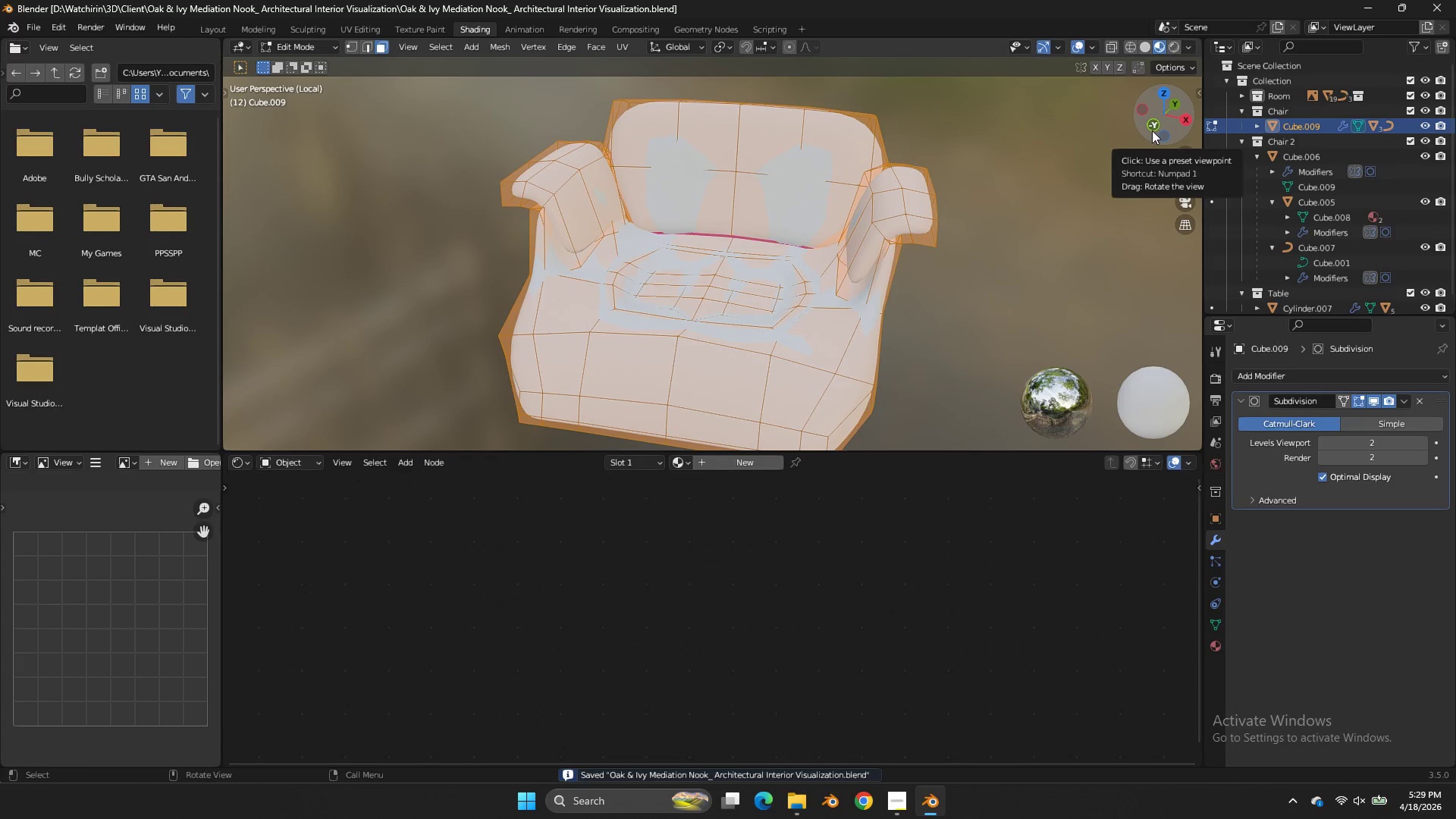 
left_click_drag(start_coordinate=[1151, 132], to_coordinate=[1148, 245])
 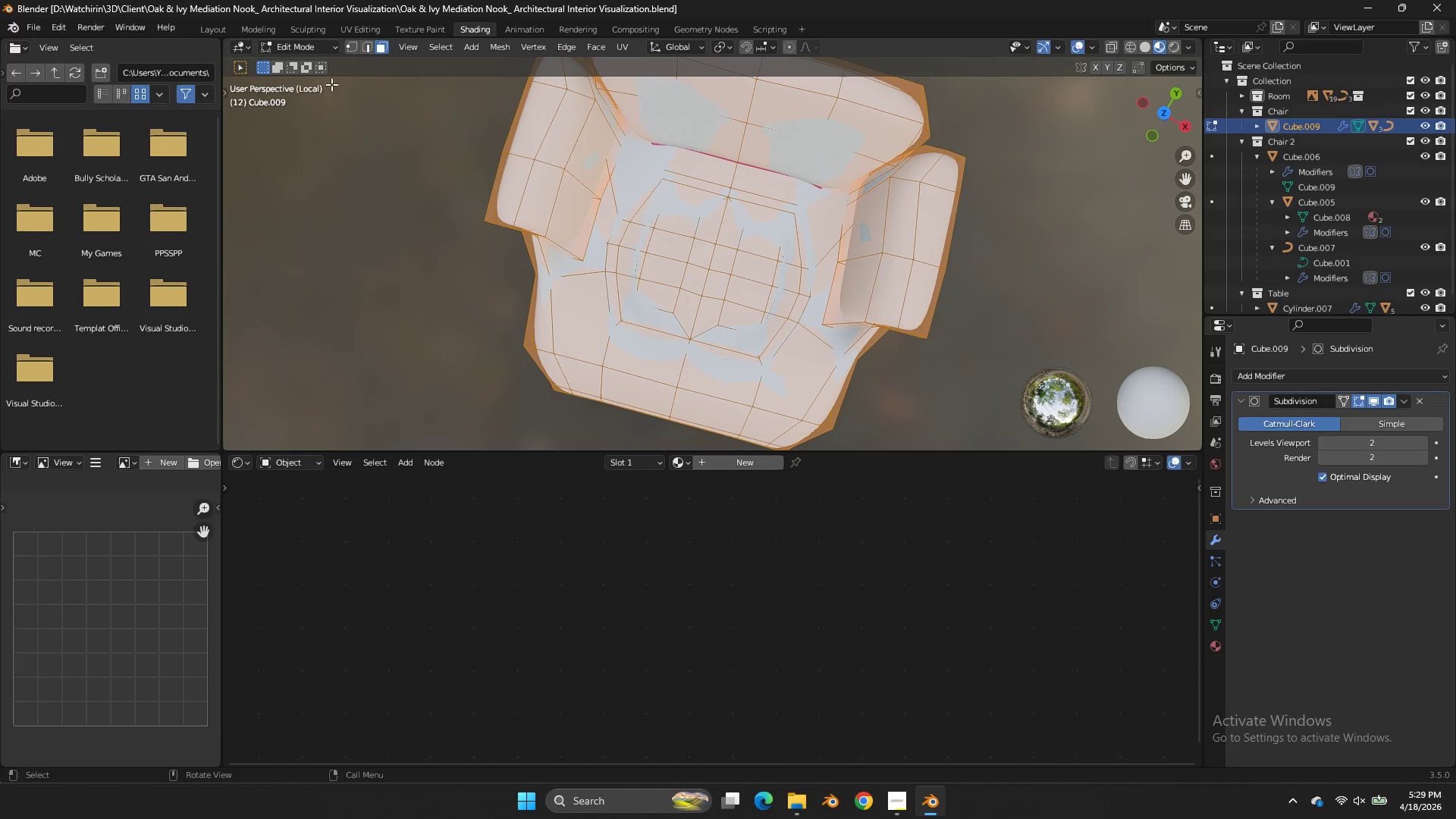 
left_click([255, 30])
 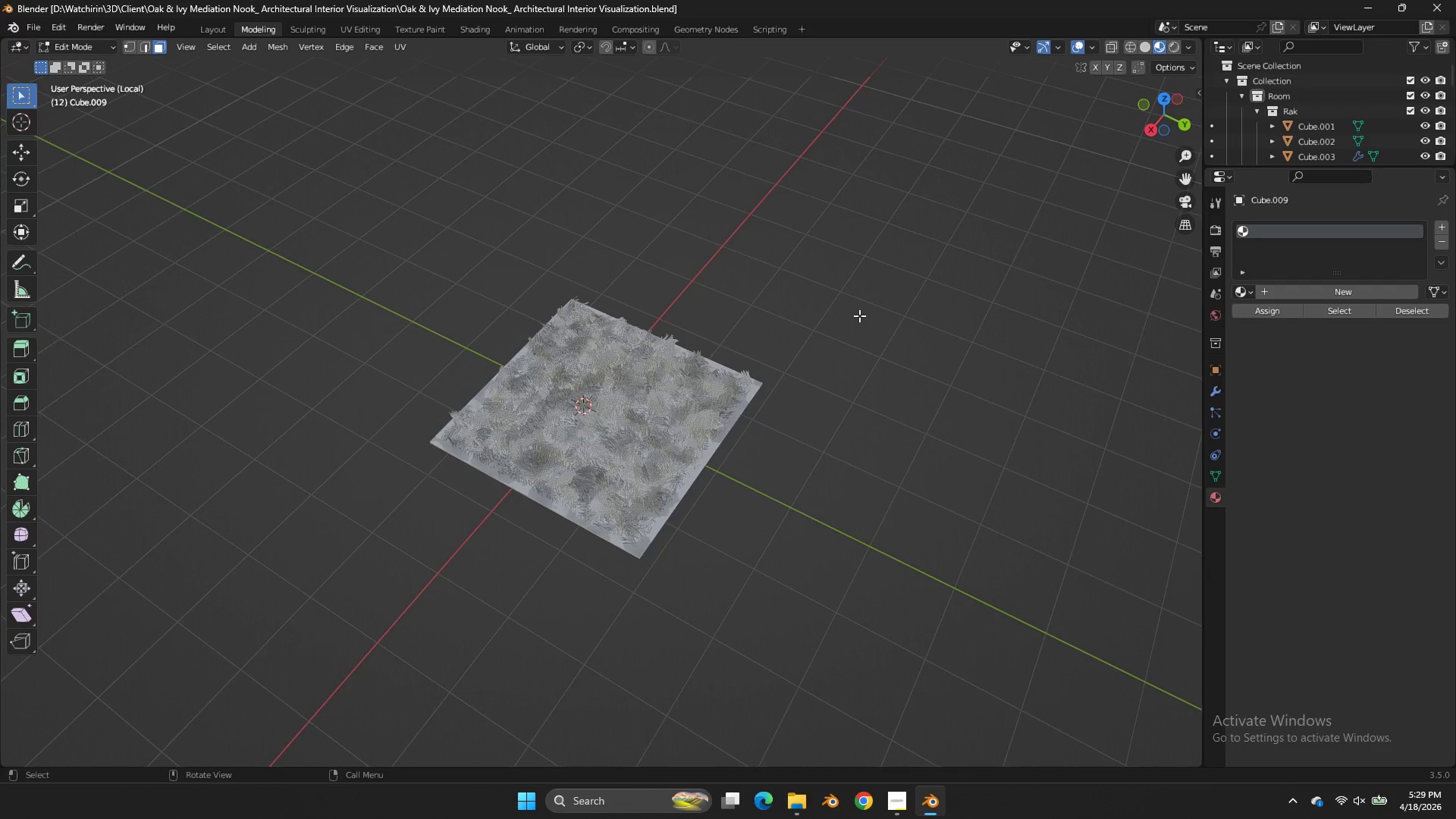 
scroll: coordinate [859, 315], scroll_direction: down, amount: 3.0
 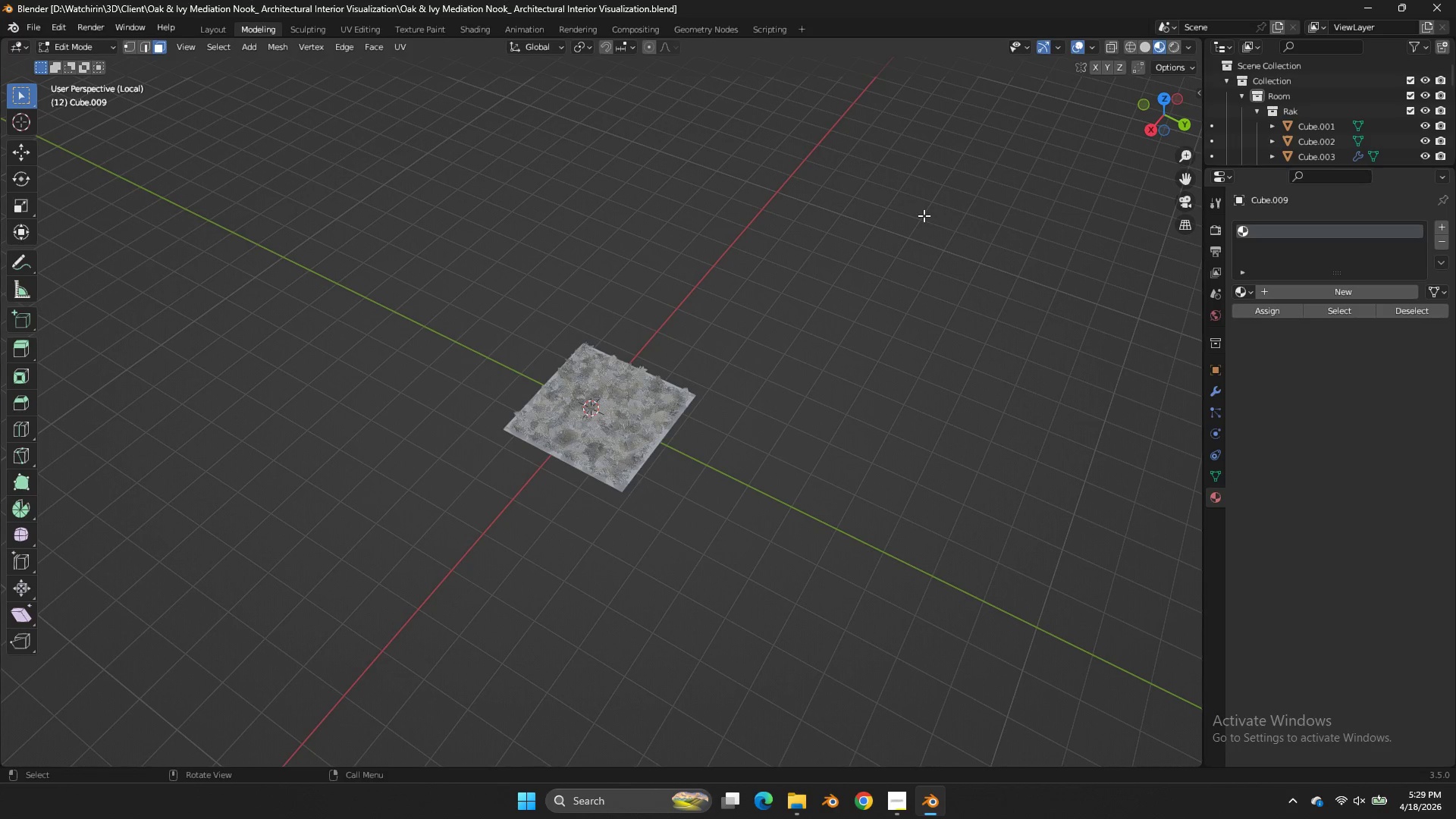 
key(NumpadDivide)
 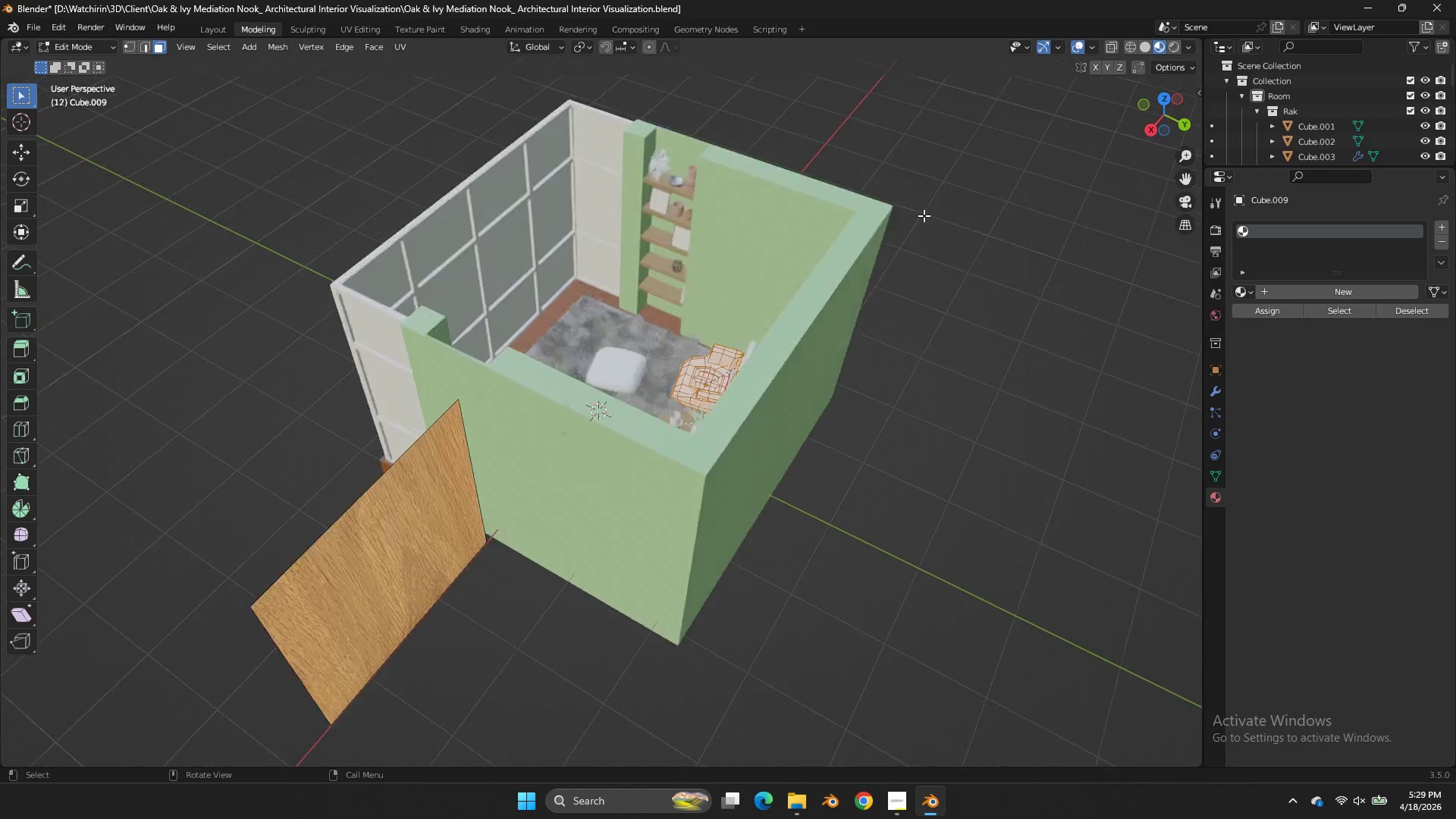 
key(NumpadDivide)
 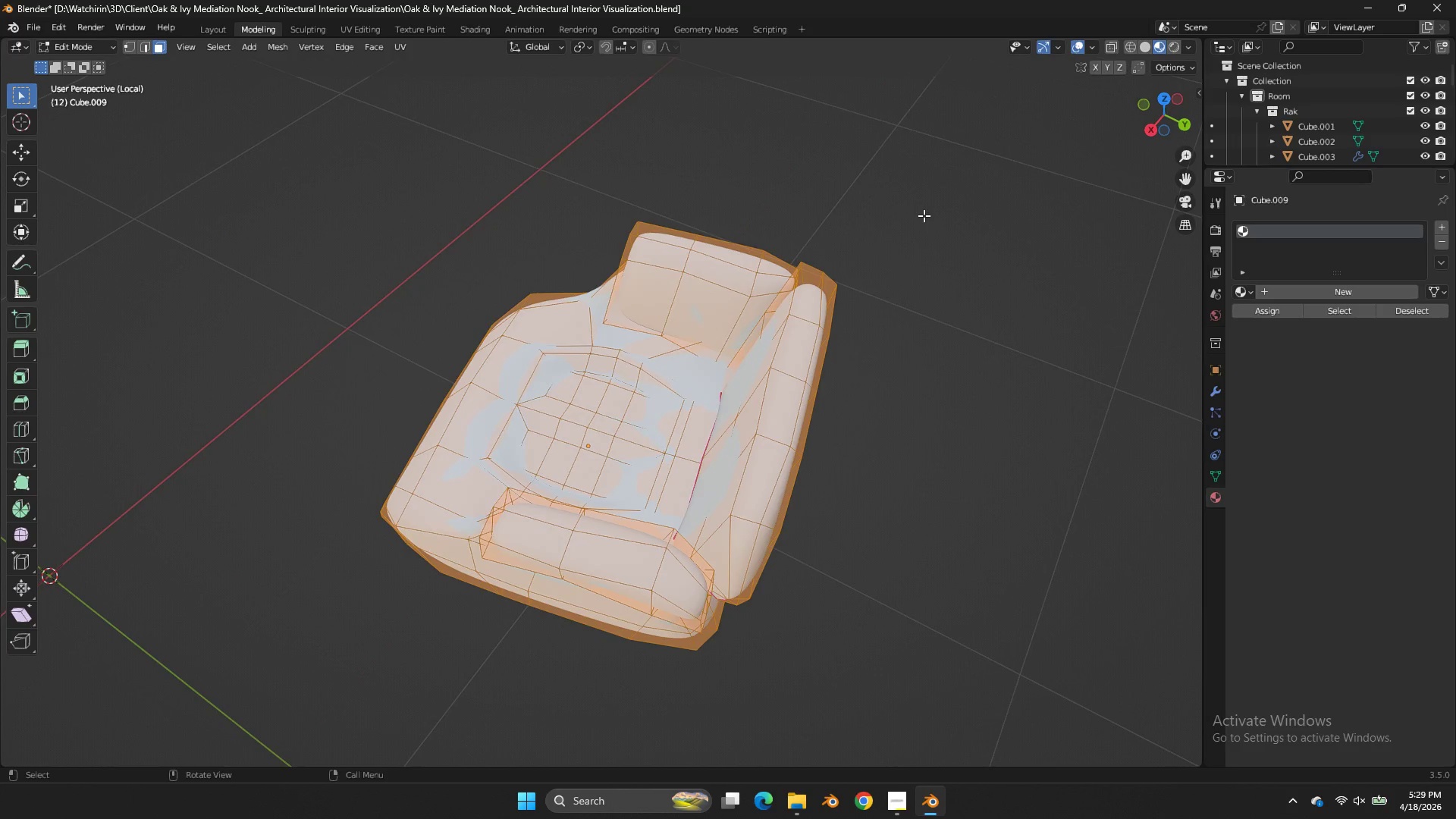 
key(Tab)
 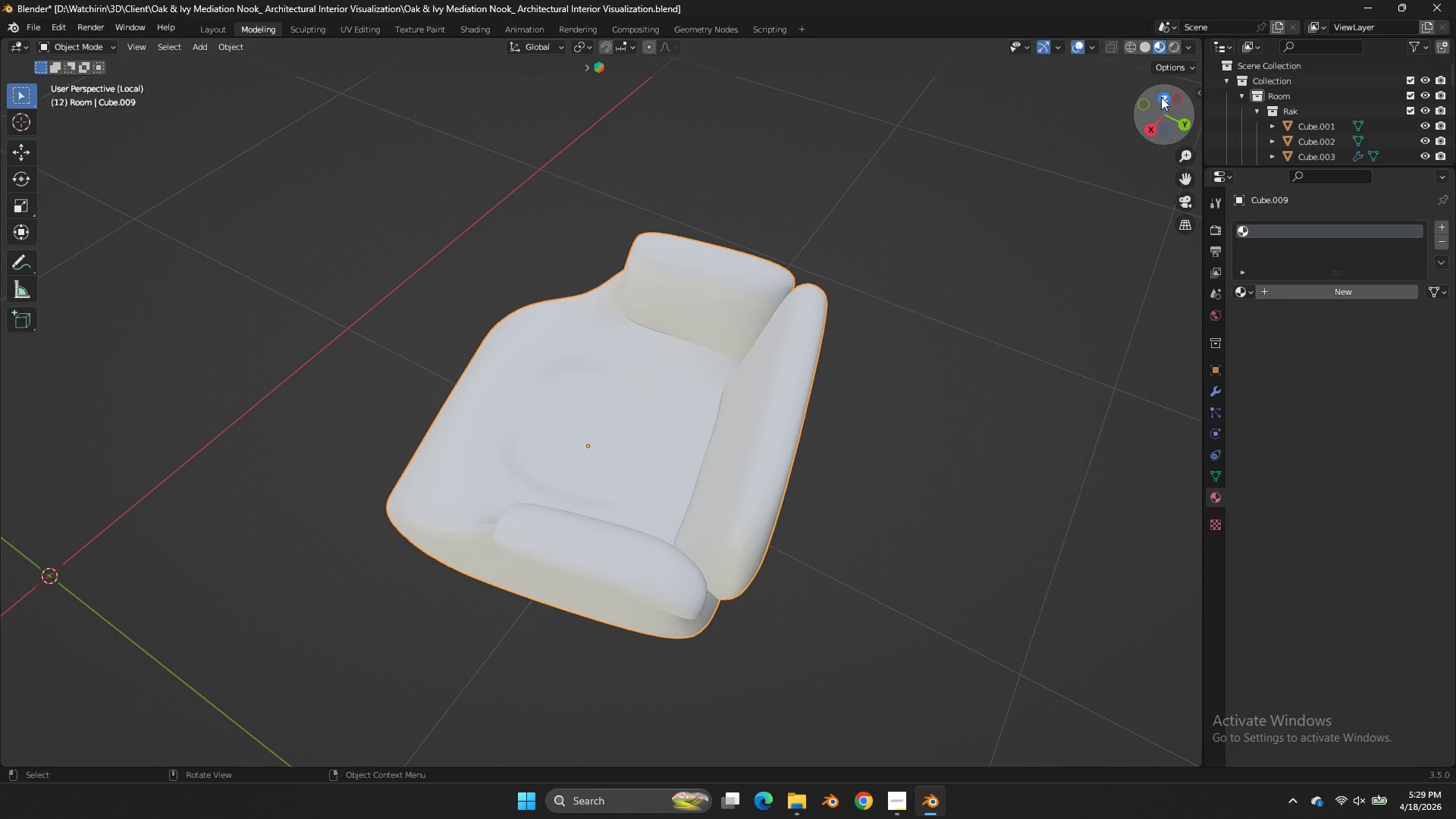 
left_click([1161, 97])
 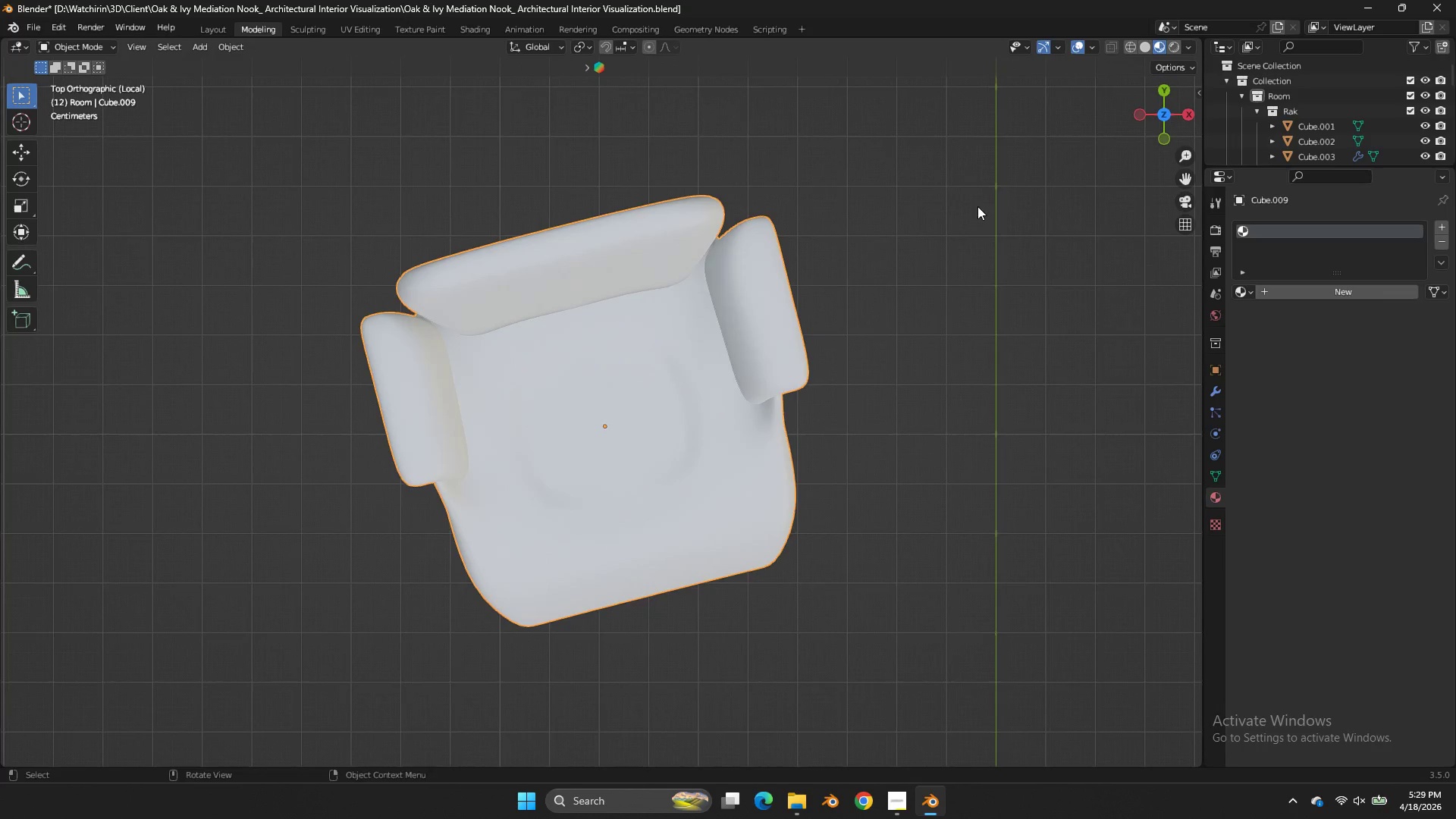 
key(Control+S)
 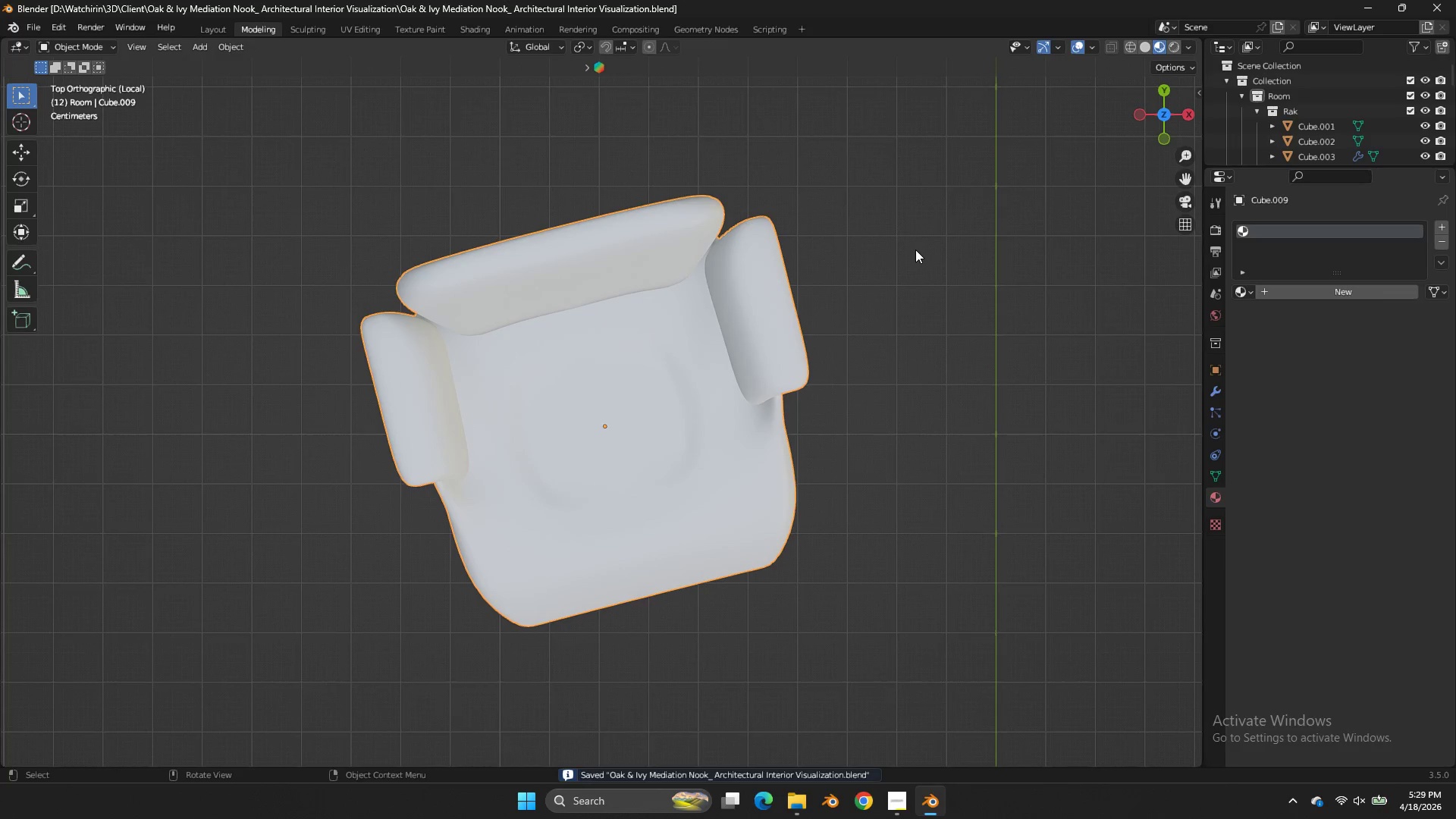 
key(Tab)
 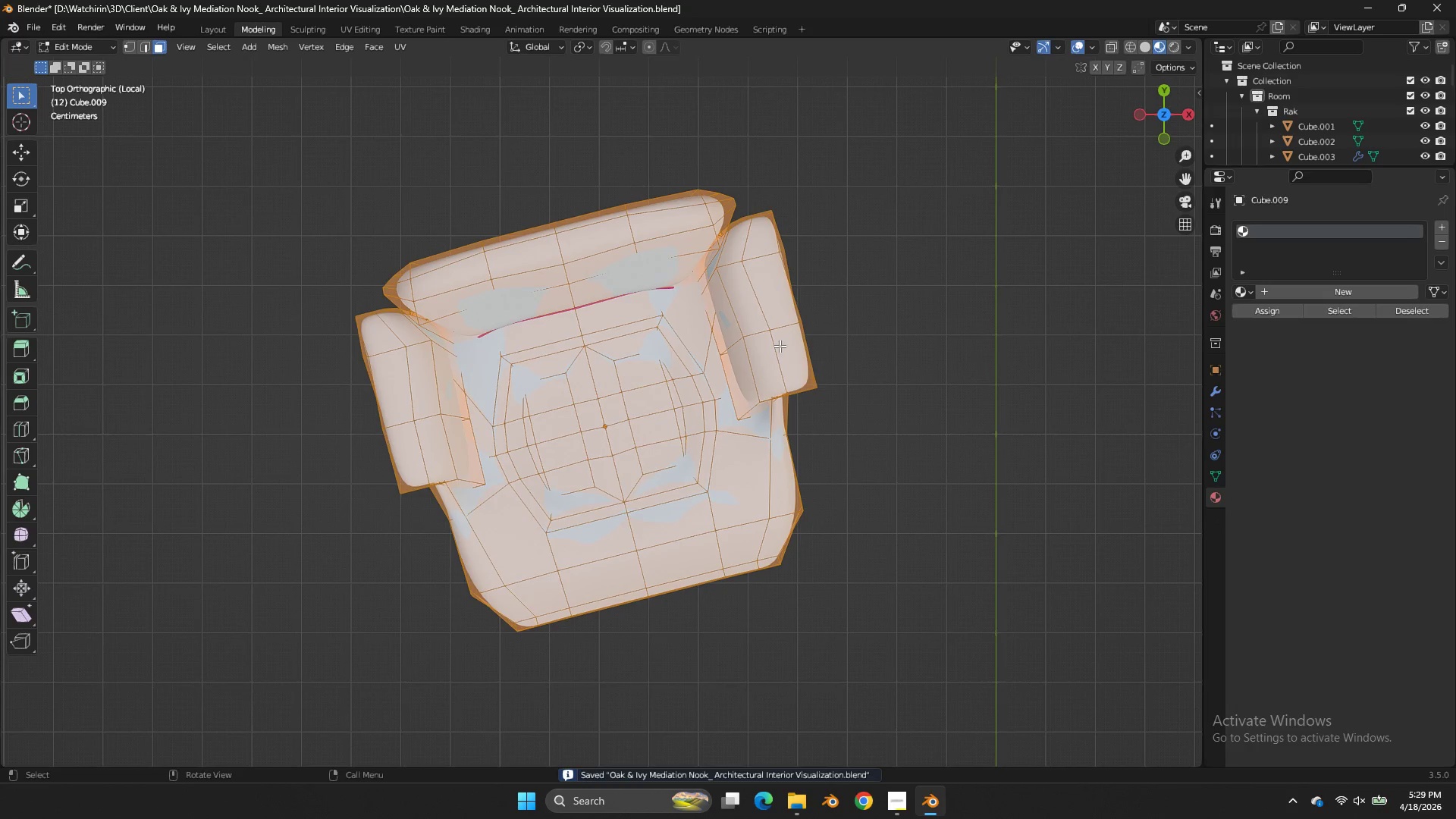 
key(Tab)
 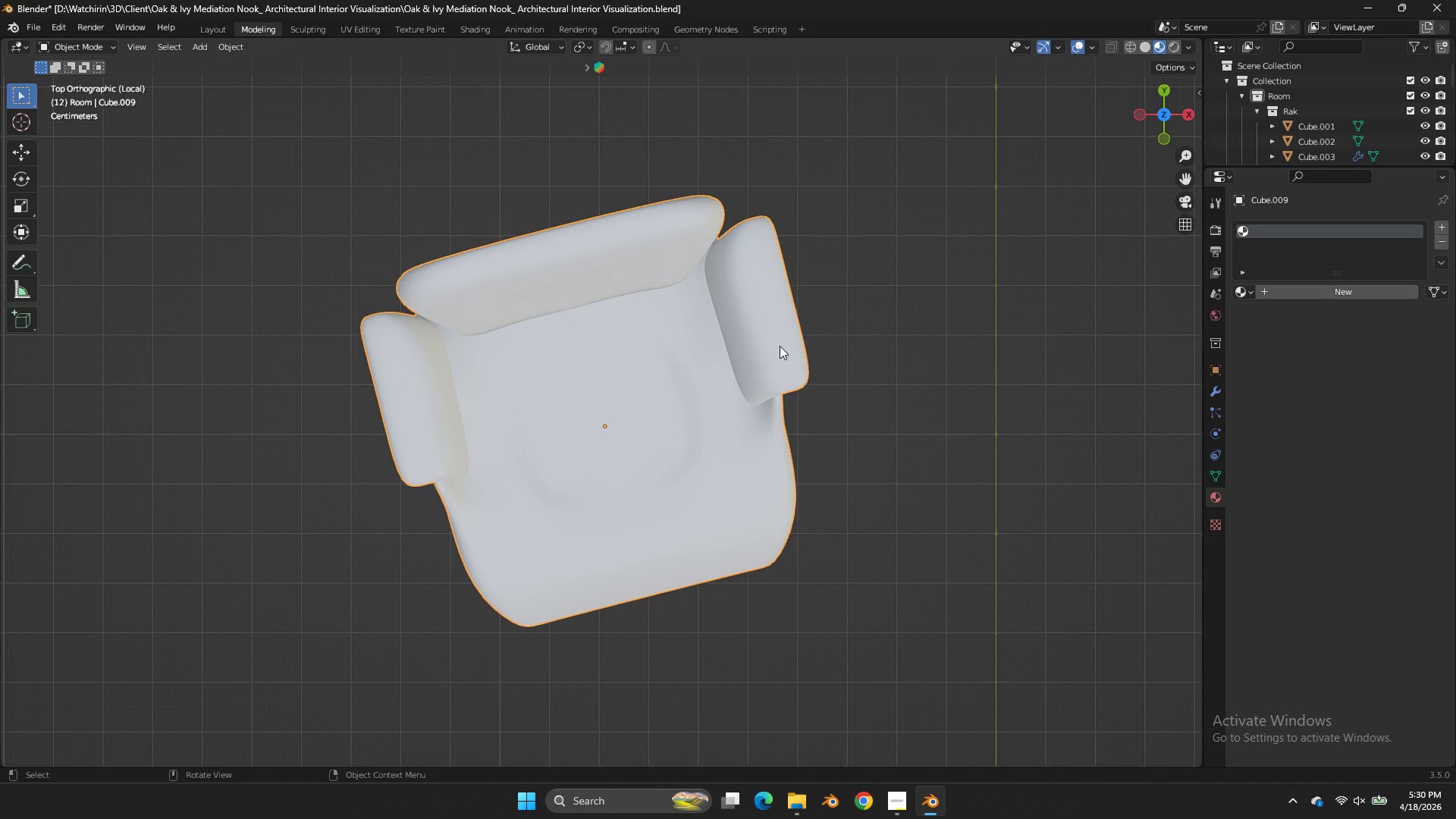 
wait(26.73)
 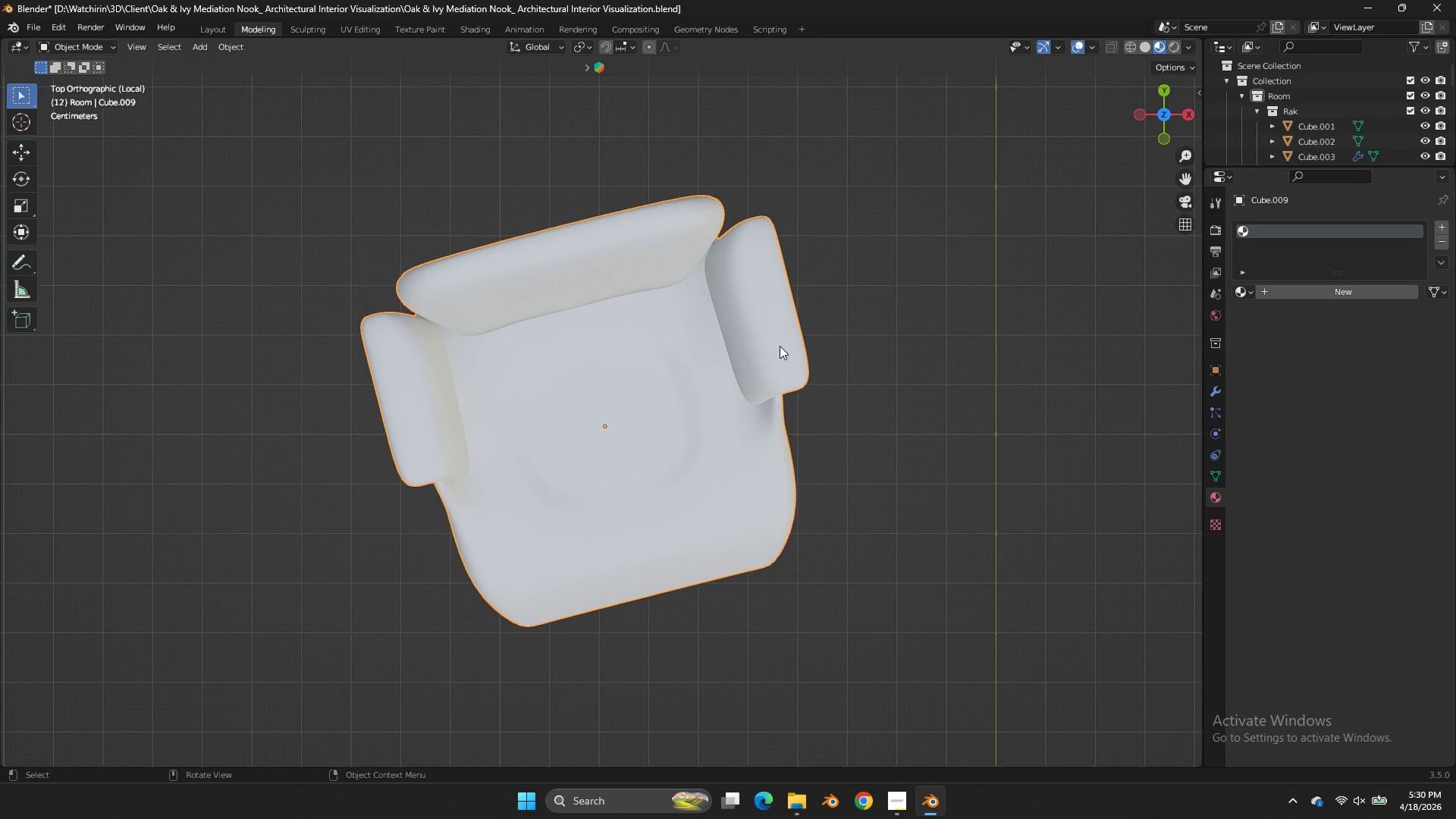 
key(Tab)
 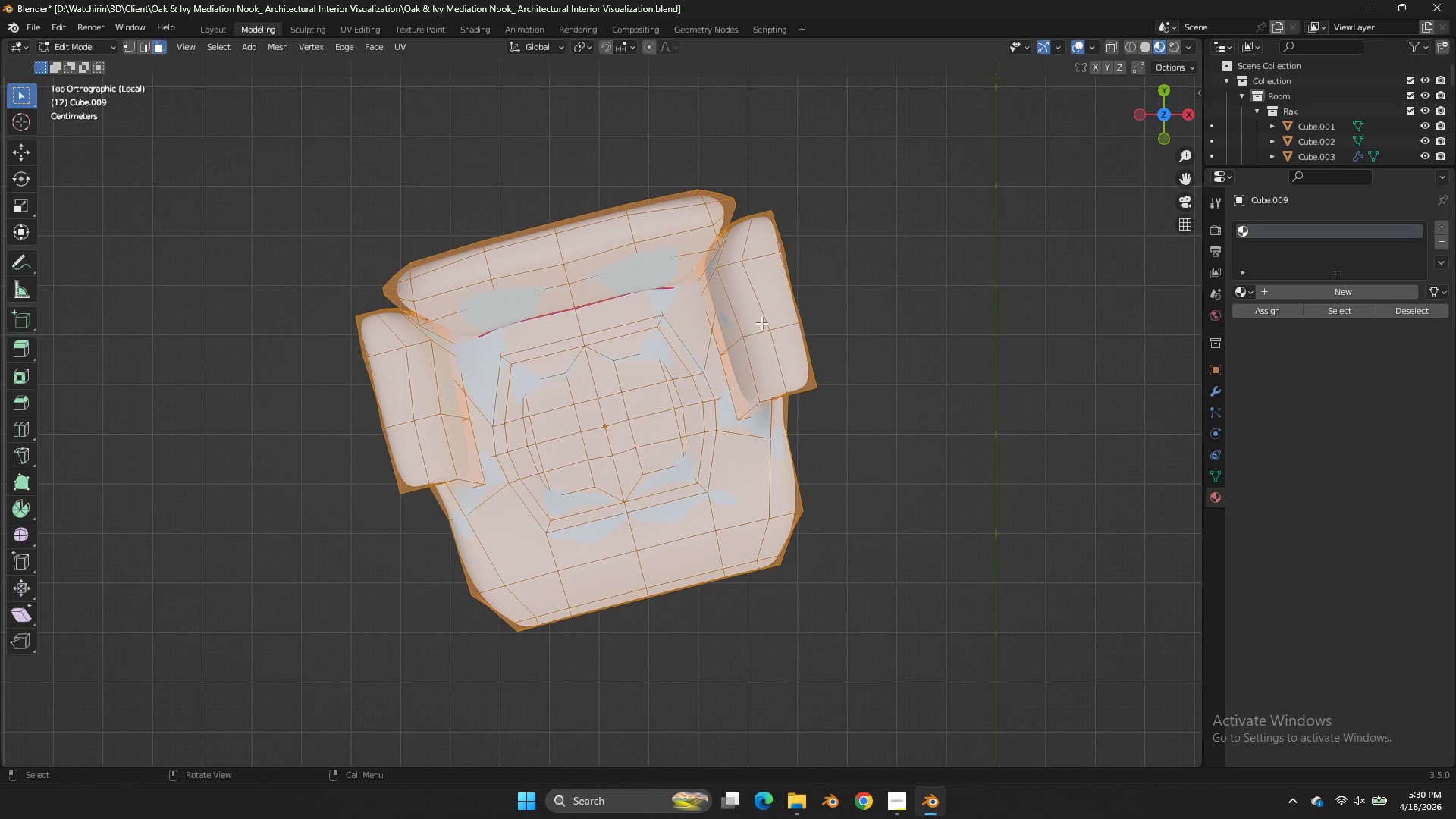 
key(Z)
 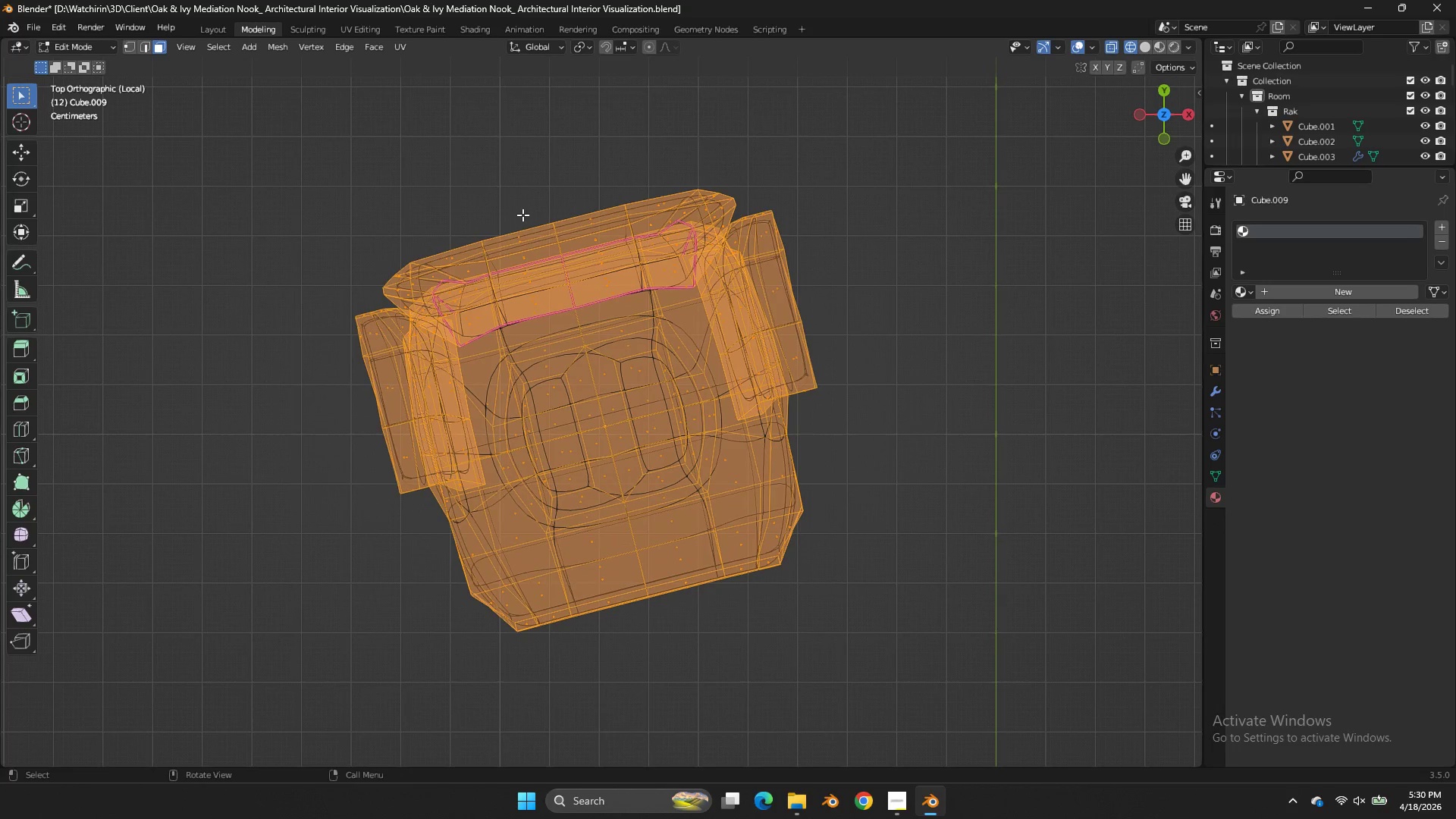 
left_click_drag(start_coordinate=[520, 221], to_coordinate=[156, 711])
 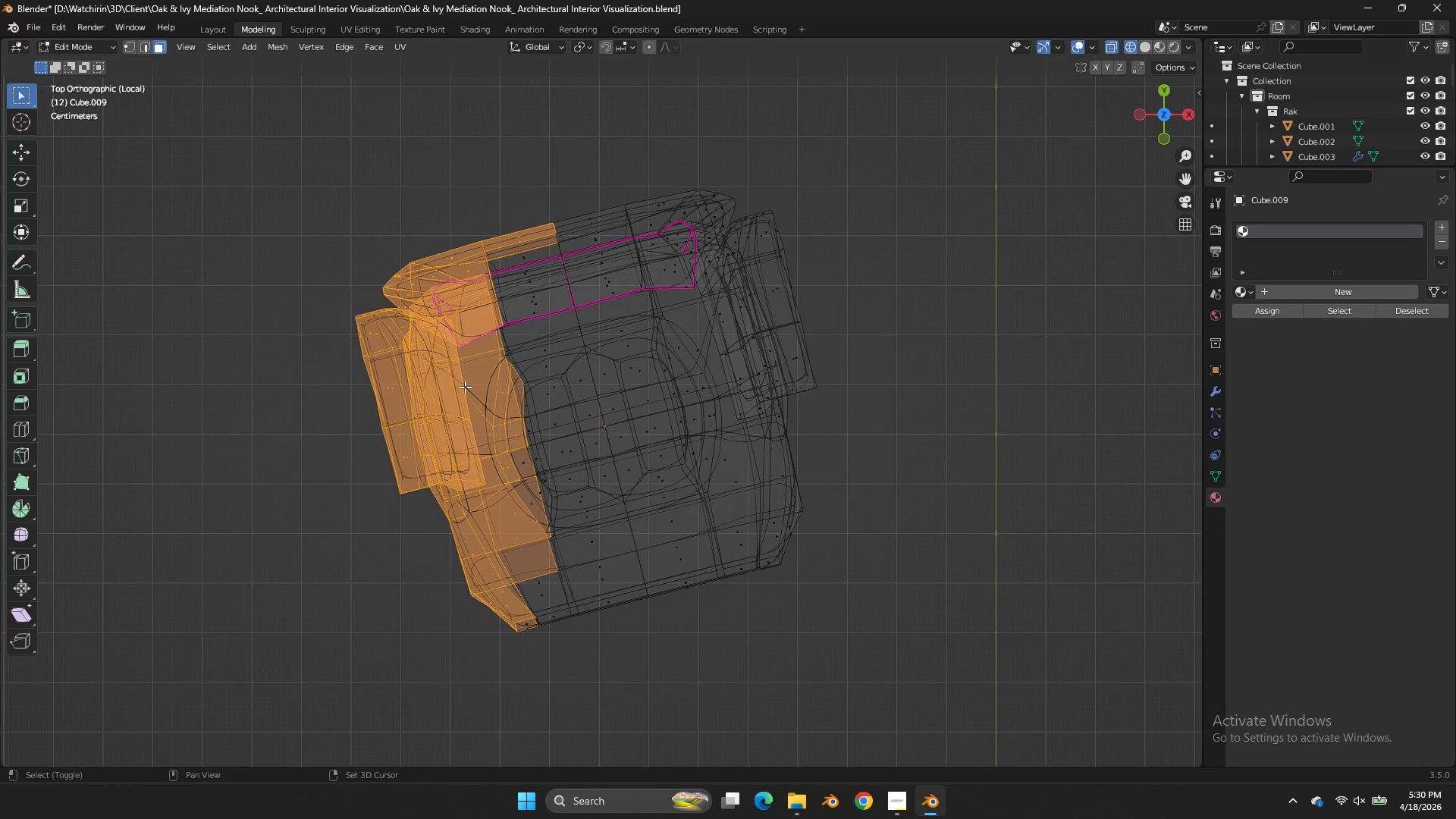 
hold_key(key=ShiftLeft, duration=0.33)
 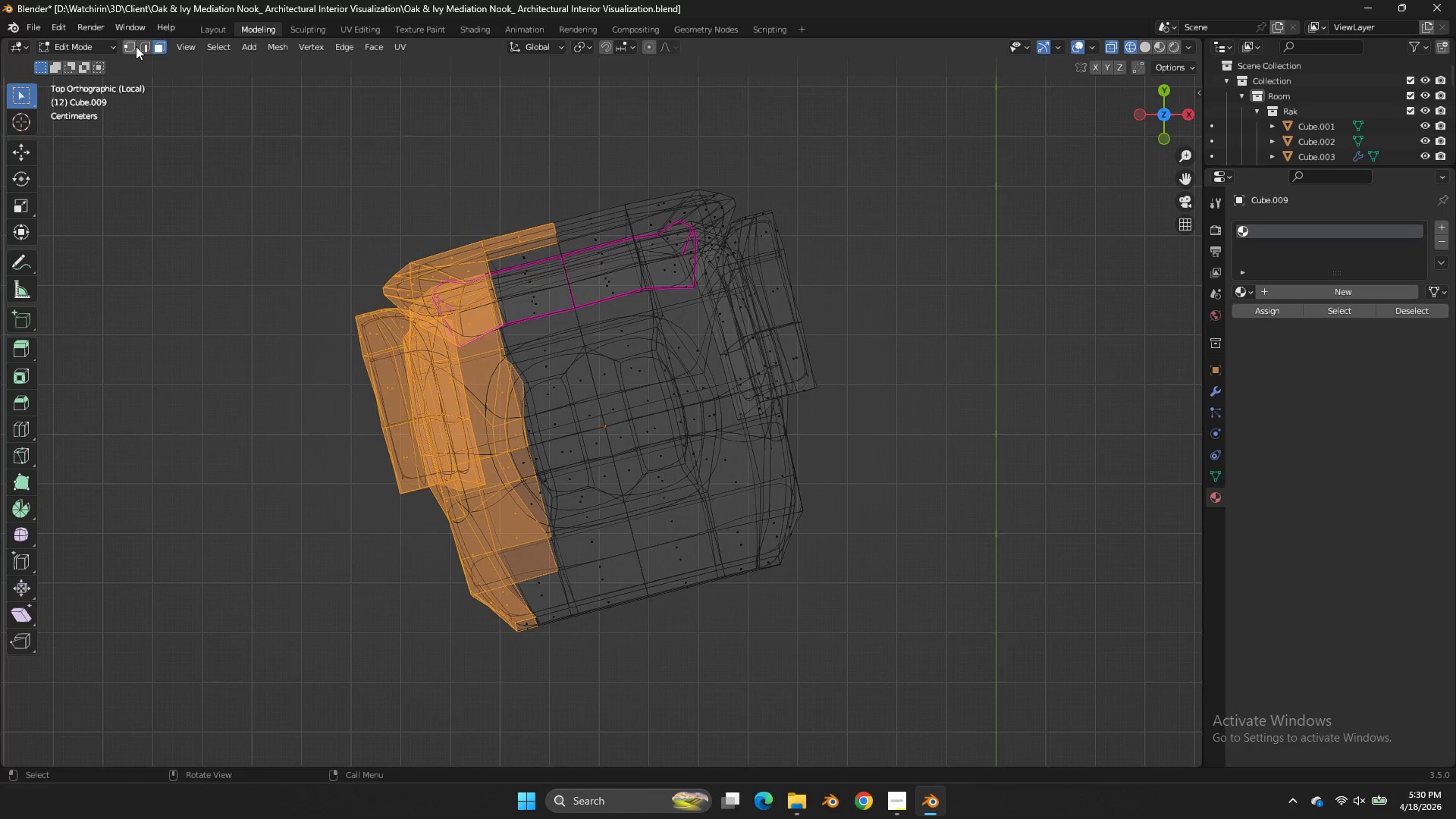 
left_click([132, 44])
 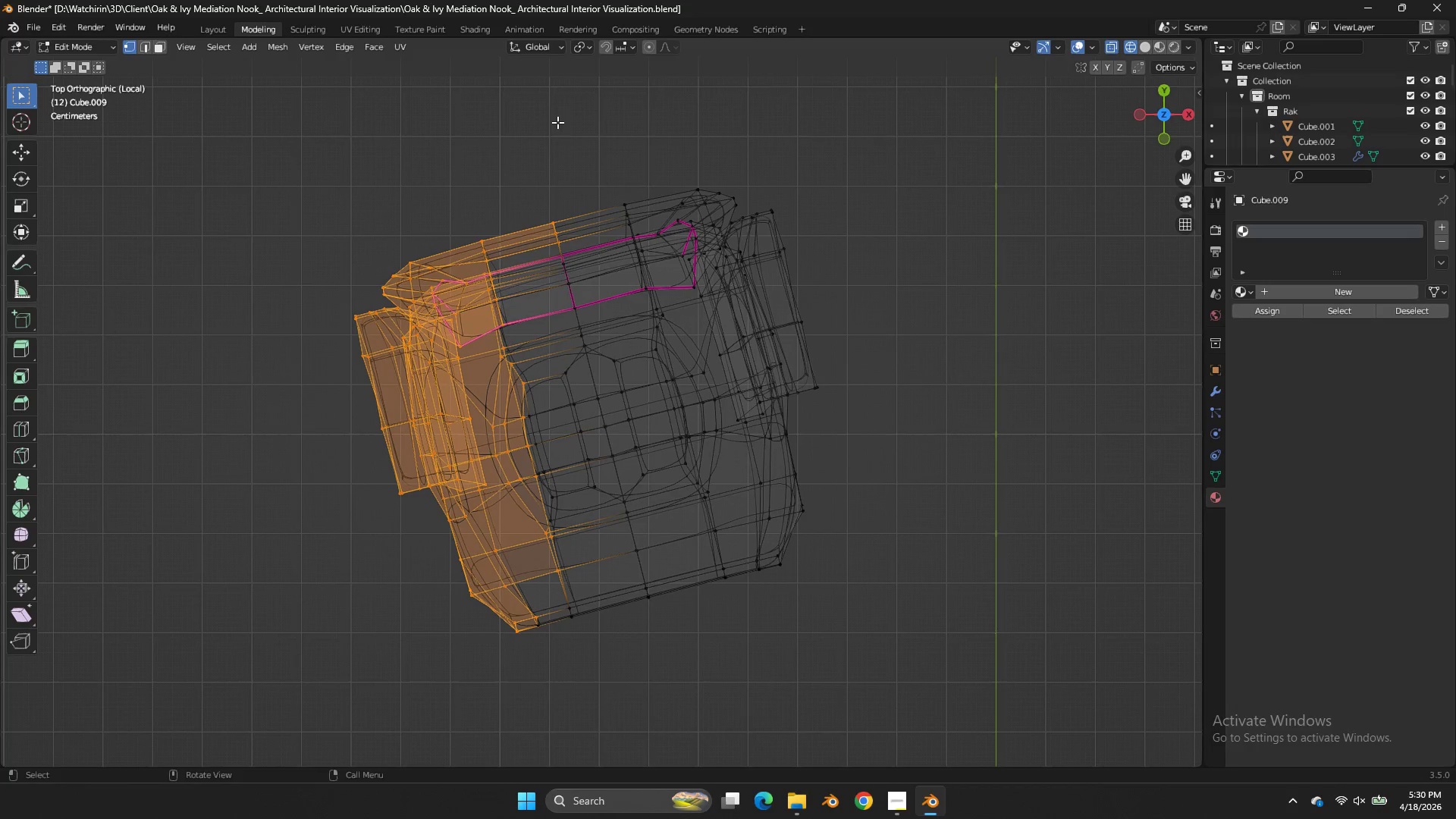 
hold_key(key=ControlLeft, duration=0.56)
left_click_drag(start_coordinate=[613, 149], to_coordinate=[544, 266])
 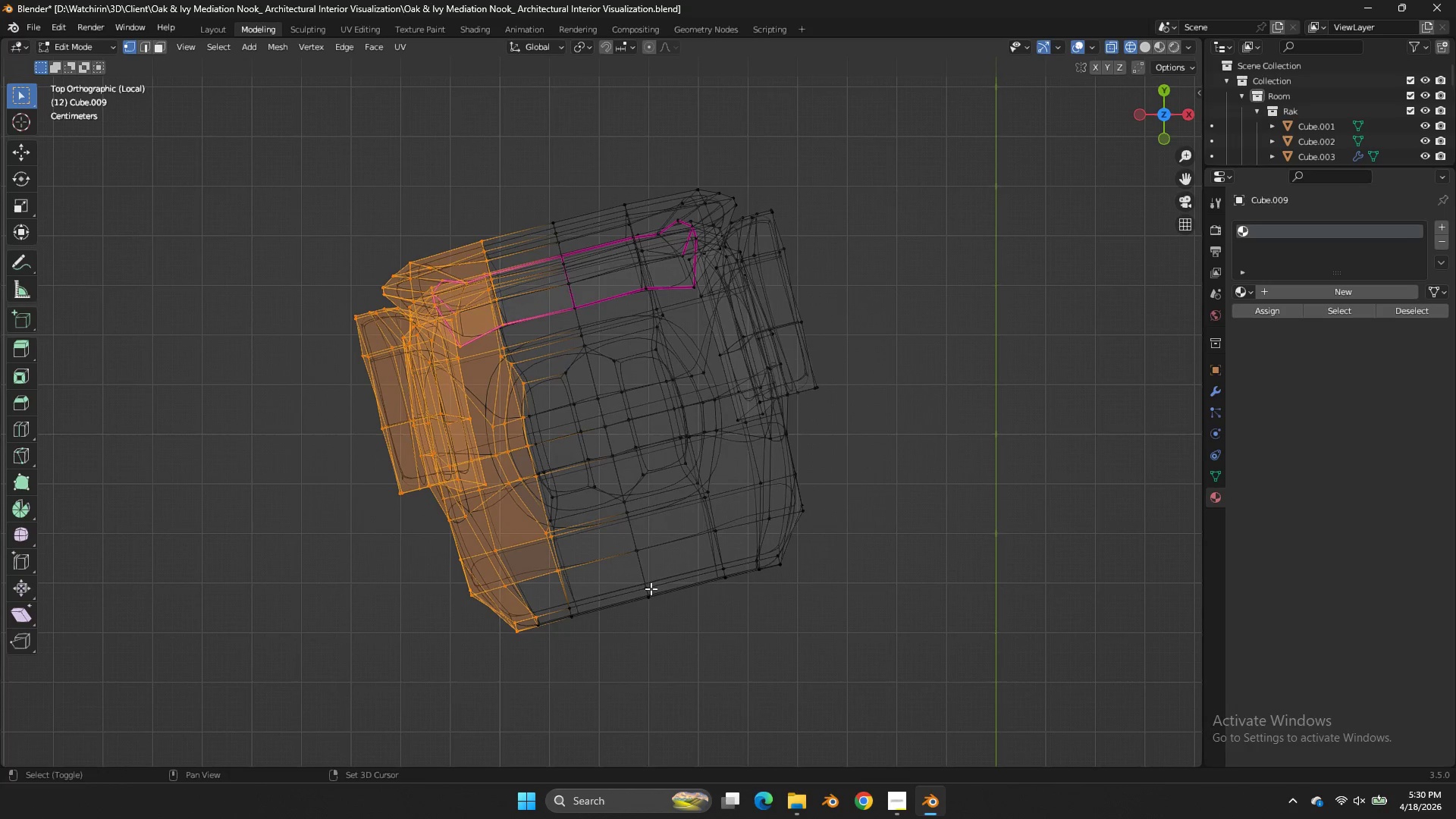 
hold_key(key=ShiftLeft, duration=4.61)
left_click_drag(start_coordinate=[579, 516], to_coordinate=[337, 743])
 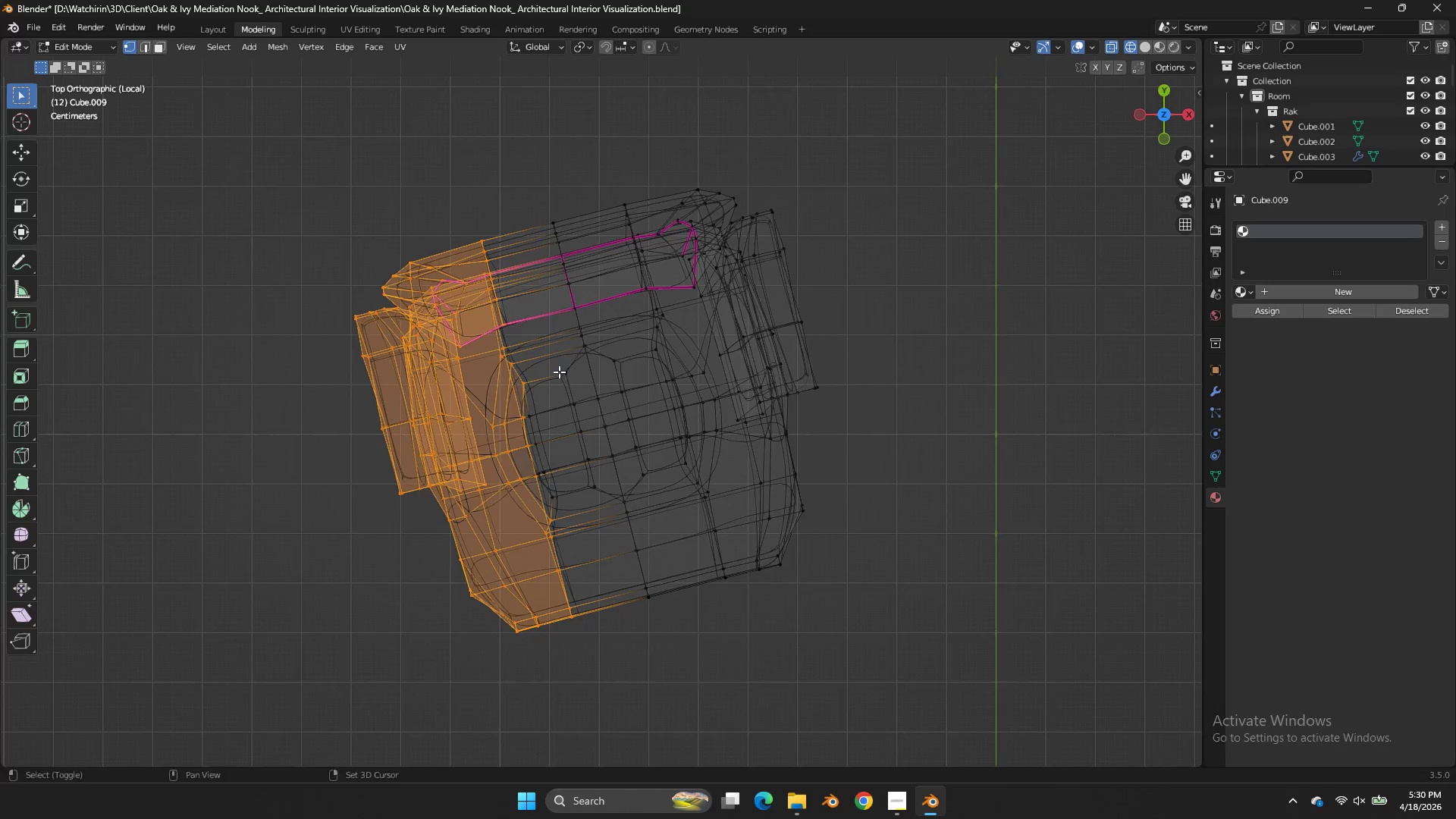 
left_click_drag(start_coordinate=[560, 375], to_coordinate=[415, 585])
 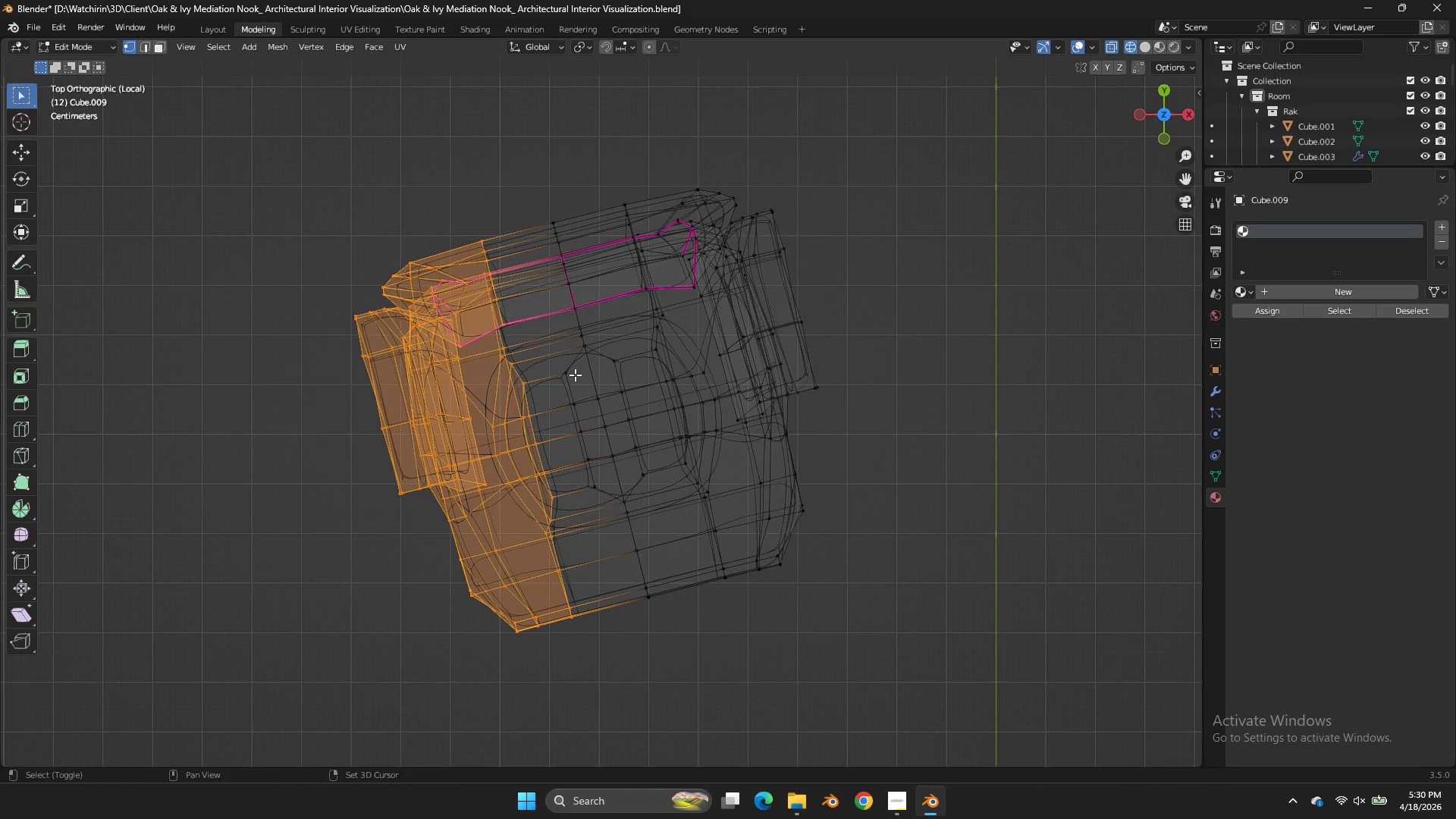 
left_click_drag(start_coordinate=[575, 374], to_coordinate=[528, 435])
 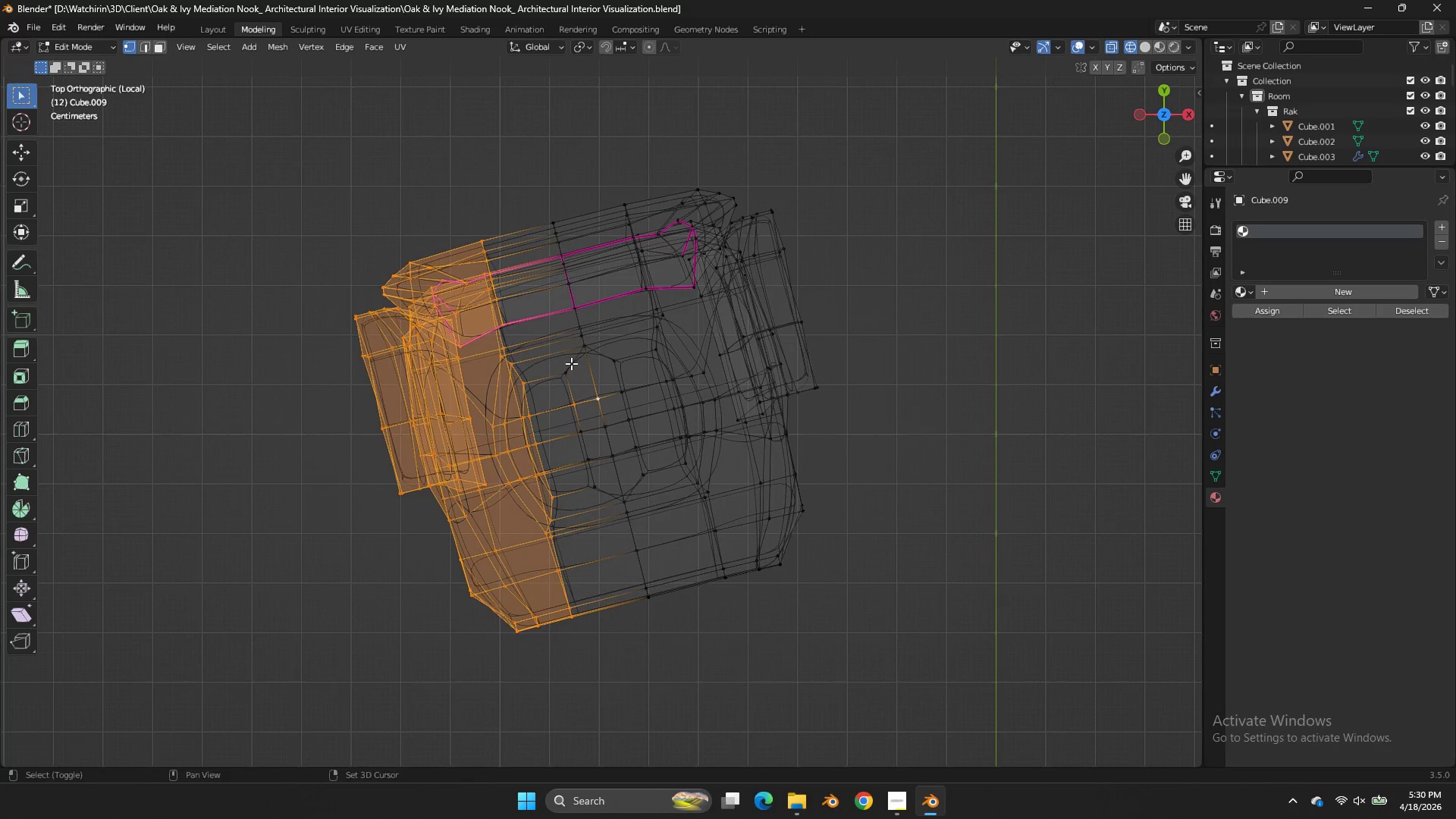 
left_click_drag(start_coordinate=[571, 362], to_coordinate=[538, 413])
 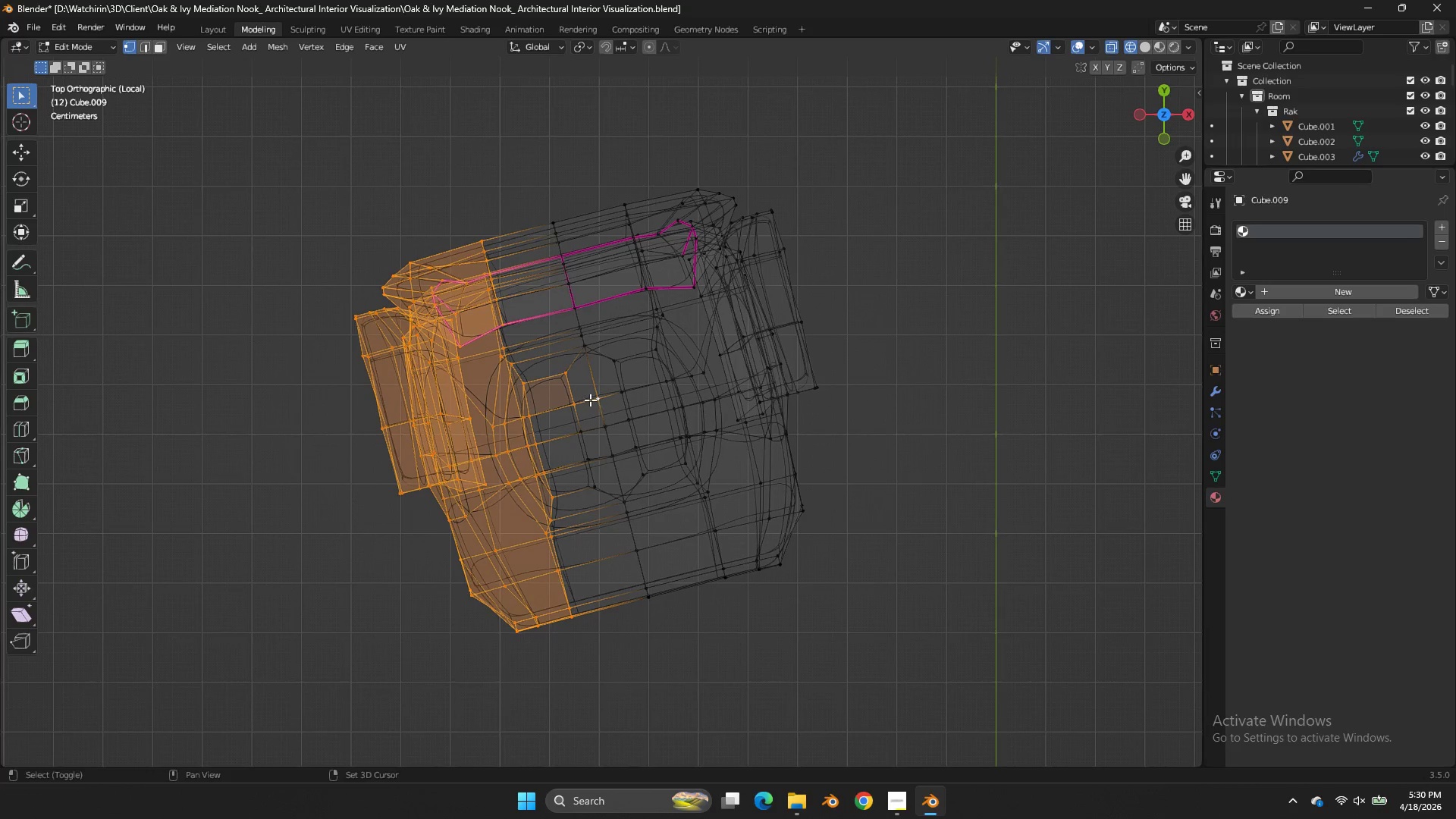 
left_click_drag(start_coordinate=[590, 400], to_coordinate=[549, 487])
 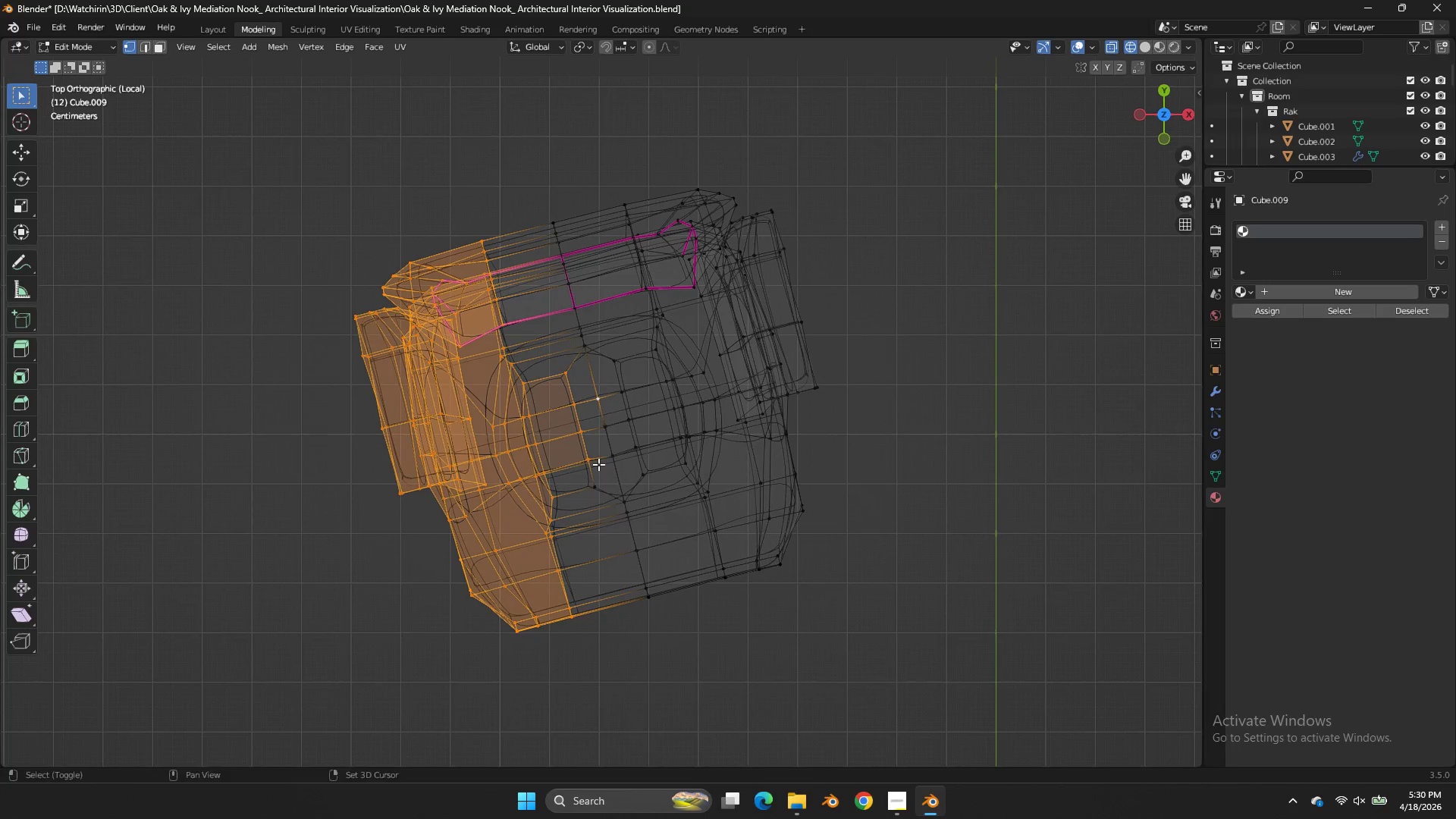 
left_click_drag(start_coordinate=[598, 464], to_coordinate=[564, 510])
 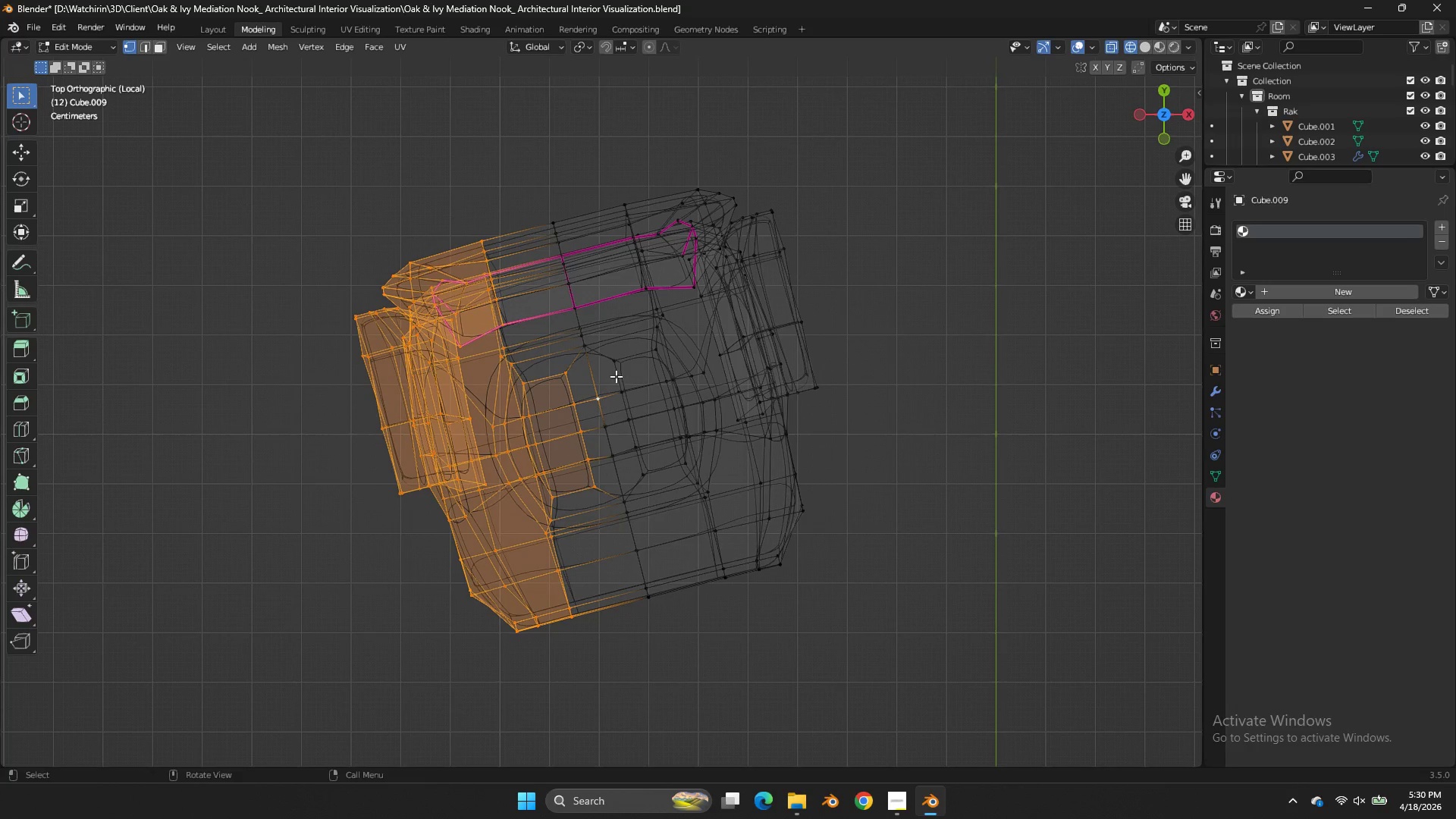 
hold_key(key=ControlLeft, duration=0.42)
left_click_drag(start_coordinate=[615, 378], to_coordinate=[592, 411])
 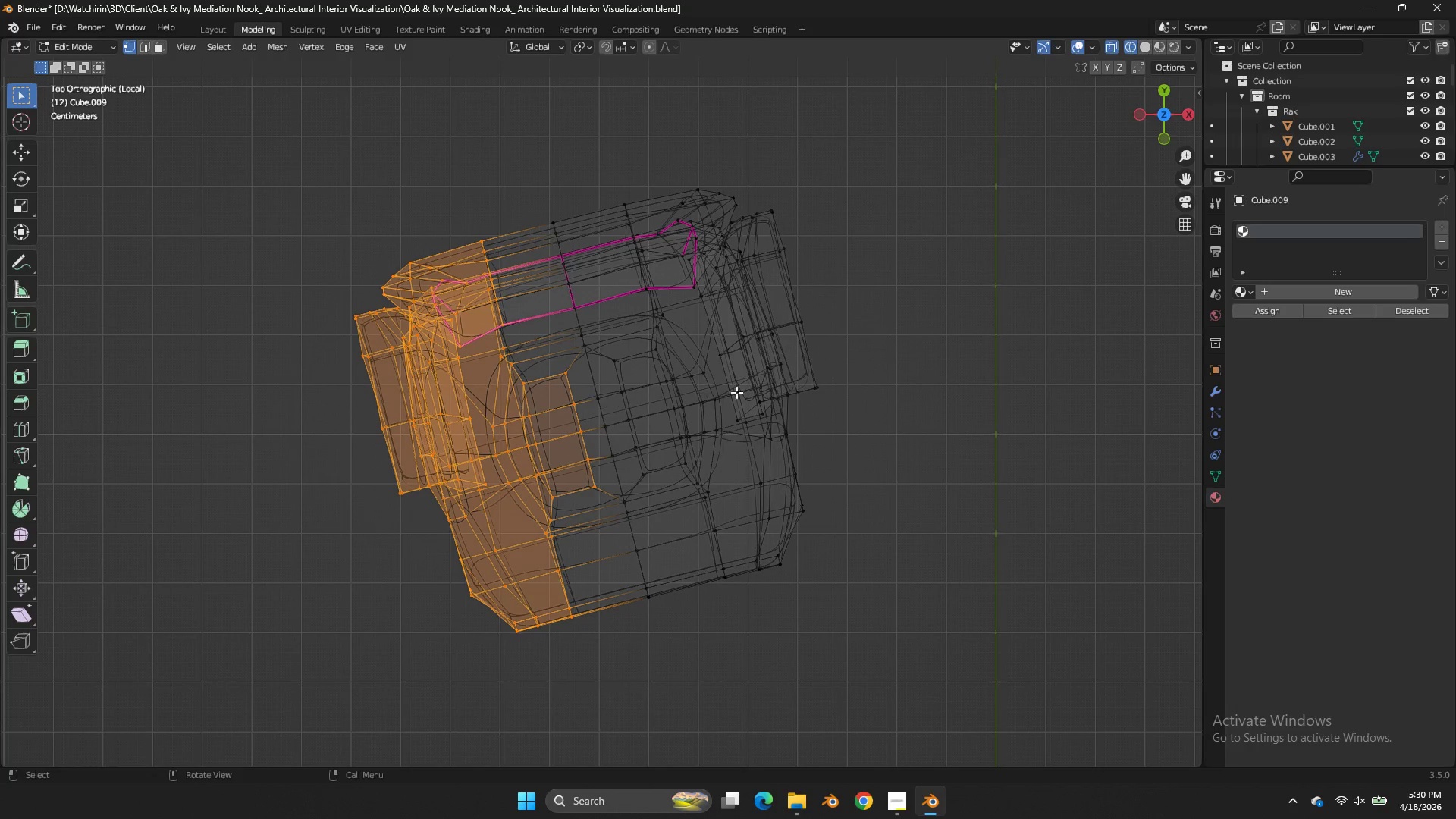 
key(X)
 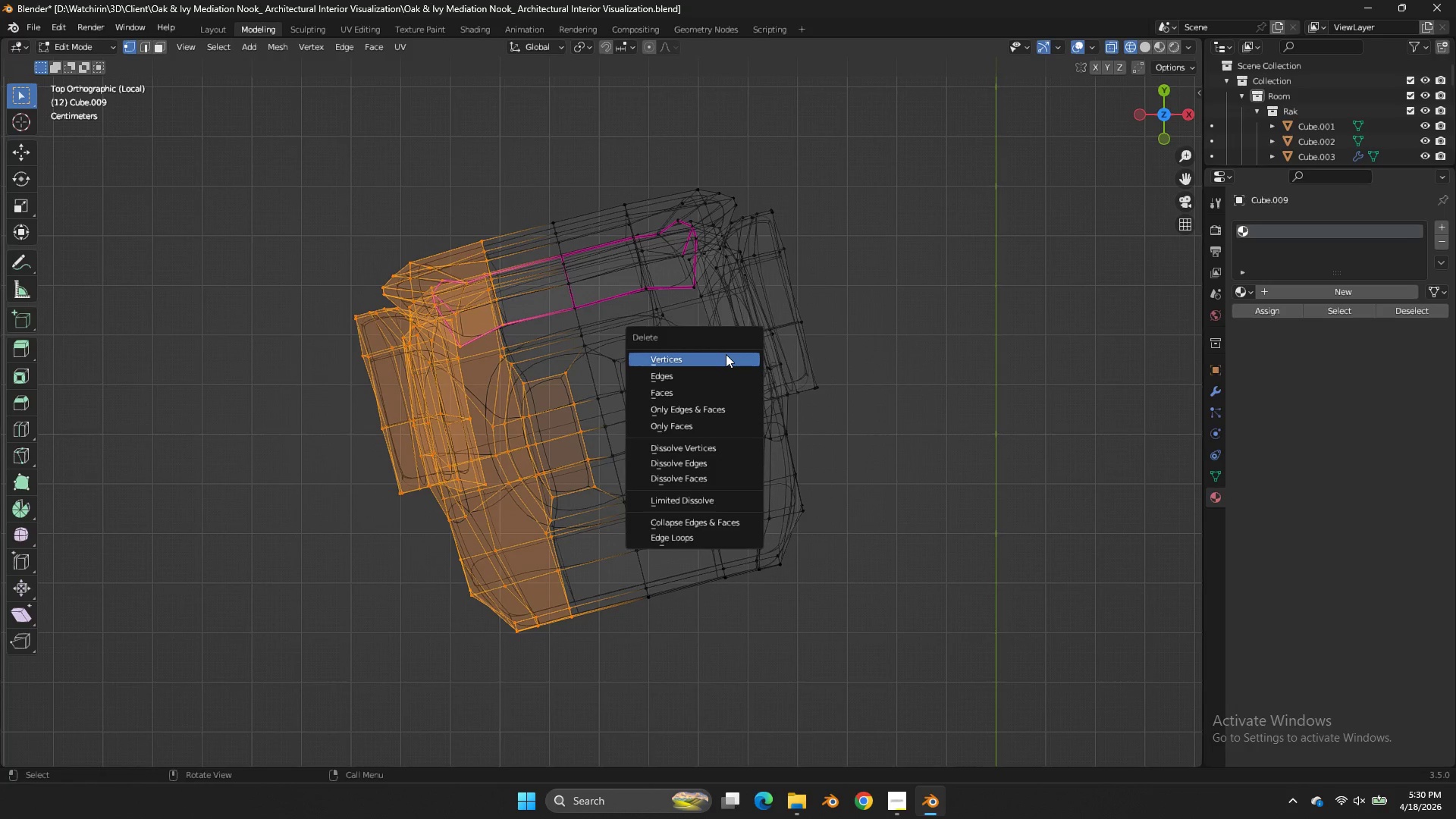 
left_click([726, 354])
 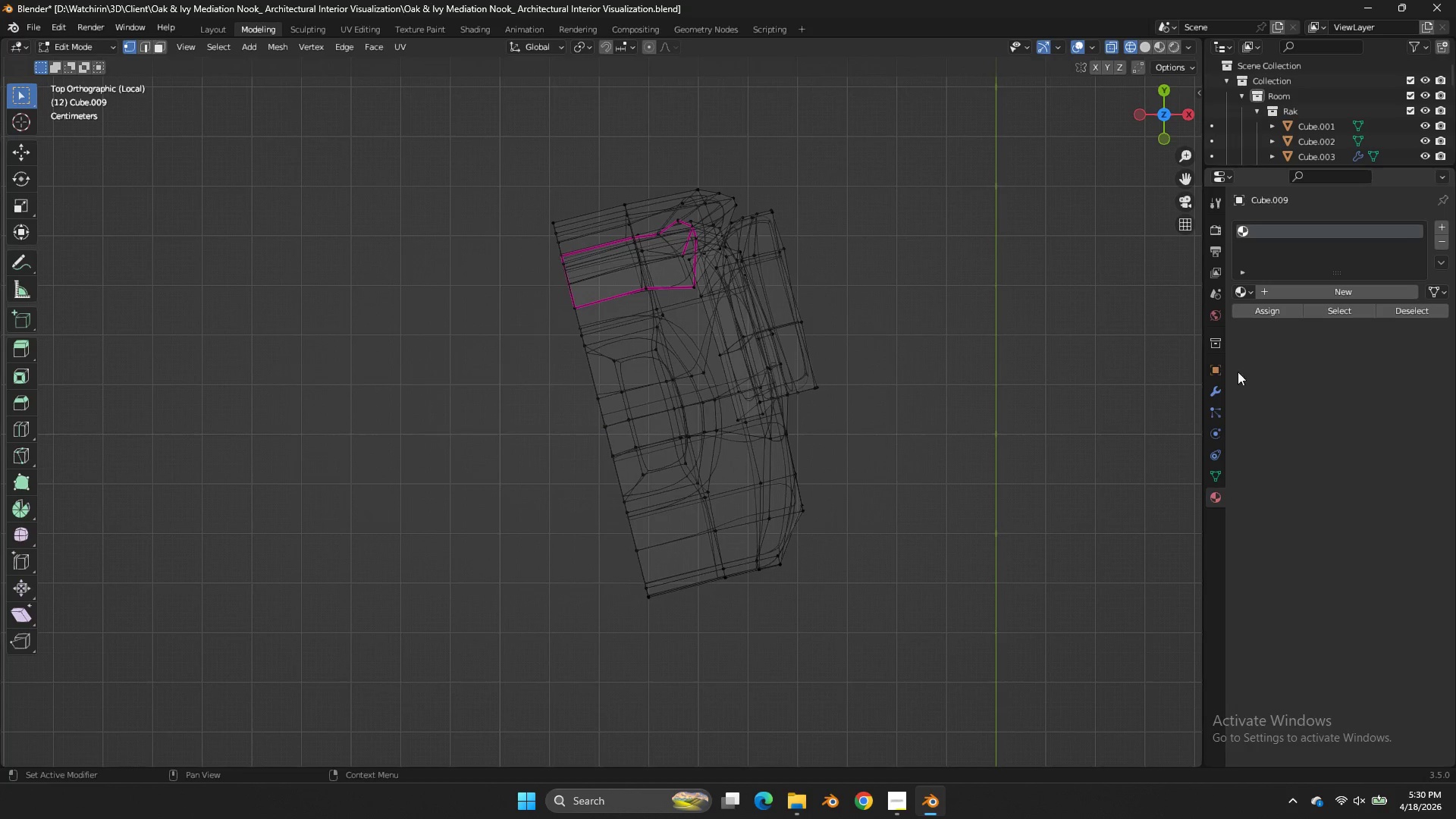 
left_click([1221, 394])
 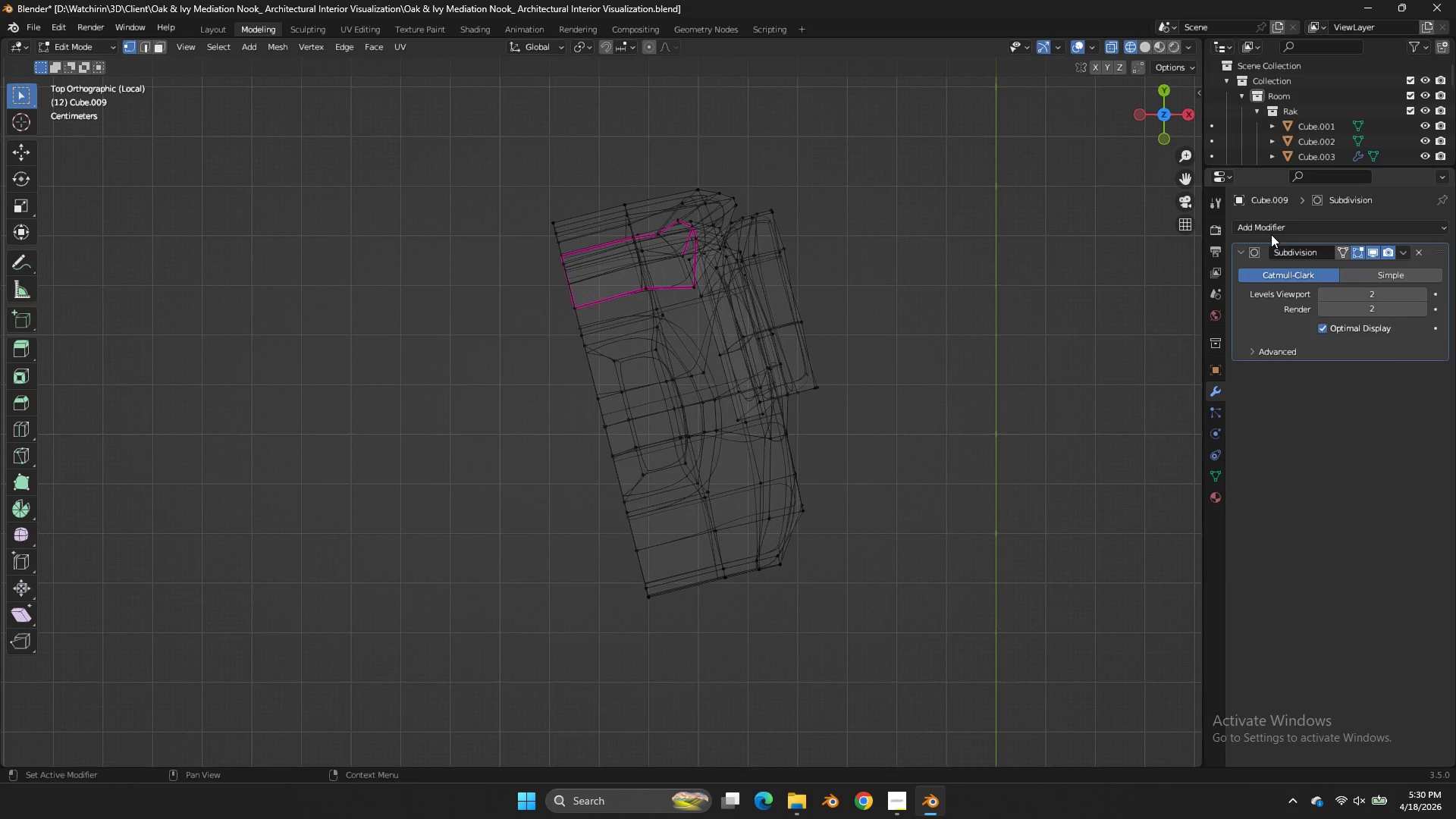 
left_click([1270, 225])
 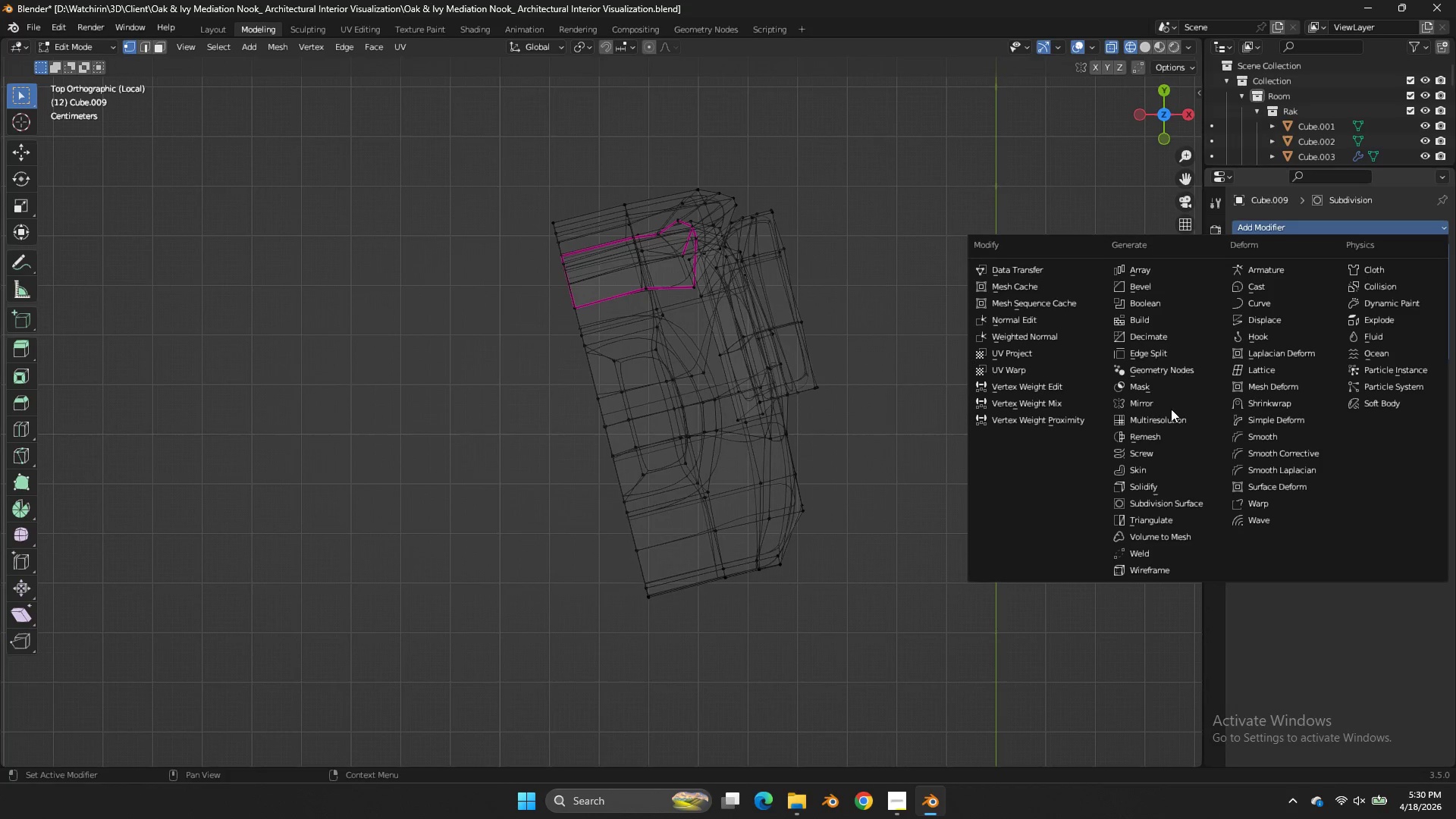 
left_click([1170, 403])
 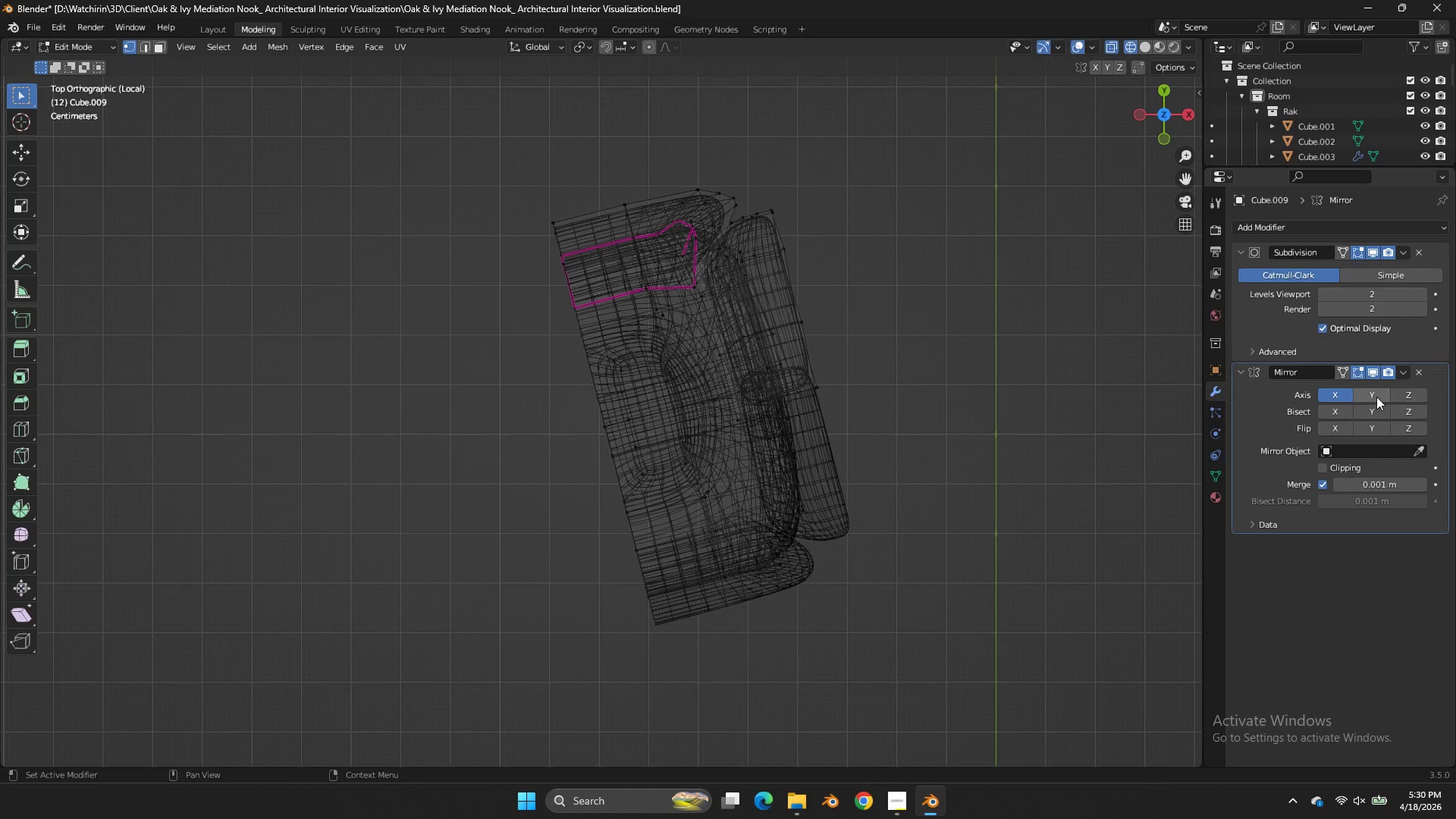 
double_click([1334, 395])
 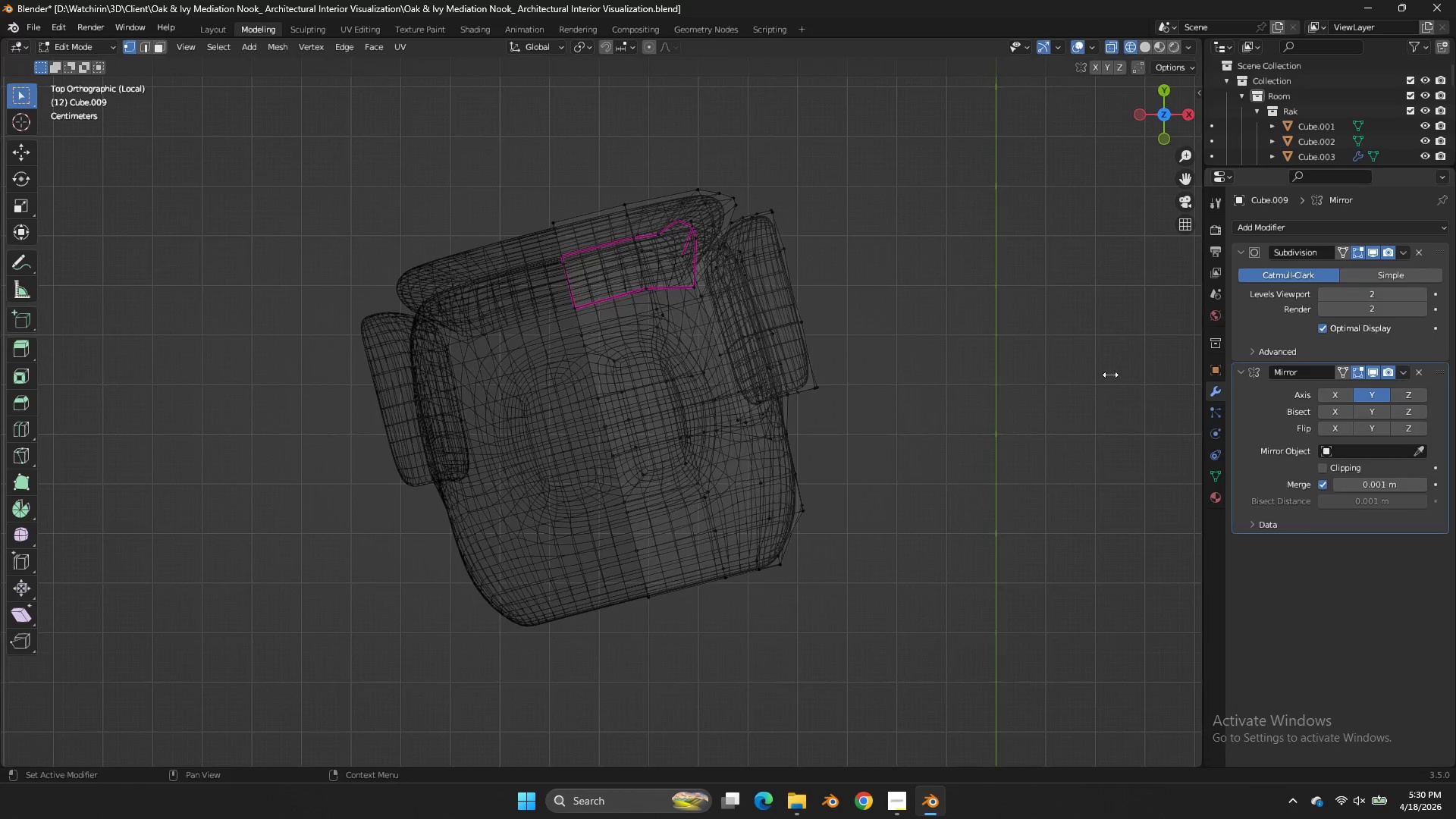 
key(Tab)
 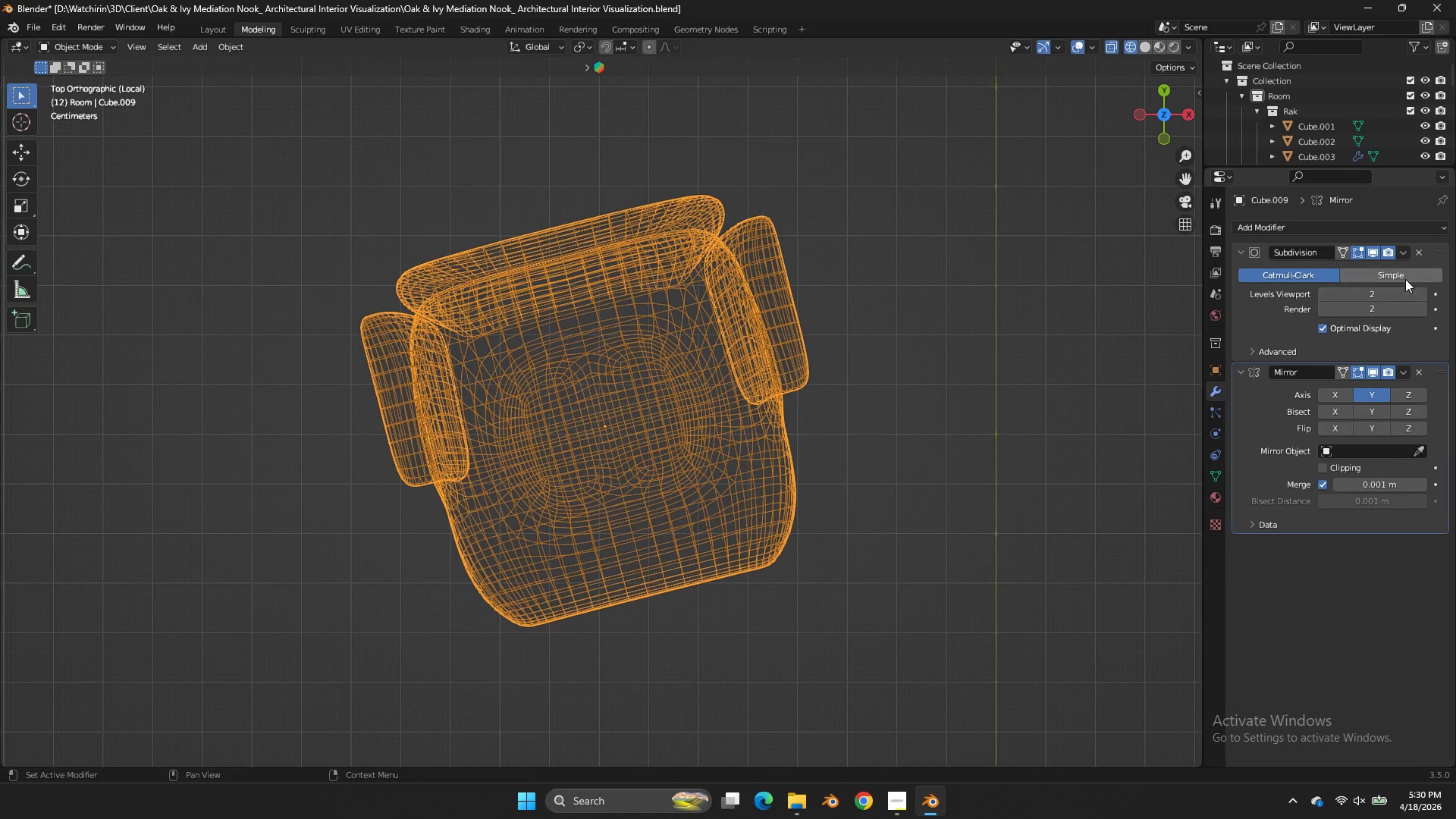 
left_click([1401, 248])
 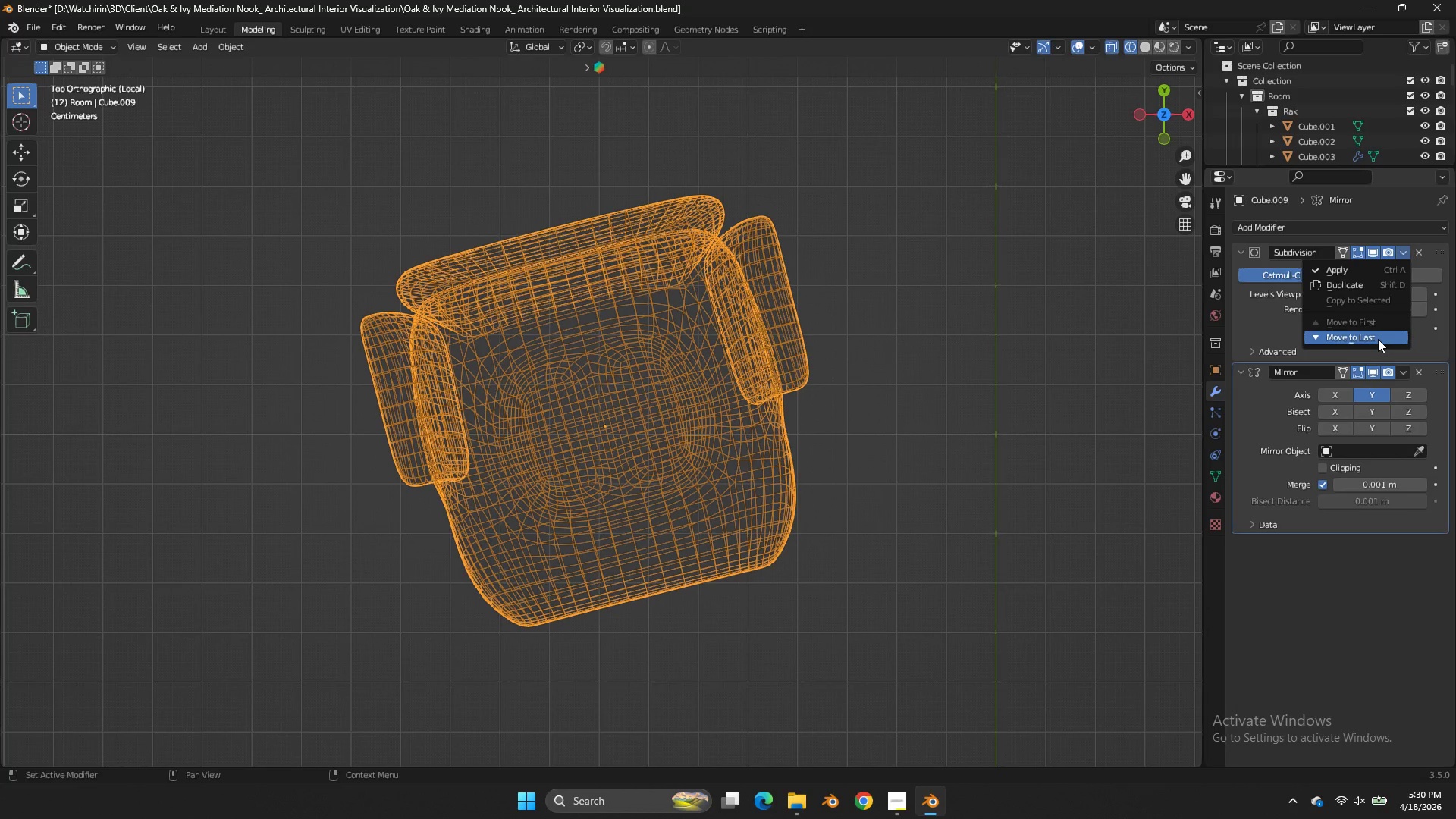 
left_click([1378, 339])
 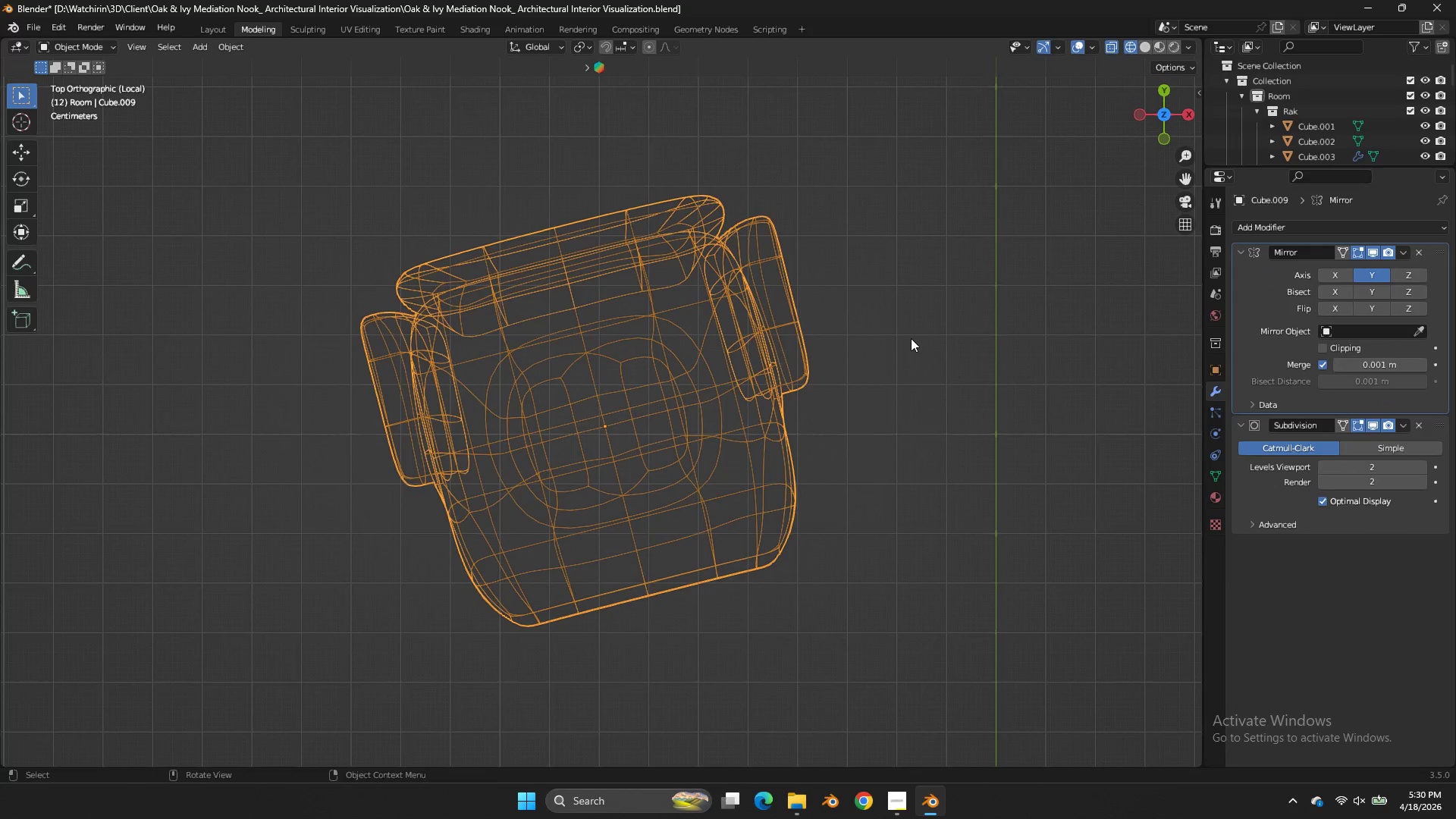 
key(Tab)
 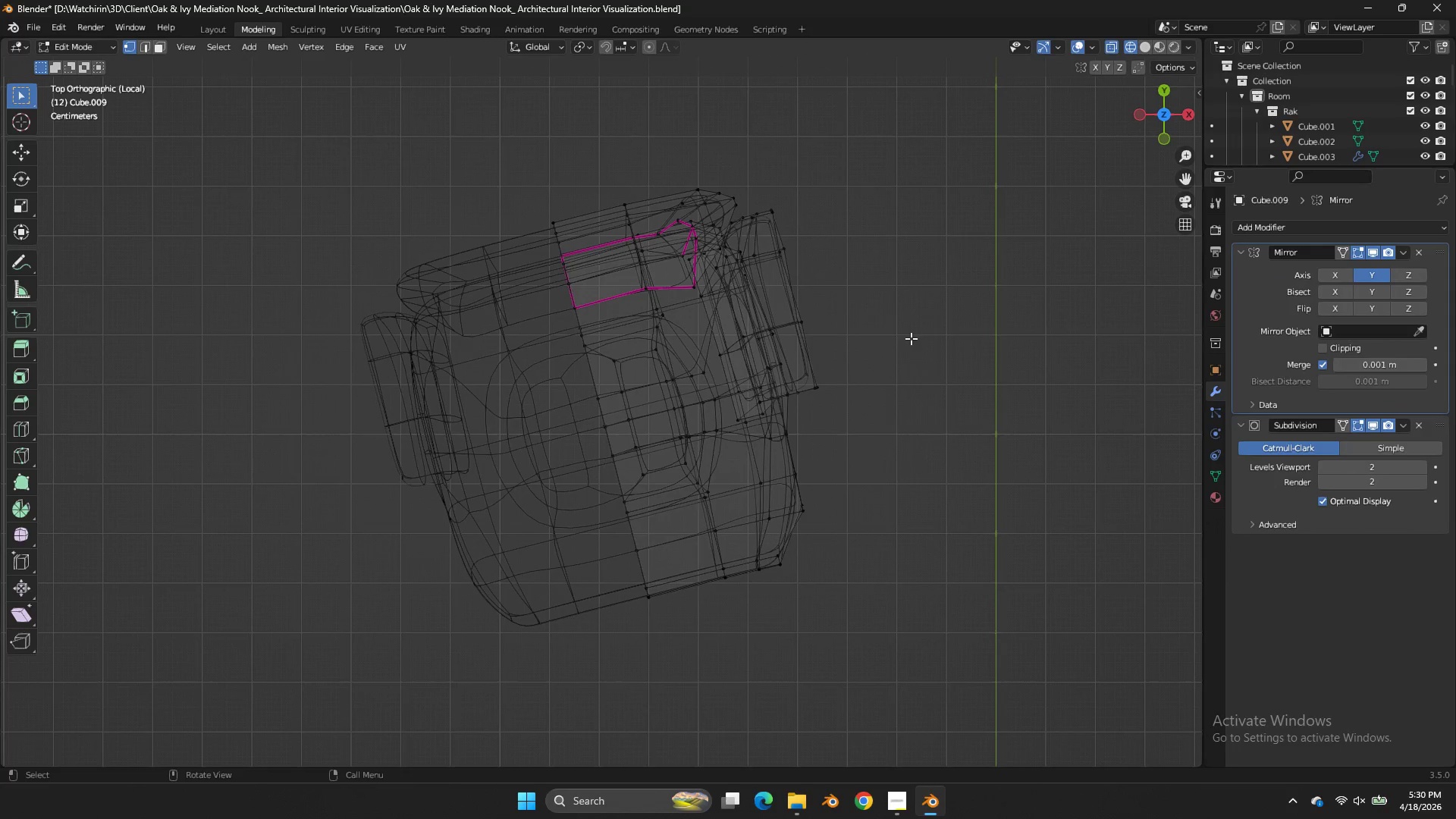 
key(Z)
 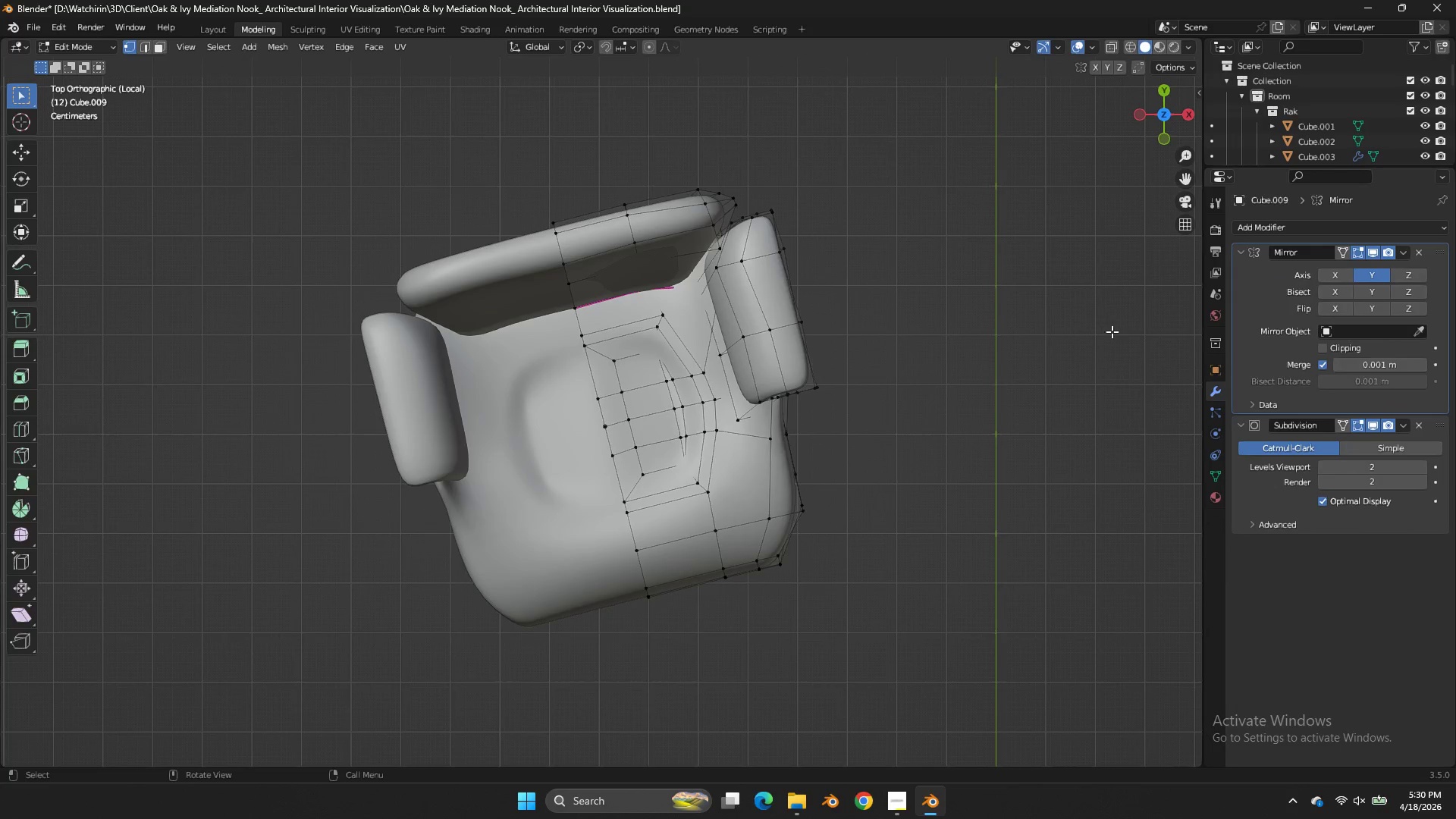 
key(Tab)
 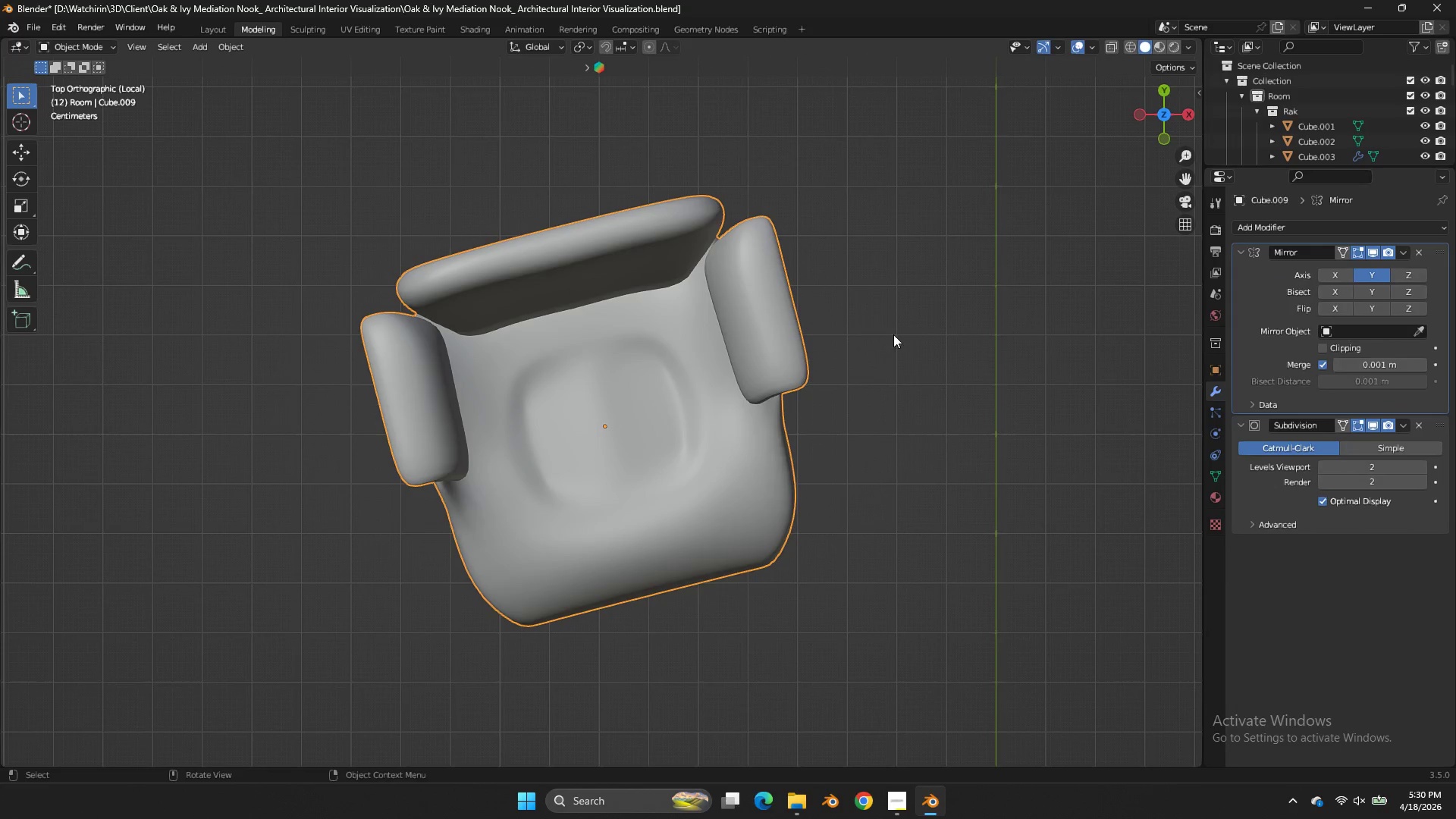 
left_click_drag(start_coordinate=[1157, 108], to_coordinate=[1147, 701])
 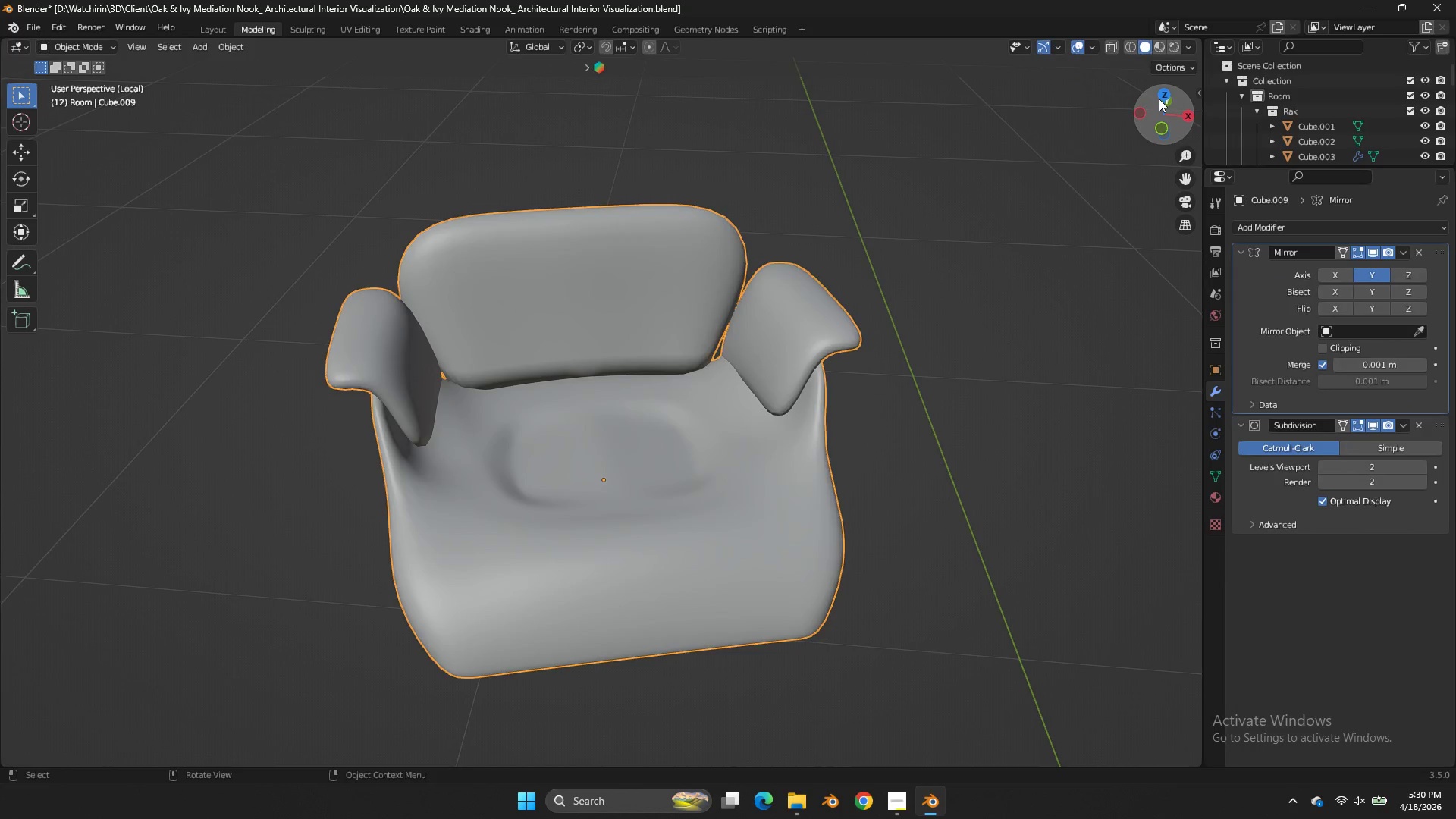 
scroll: coordinate [948, 275], scroll_direction: up, amount: 1.0
 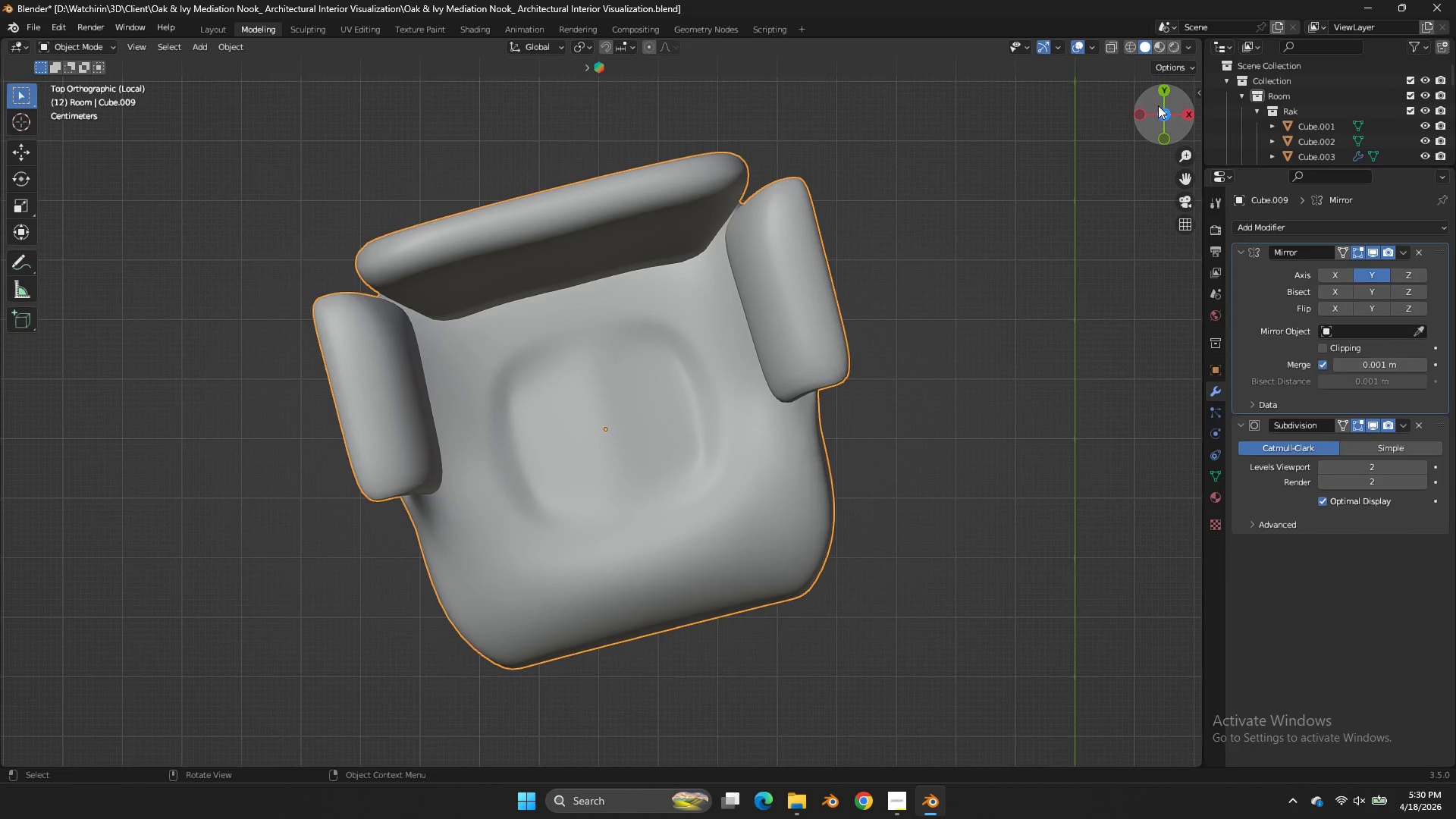 
key(Tab)
 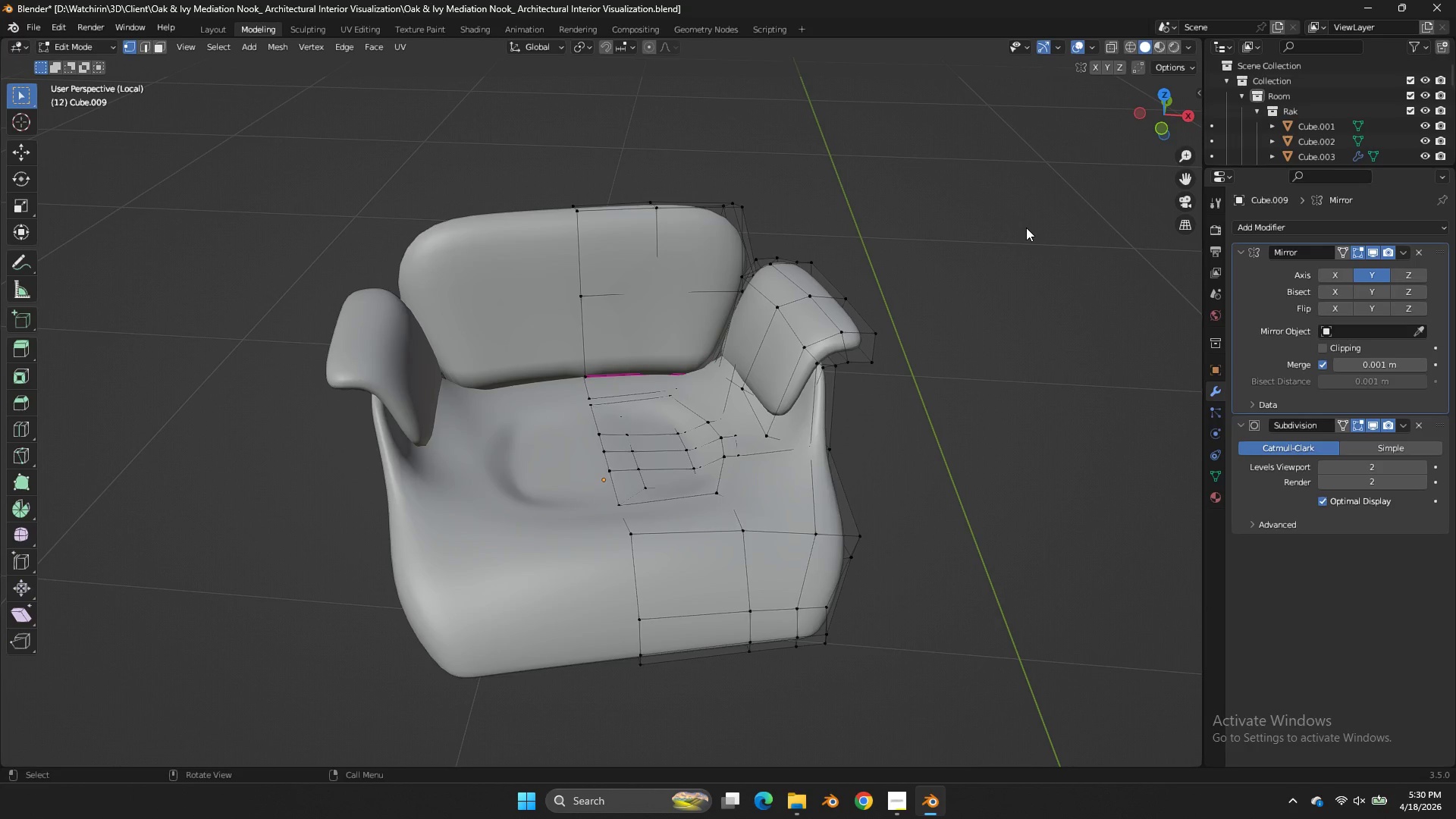 
wait(23.59)
 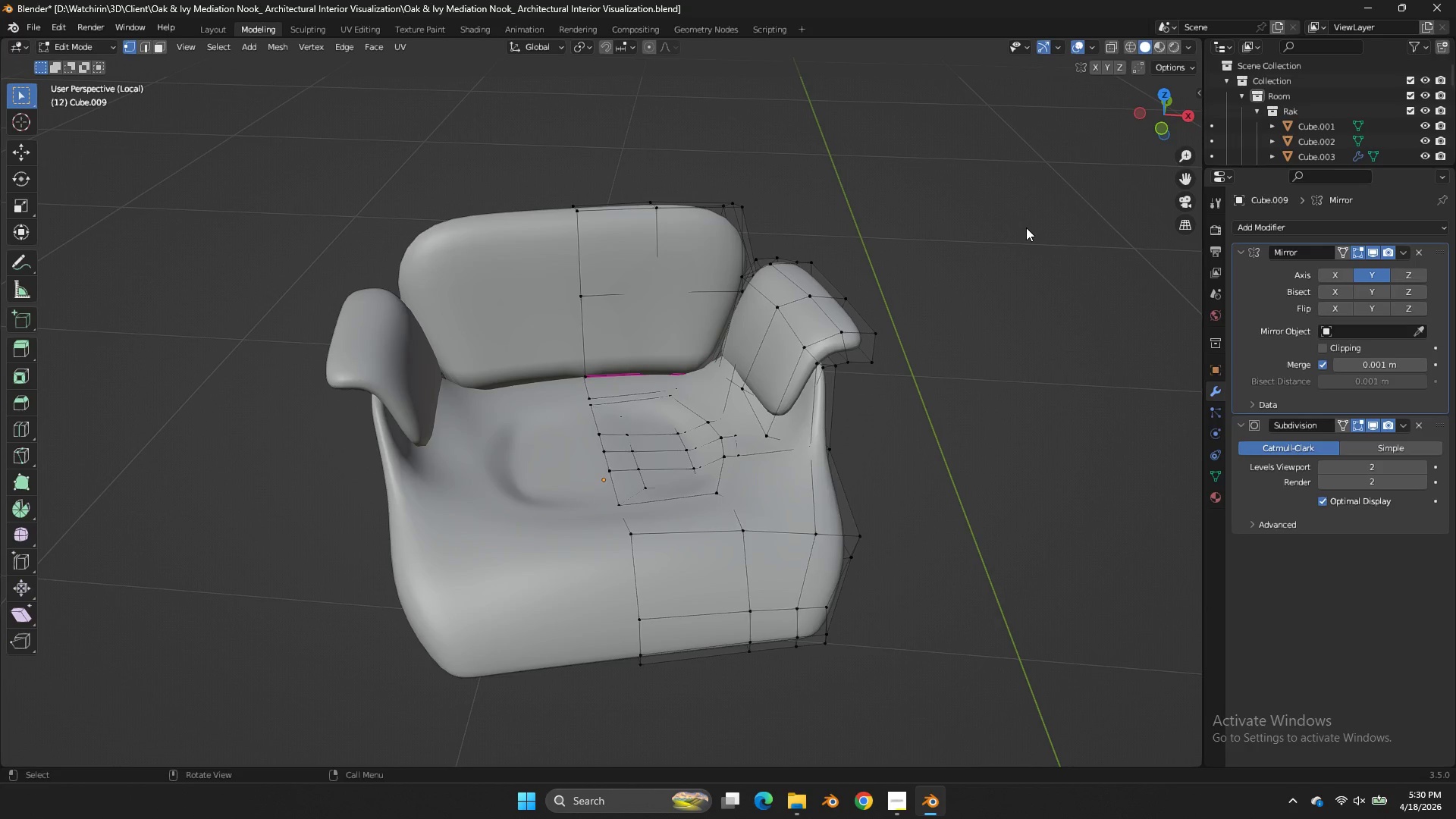 
left_click_drag(start_coordinate=[1165, 124], to_coordinate=[1148, 133])
 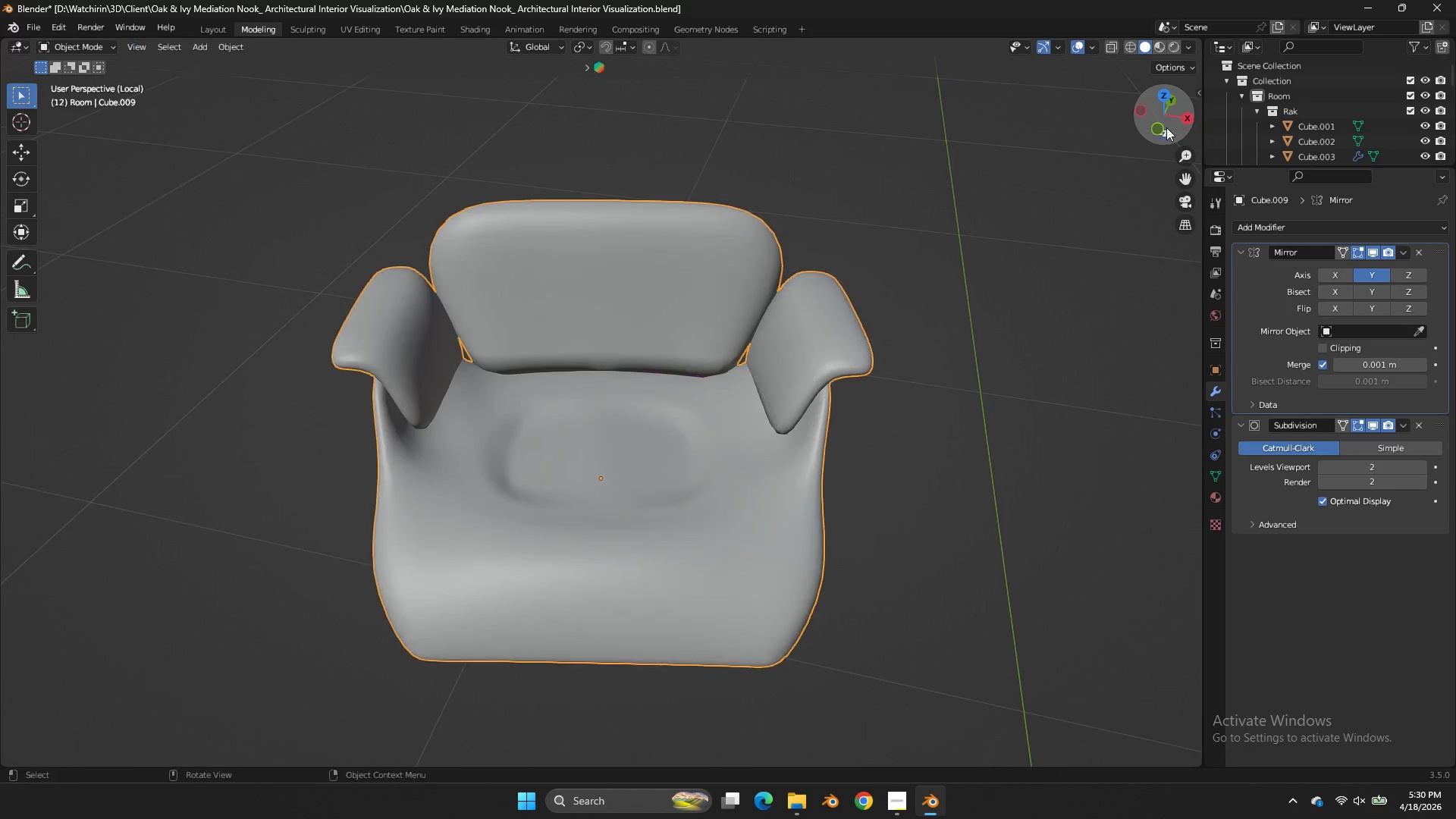 
key(Tab)
 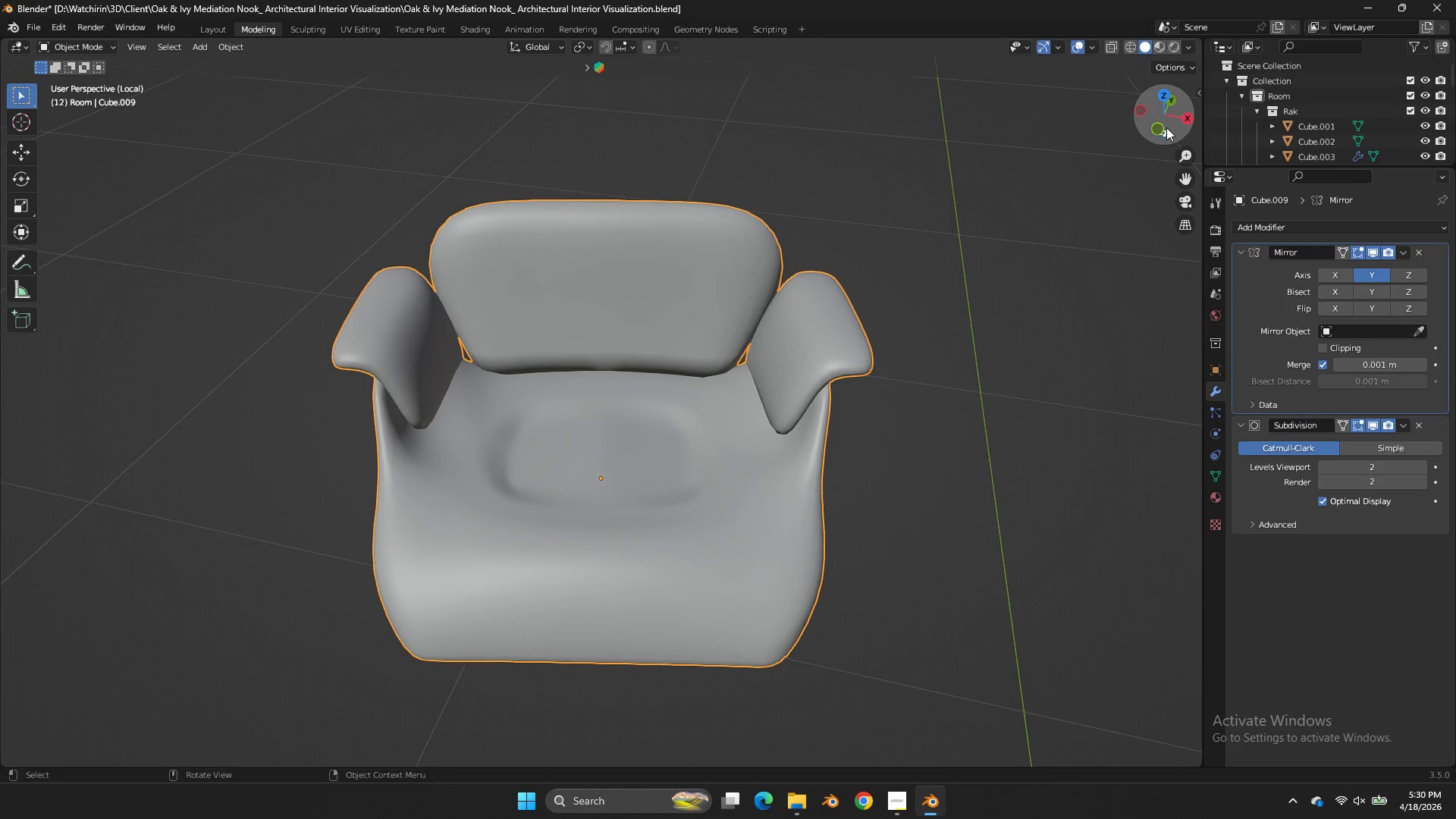 
left_click_drag(start_coordinate=[1166, 127], to_coordinate=[1118, 206])
 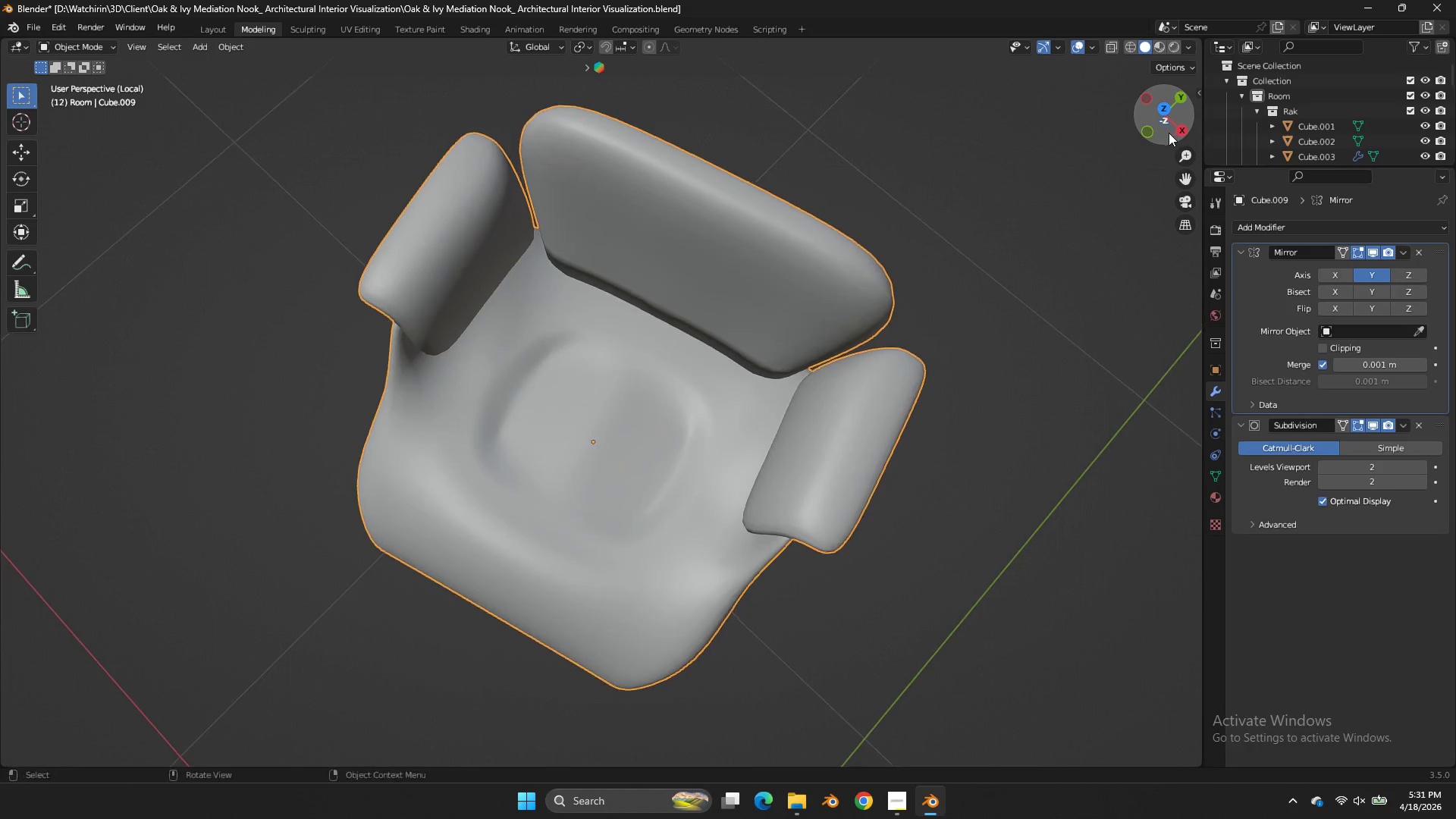 
key(Tab)
 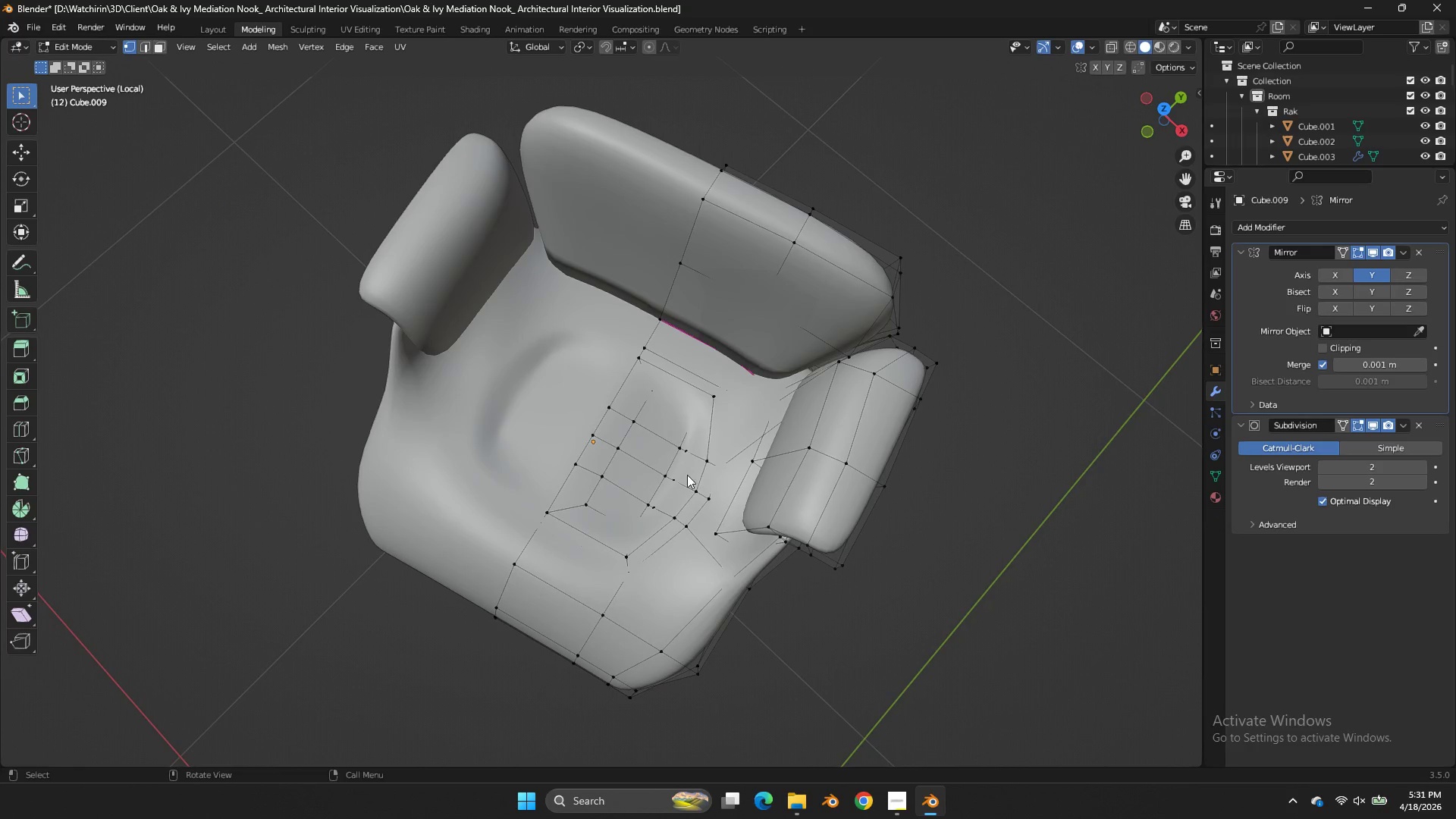 
scroll: coordinate [670, 470], scroll_direction: up, amount: 2.0
 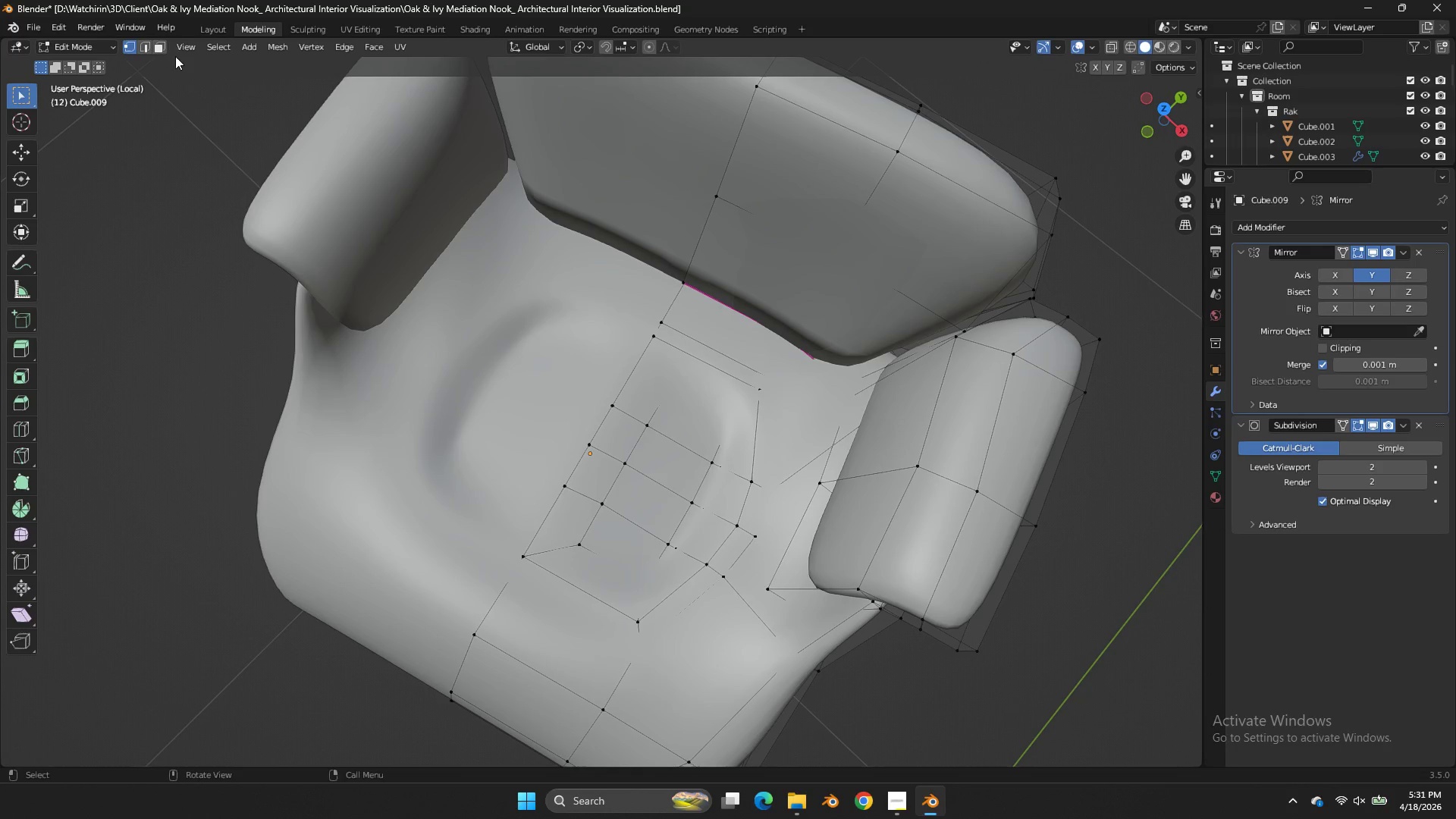 
left_click([162, 43])
 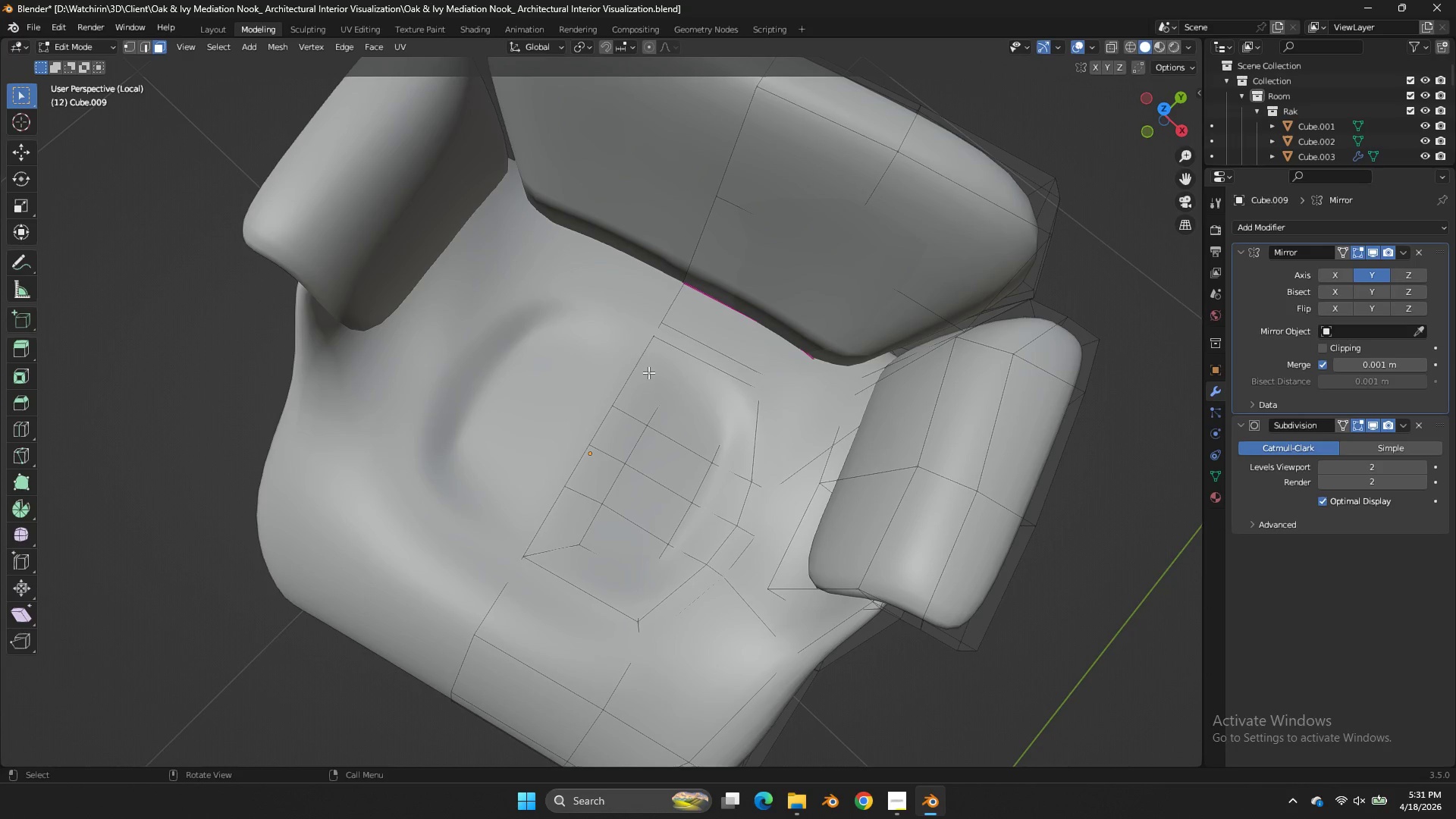 
left_click([642, 378])
 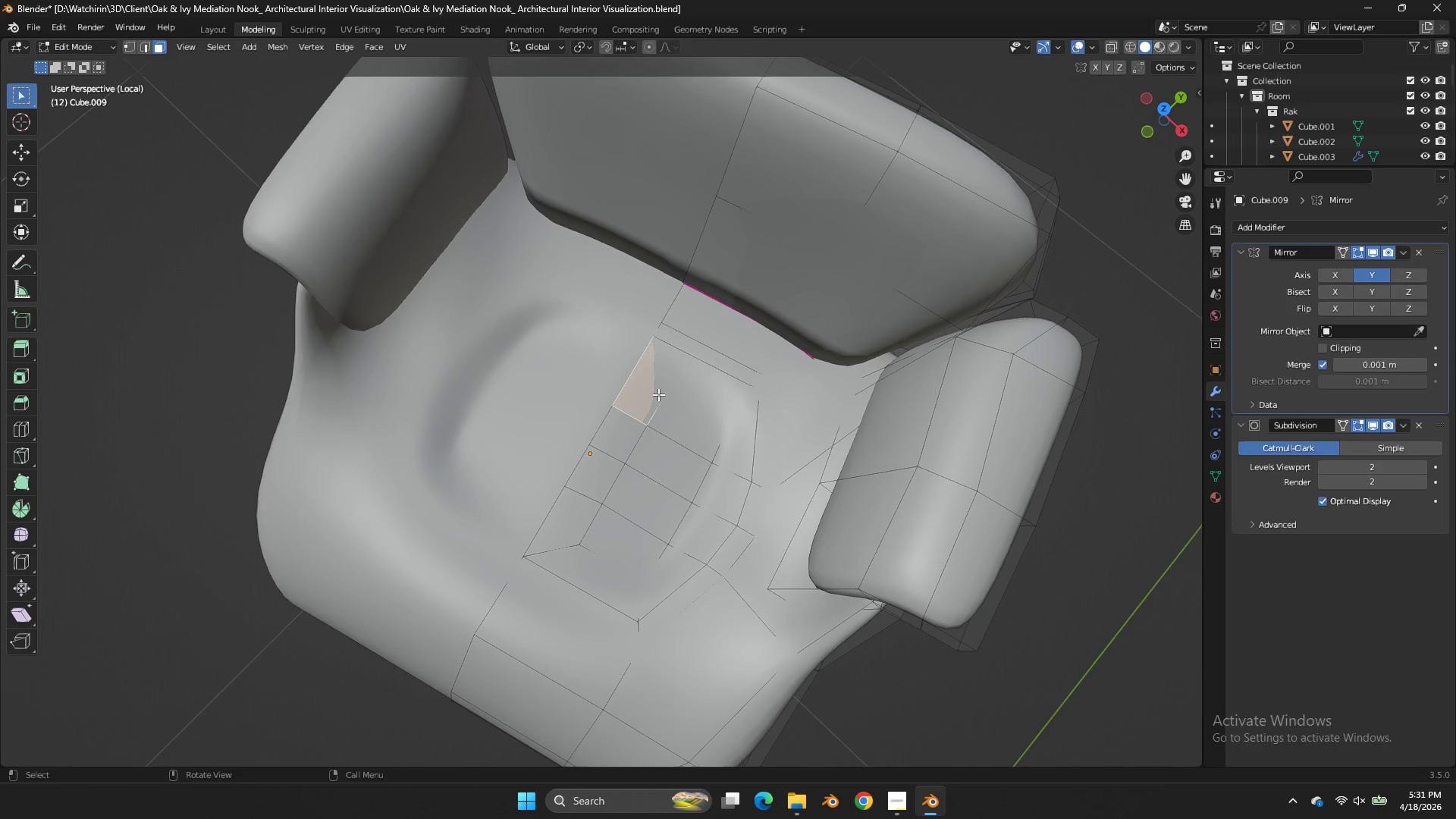 
hold_key(key=ShiftLeft, duration=5.97)
double_click([666, 399])
 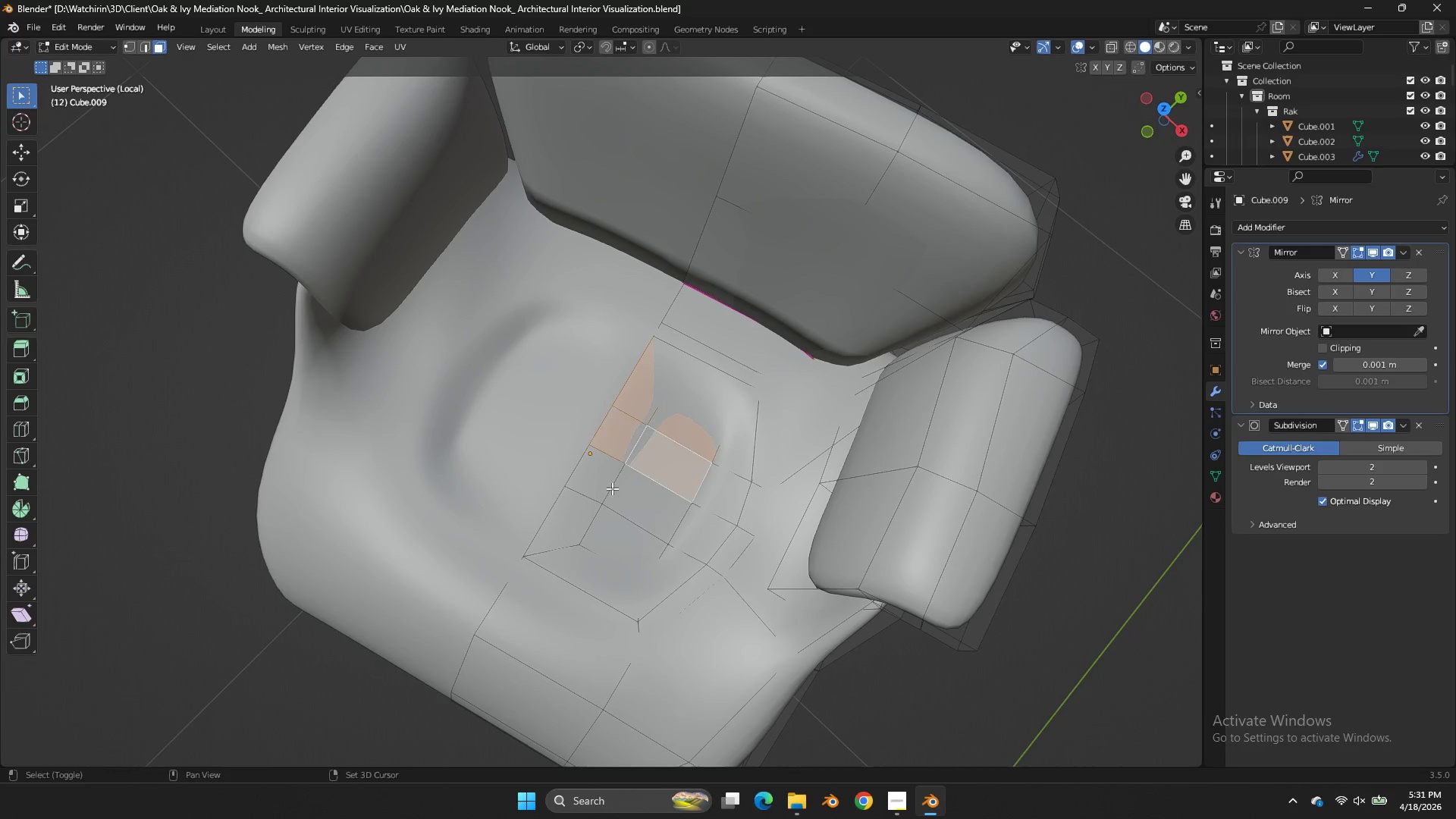 
triple_click([586, 485])
 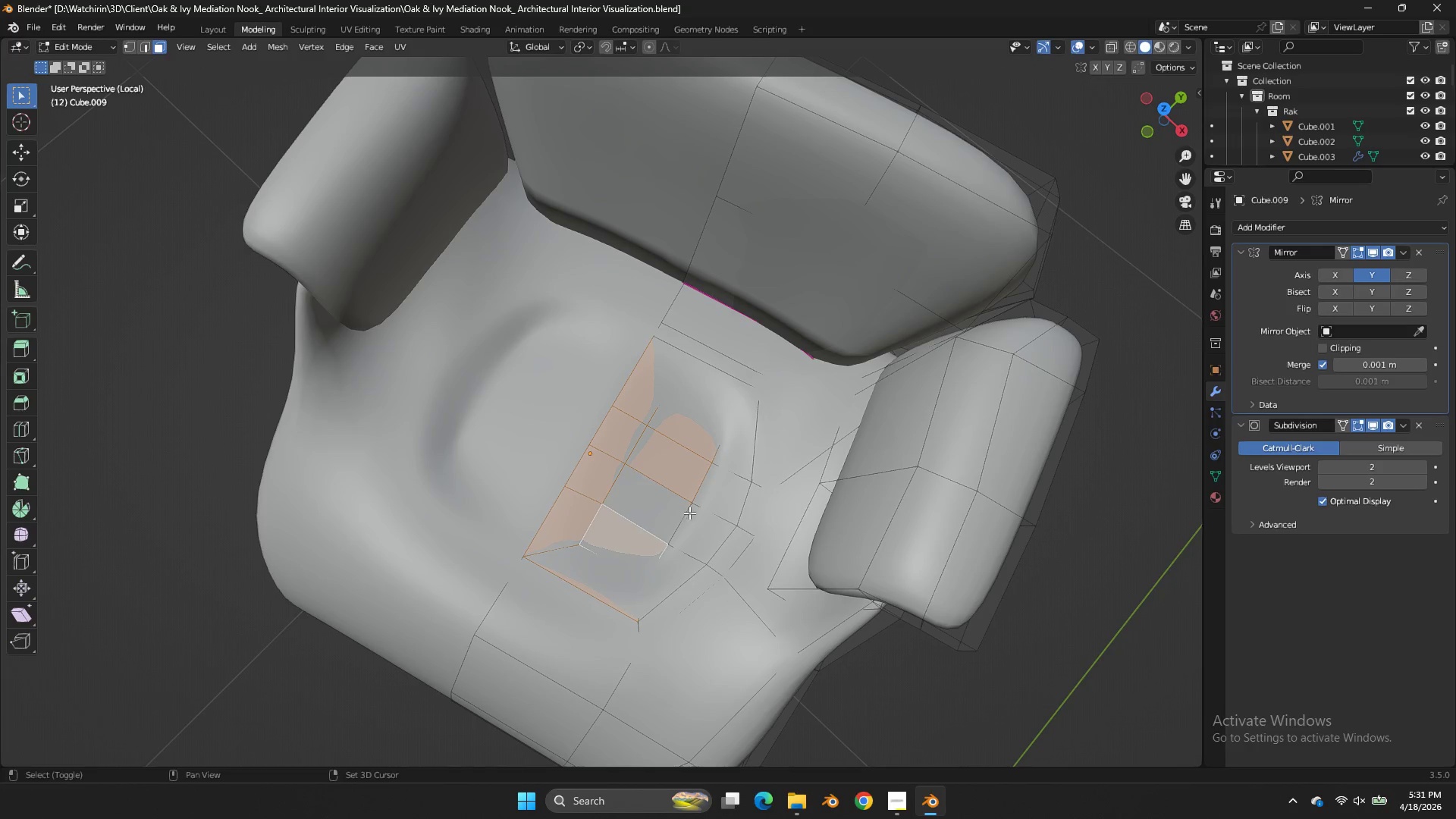 
double_click([694, 524])
 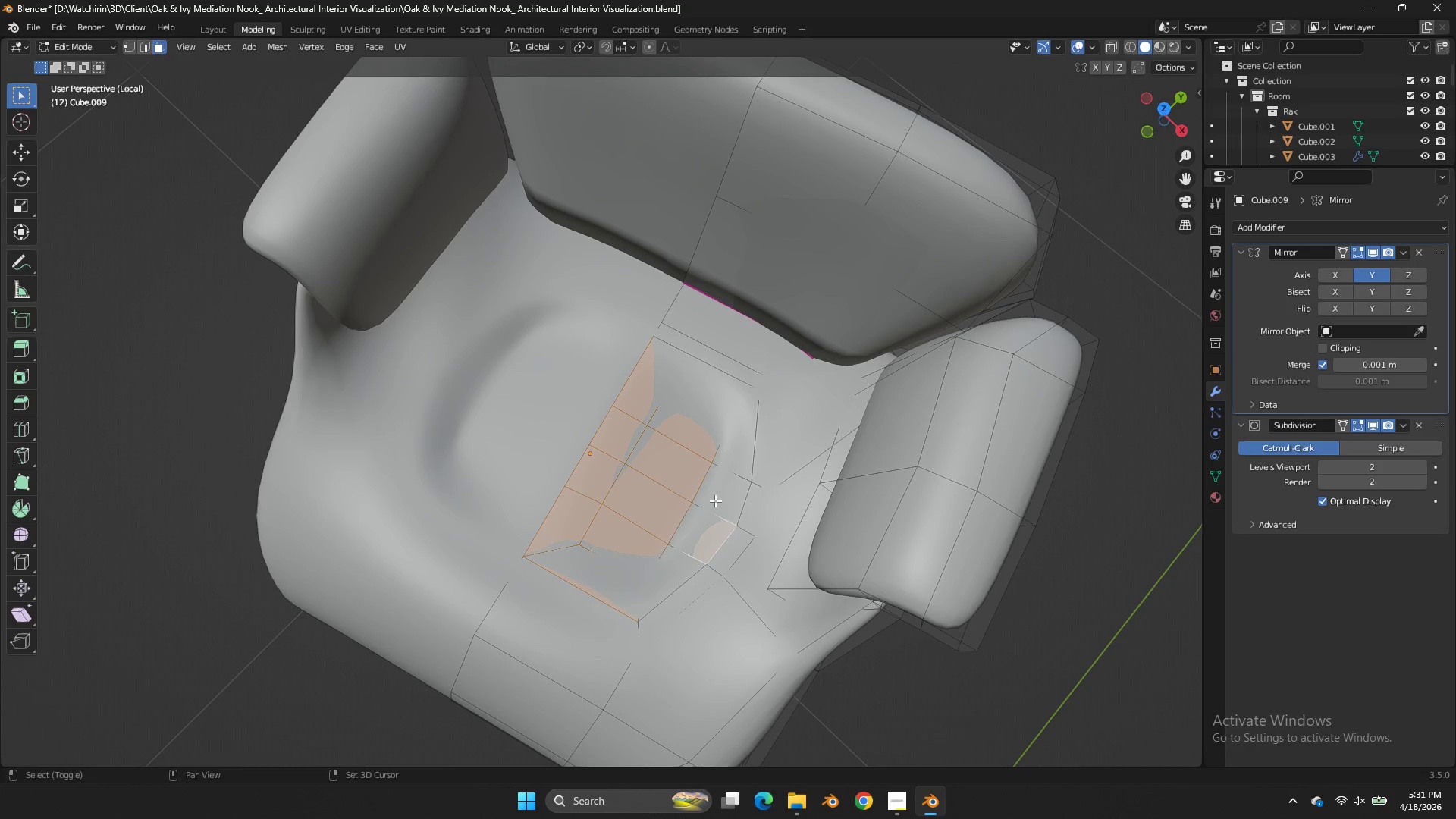 
triple_click([715, 500])
 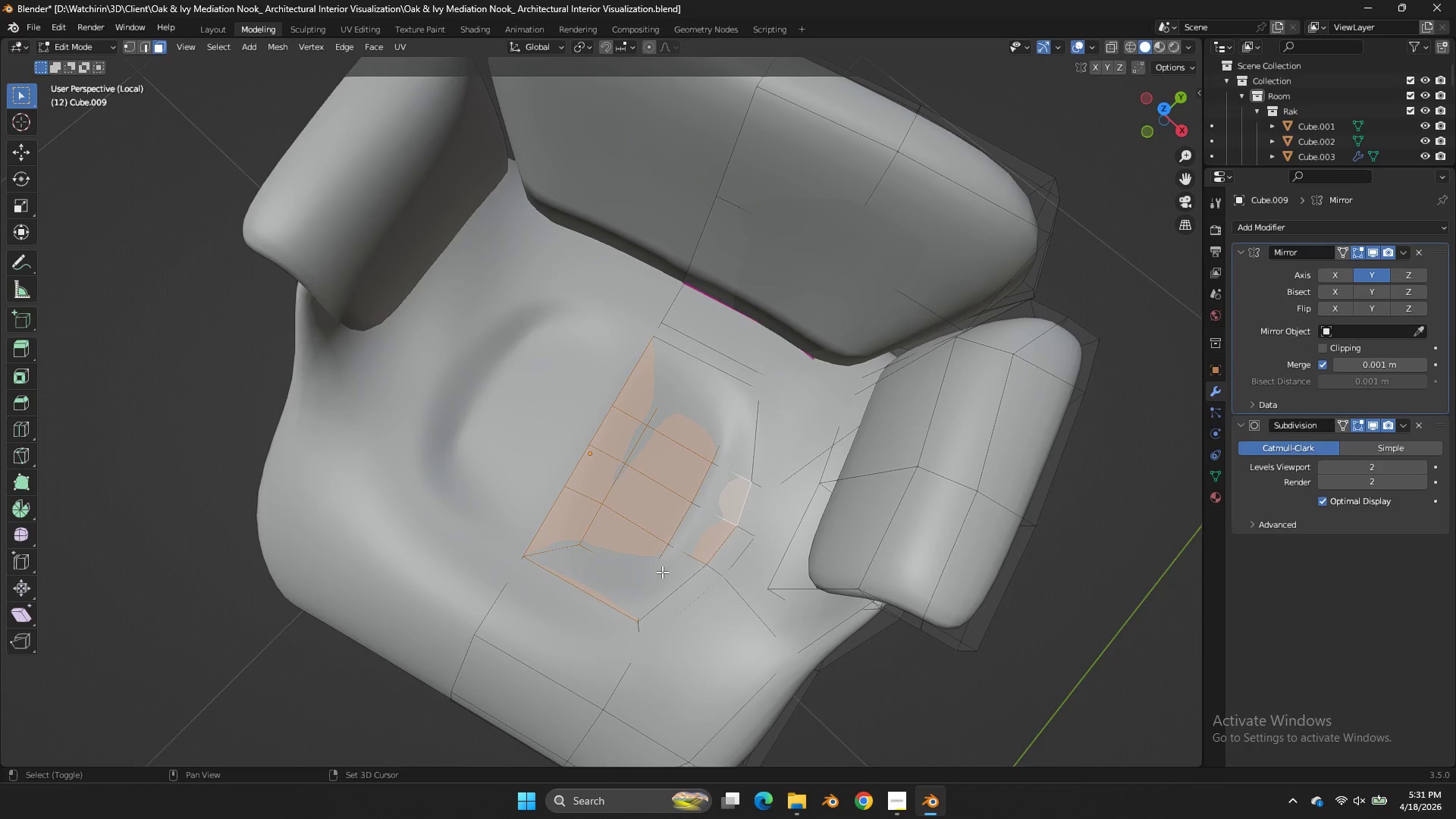 
triple_click([662, 573])
 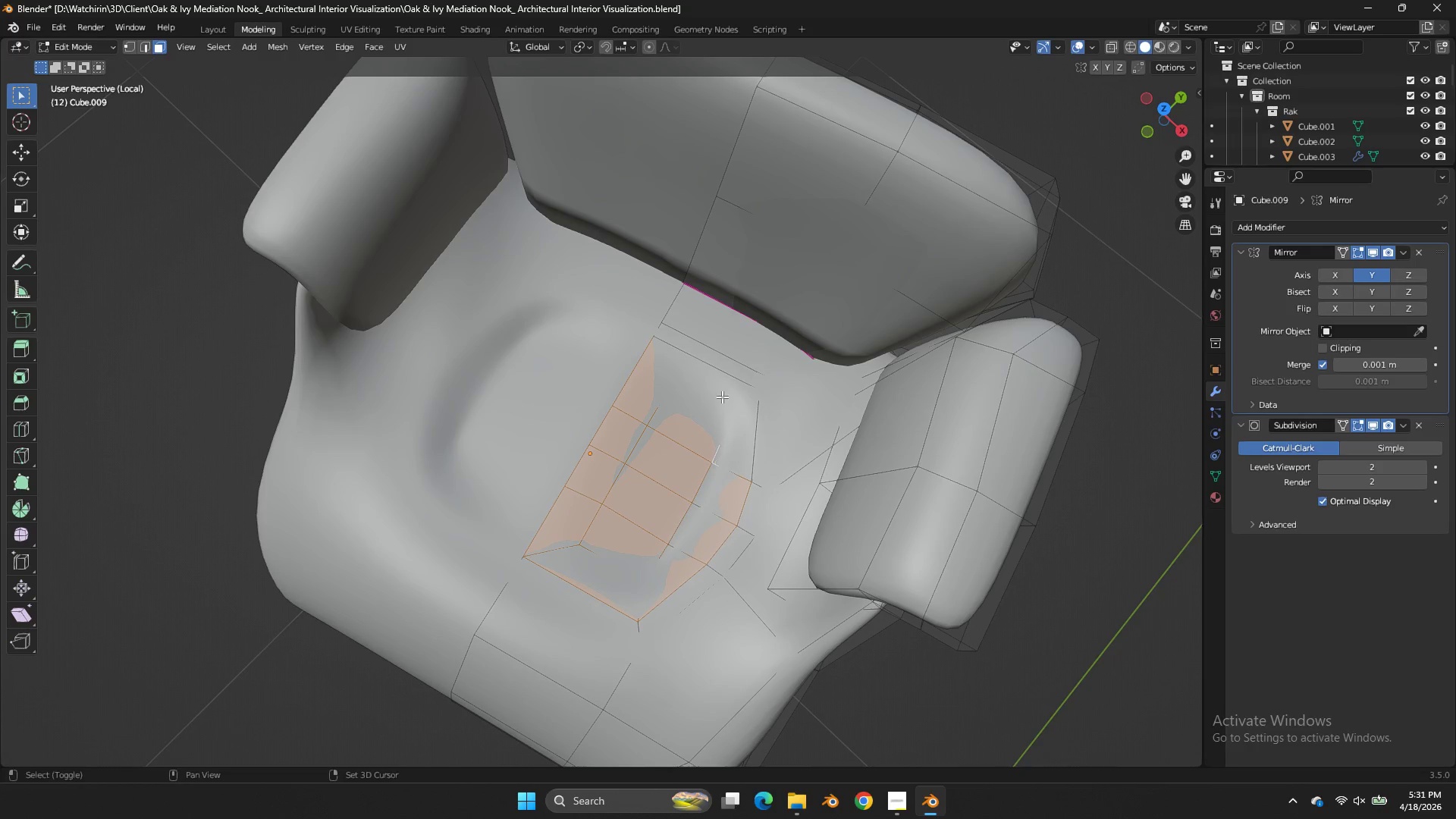 
triple_click([717, 393])
 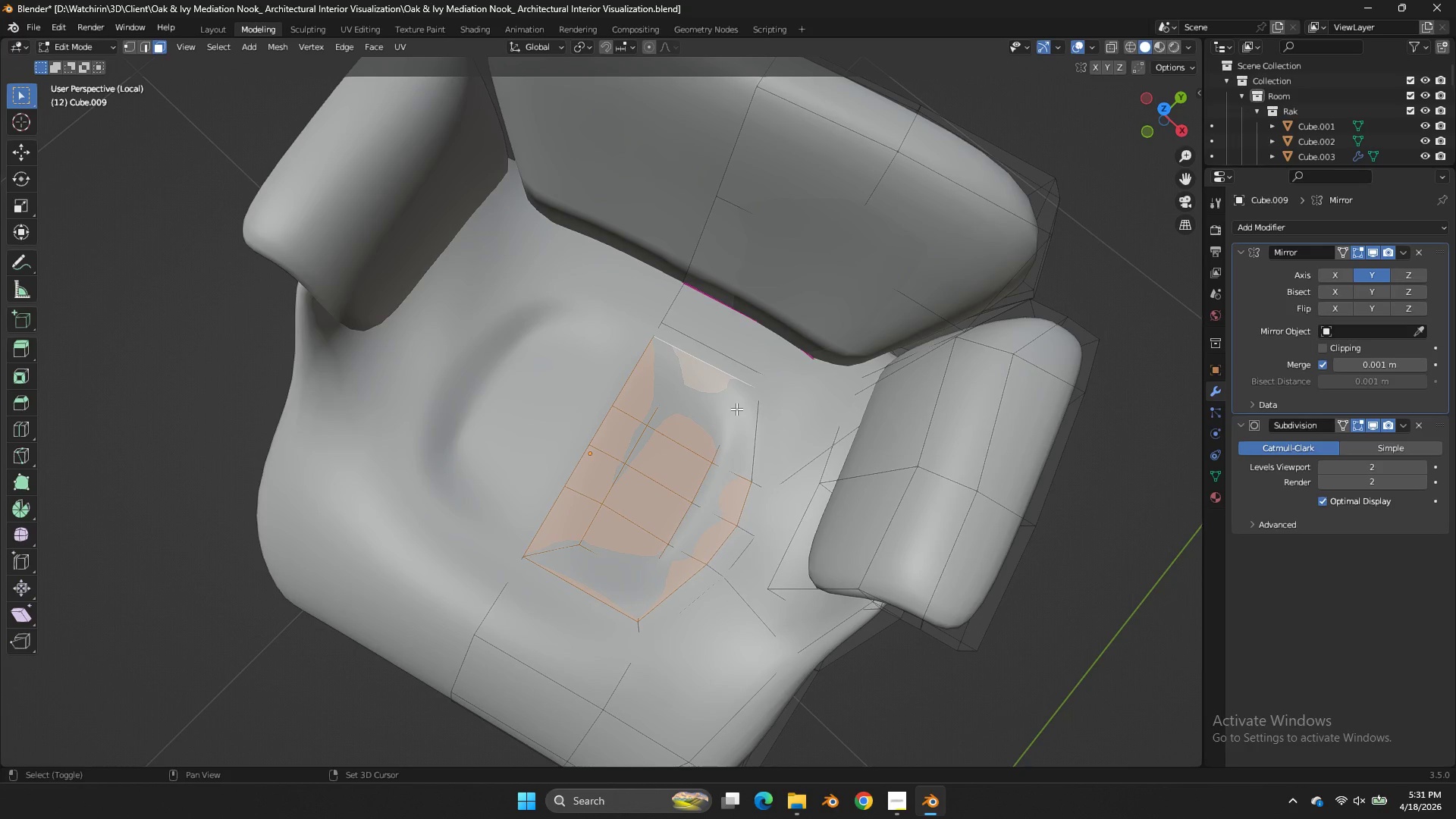 
triple_click([736, 409])
 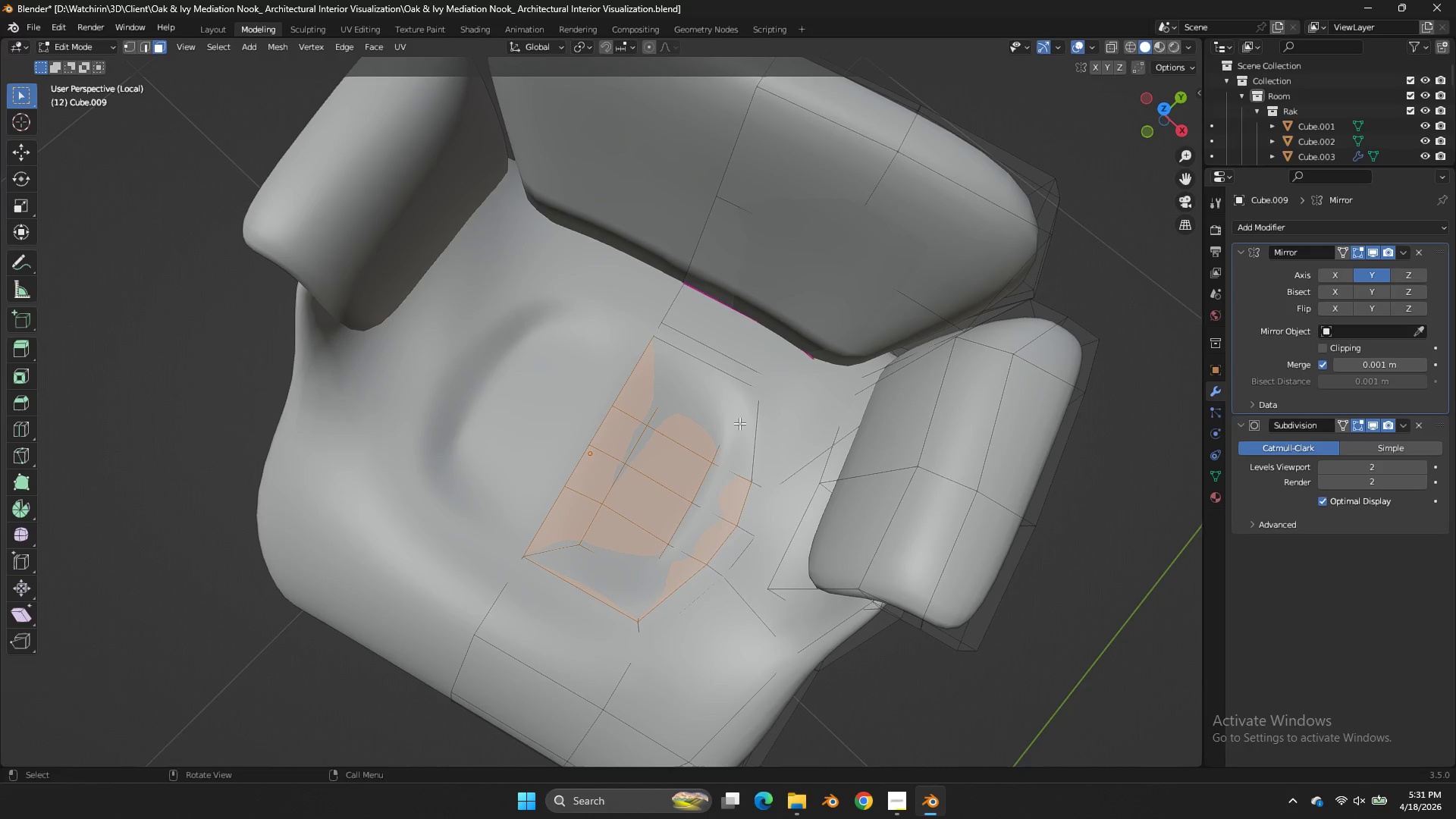 
hold_key(key=ShiftLeft, duration=0.38)
left_click([752, 436])
 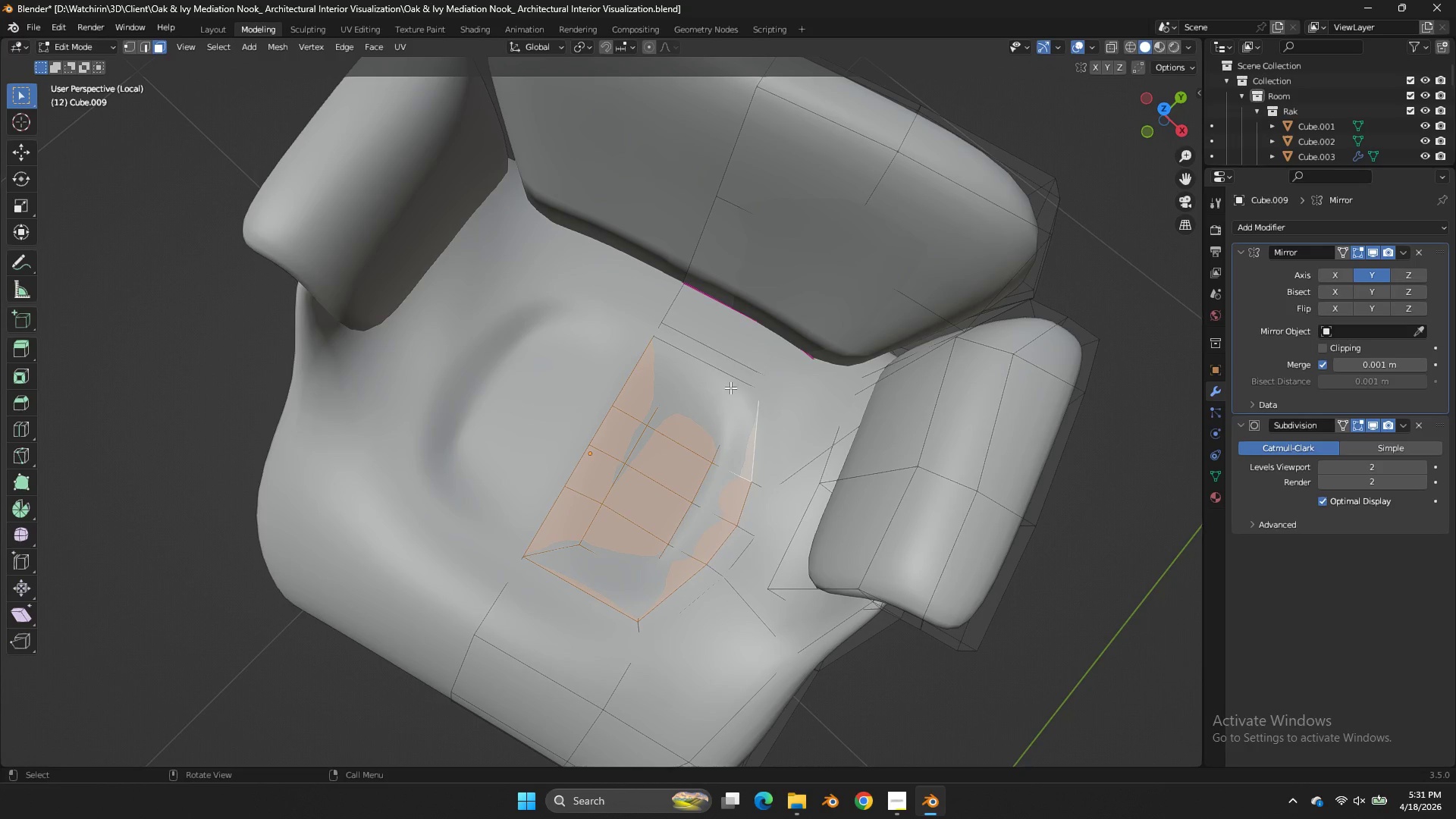 
hold_key(key=ShiftLeft, duration=0.44)
left_click([726, 388])
 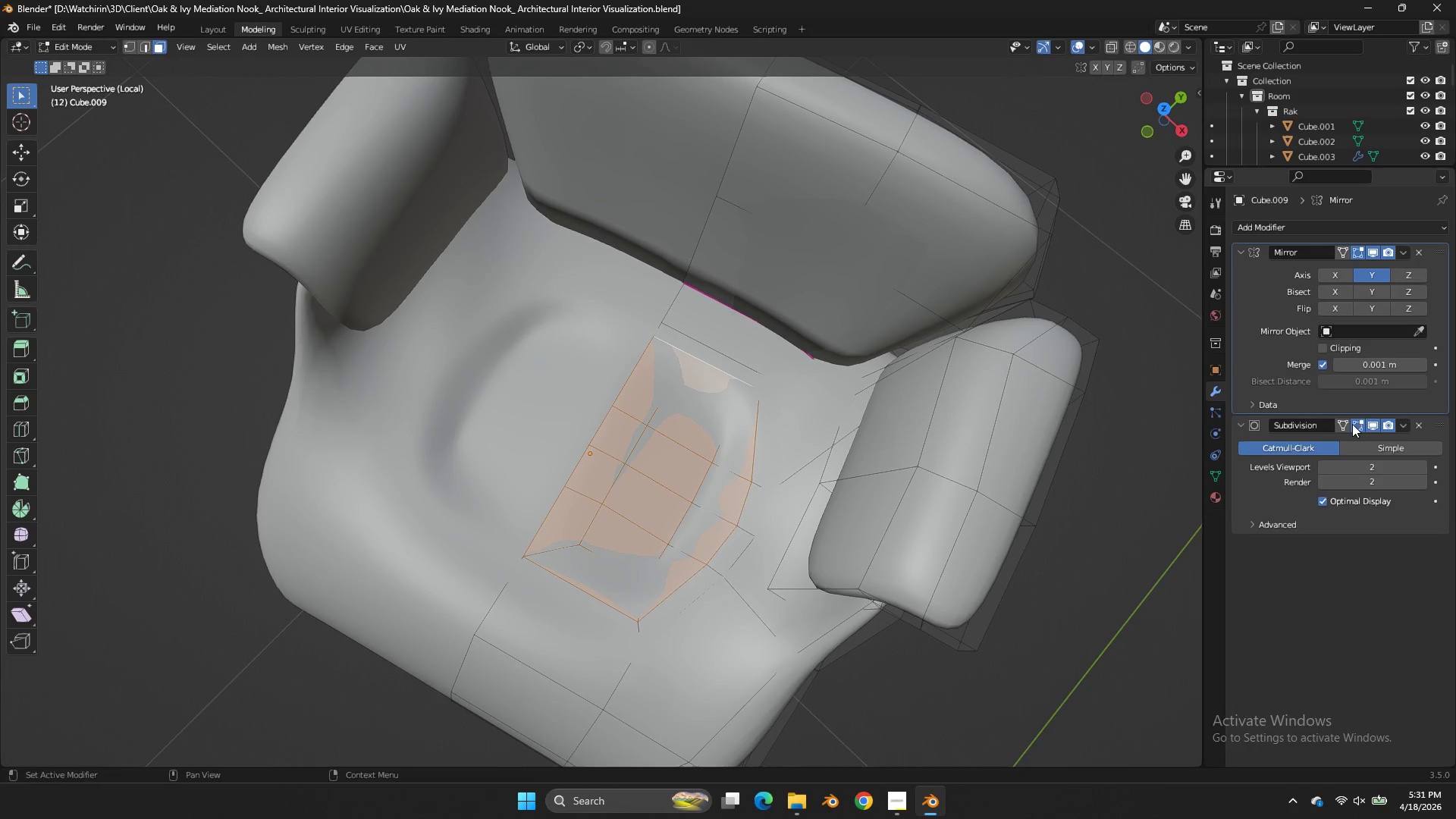 
left_click([1347, 428])
 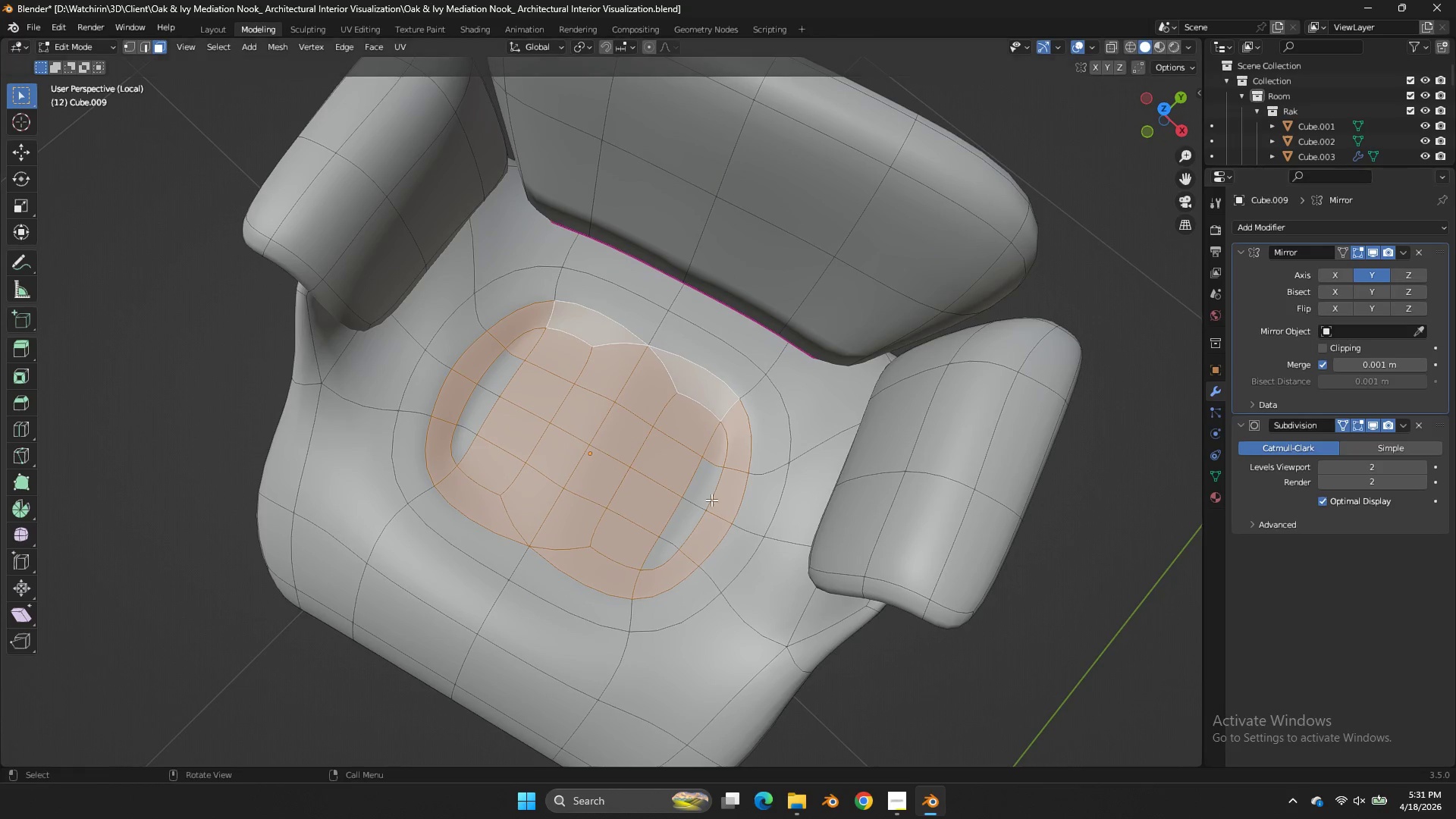 
hold_key(key=ShiftLeft, duration=1.3)
double_click([690, 518])
 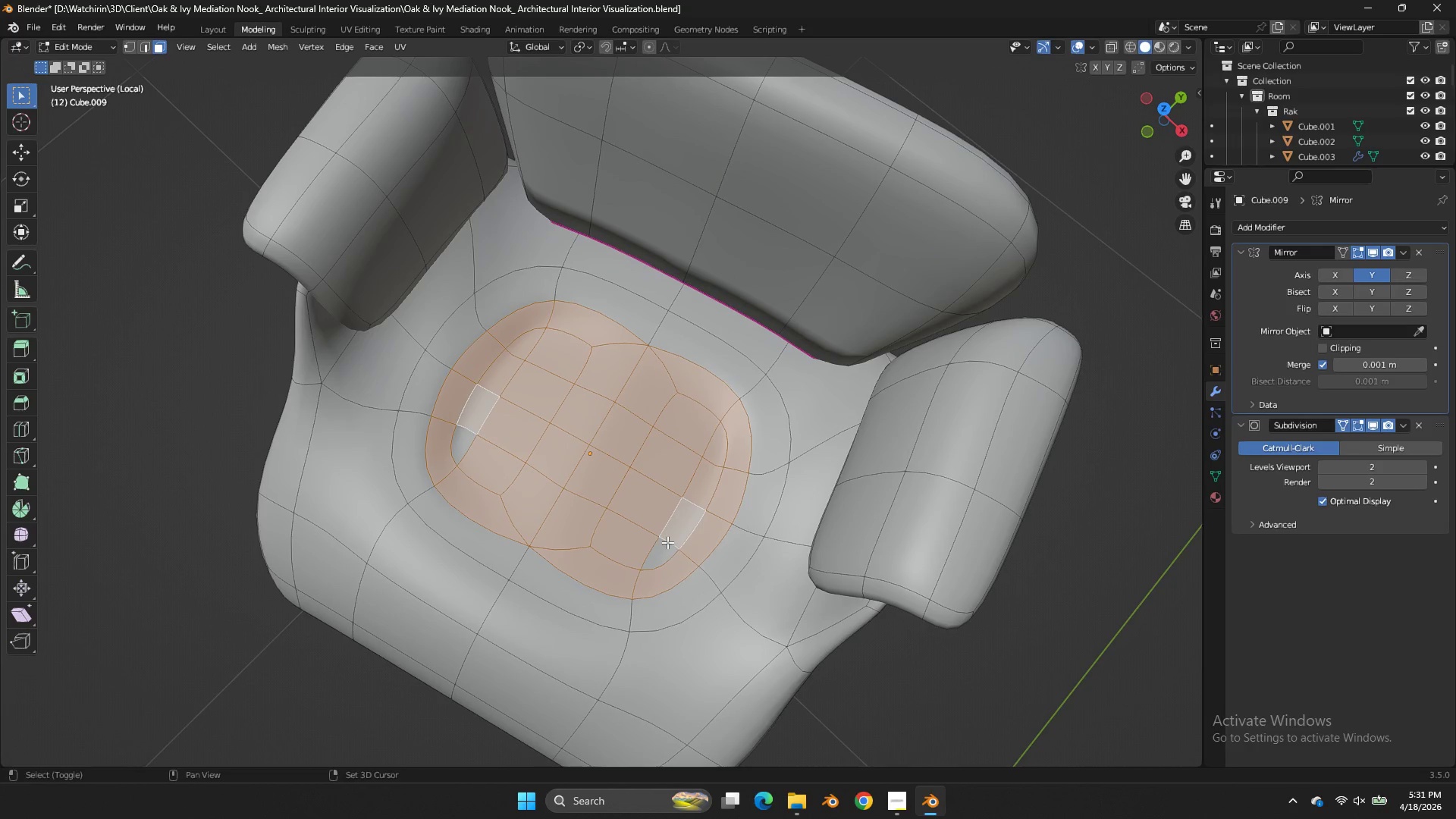 
triple_click([667, 542])
 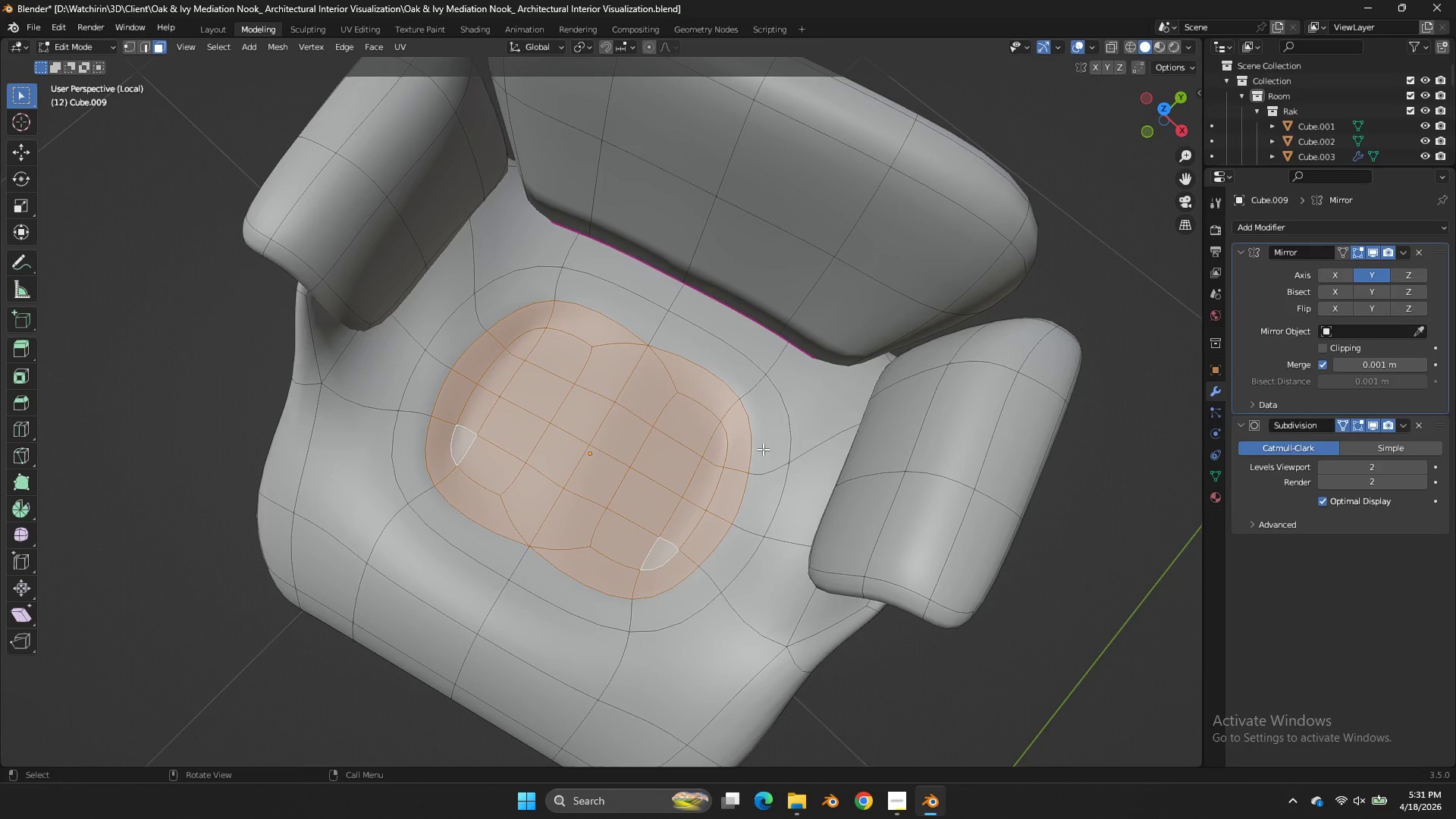 
key(Tab)
 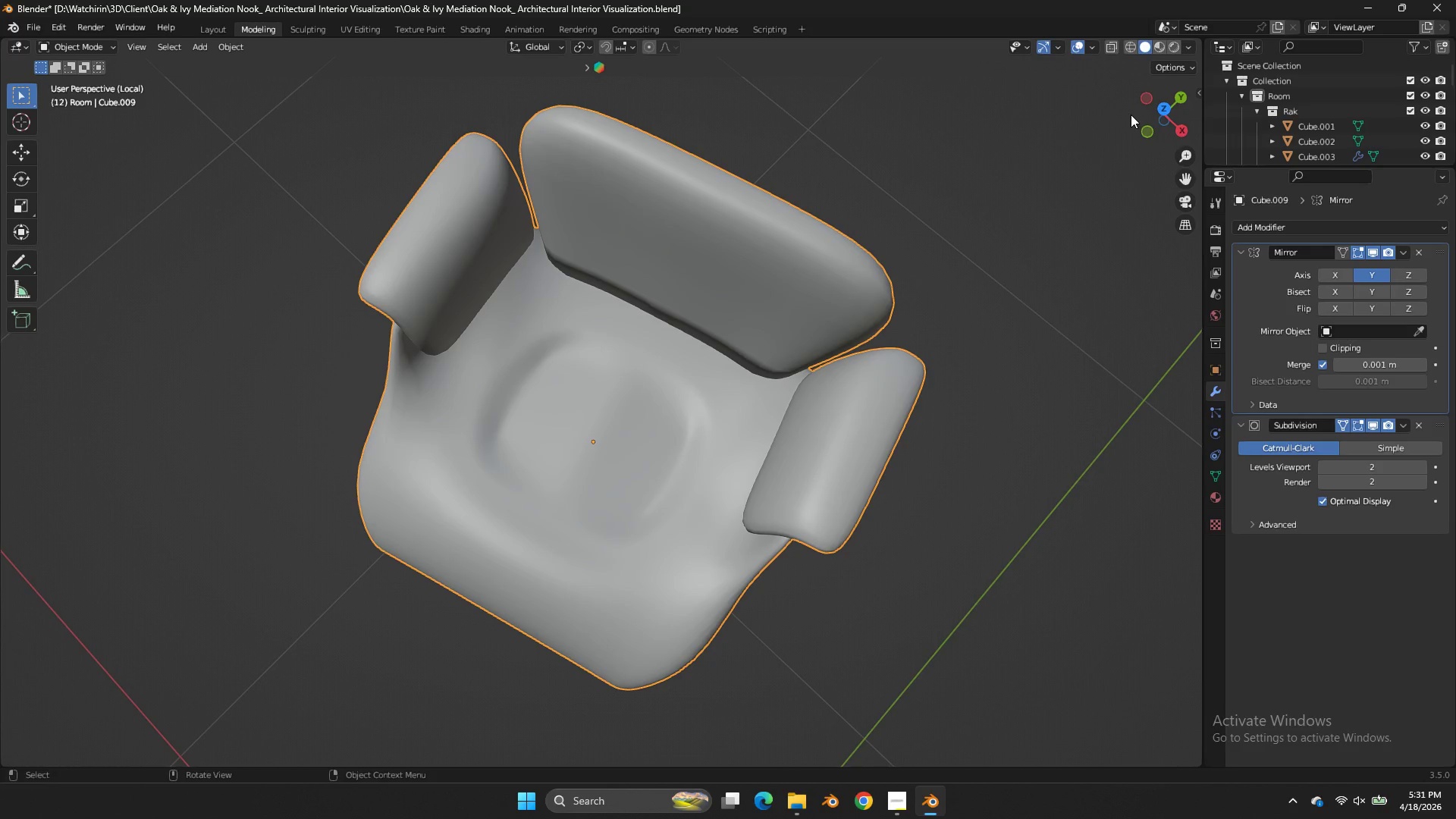 
scroll: coordinate [767, 454], scroll_direction: down, amount: 2.0
 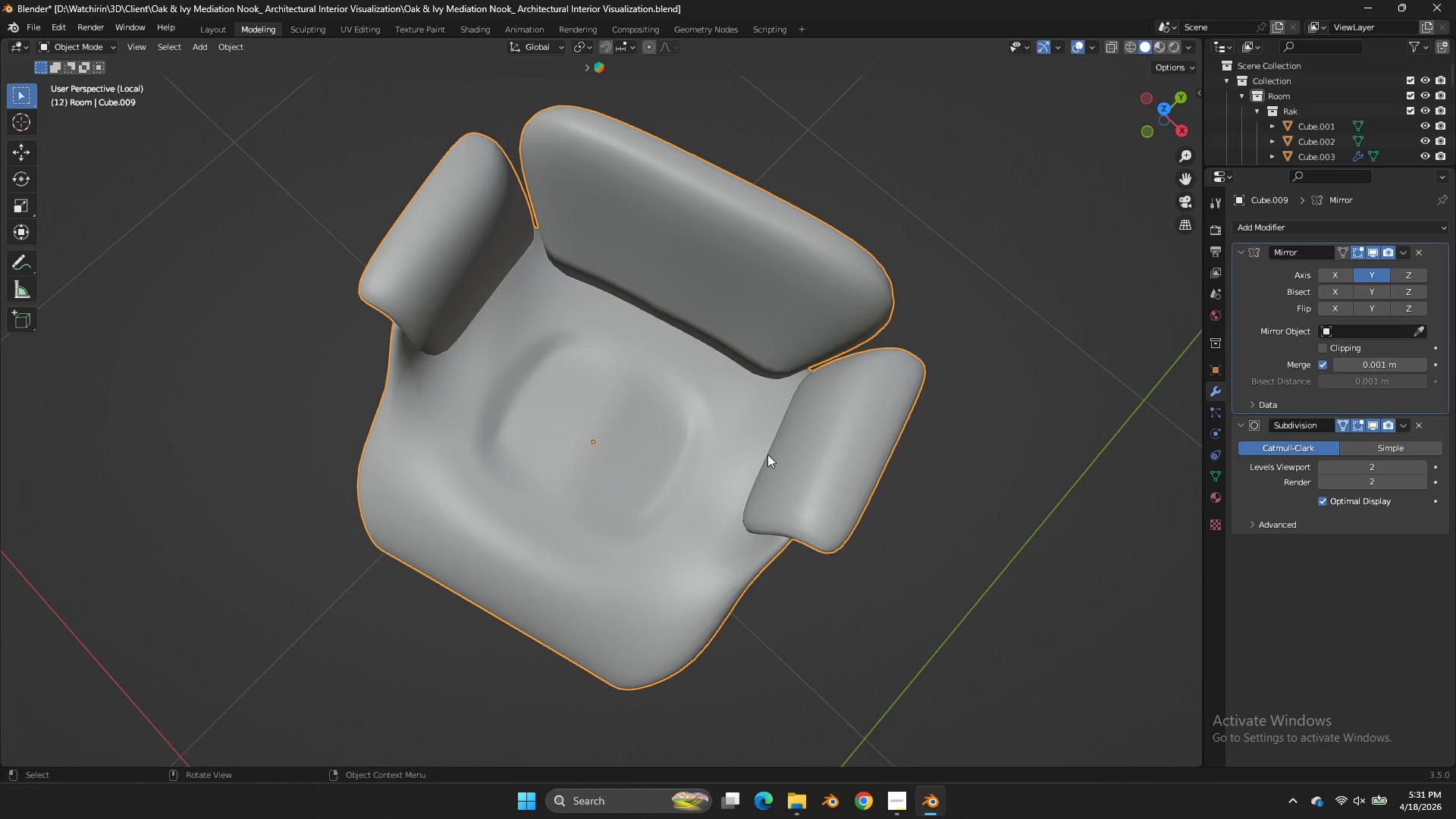 
left_click_drag(start_coordinate=[1174, 124], to_coordinate=[33, 61])
 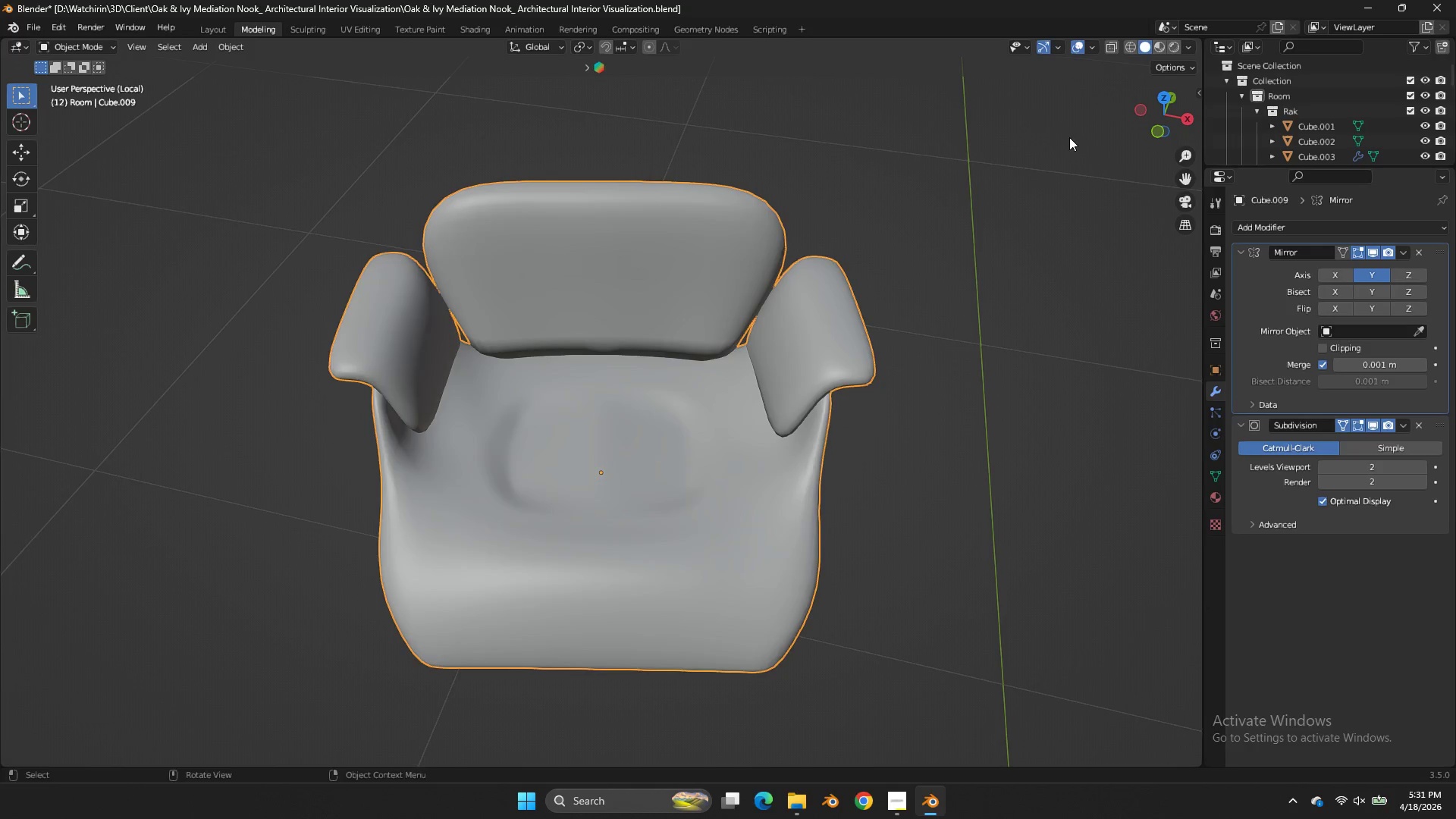 
key(Tab)
 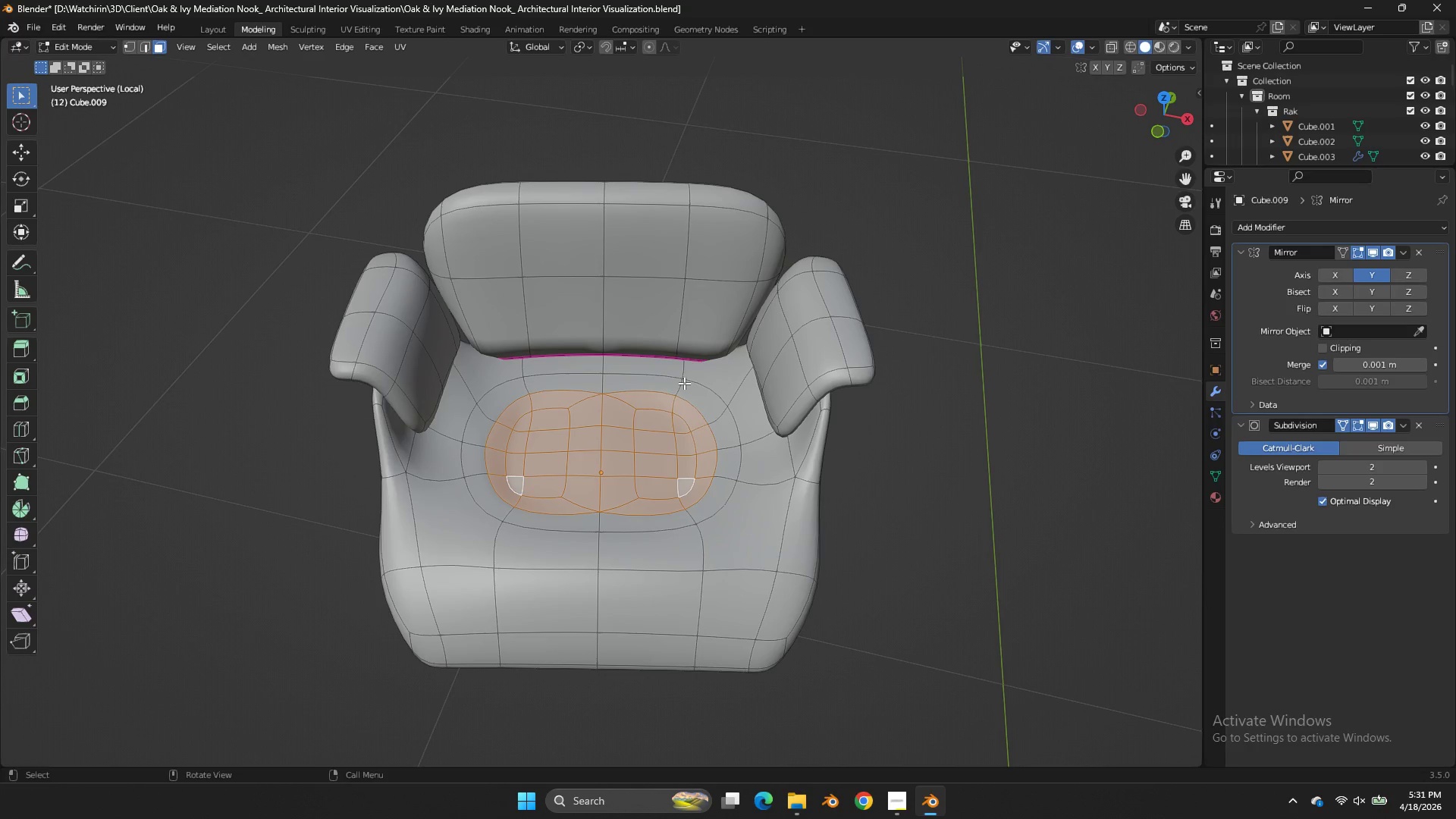 
key(Tab)
 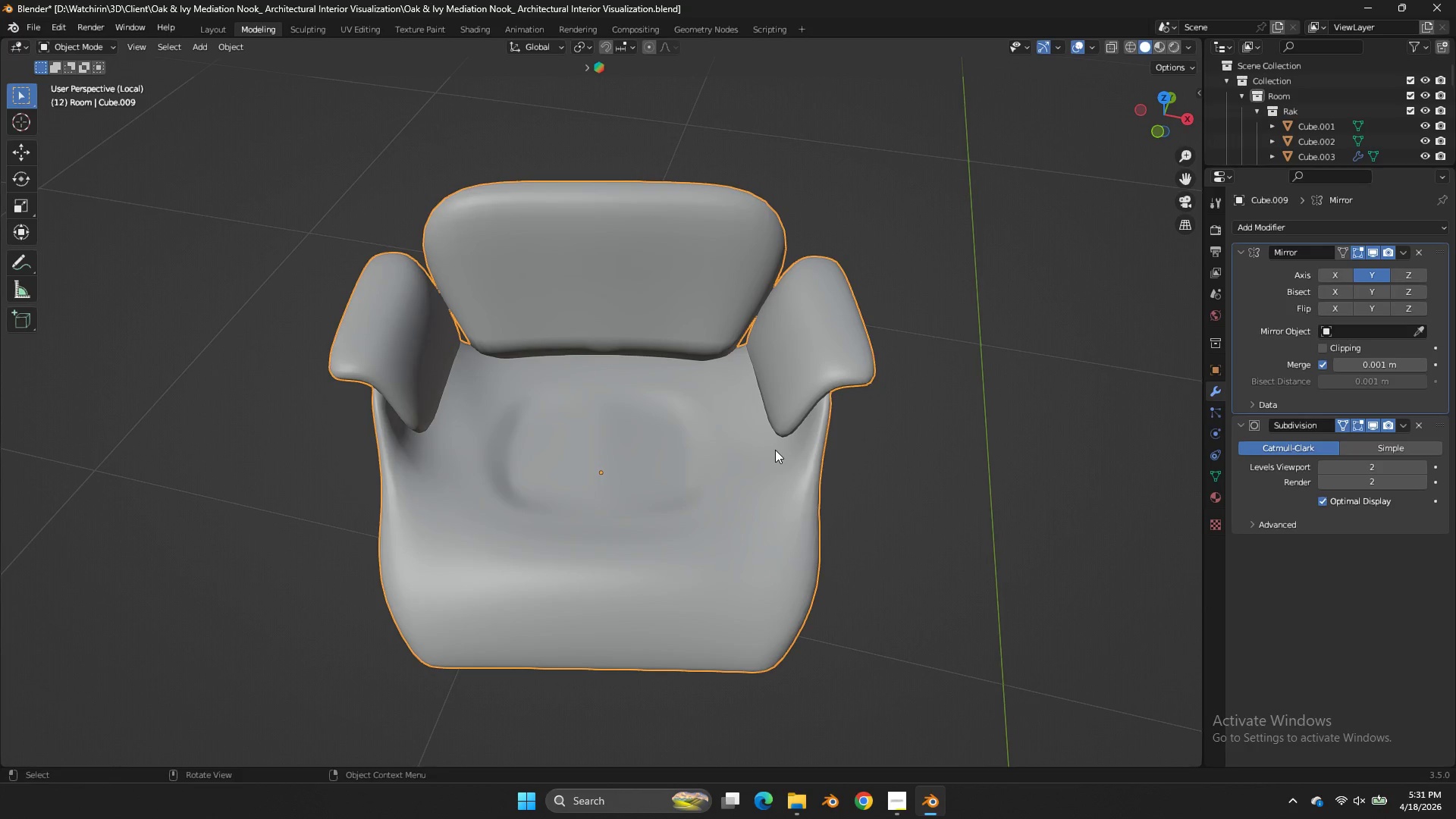 
hold_key(key=ControlLeft, duration=1.45)
 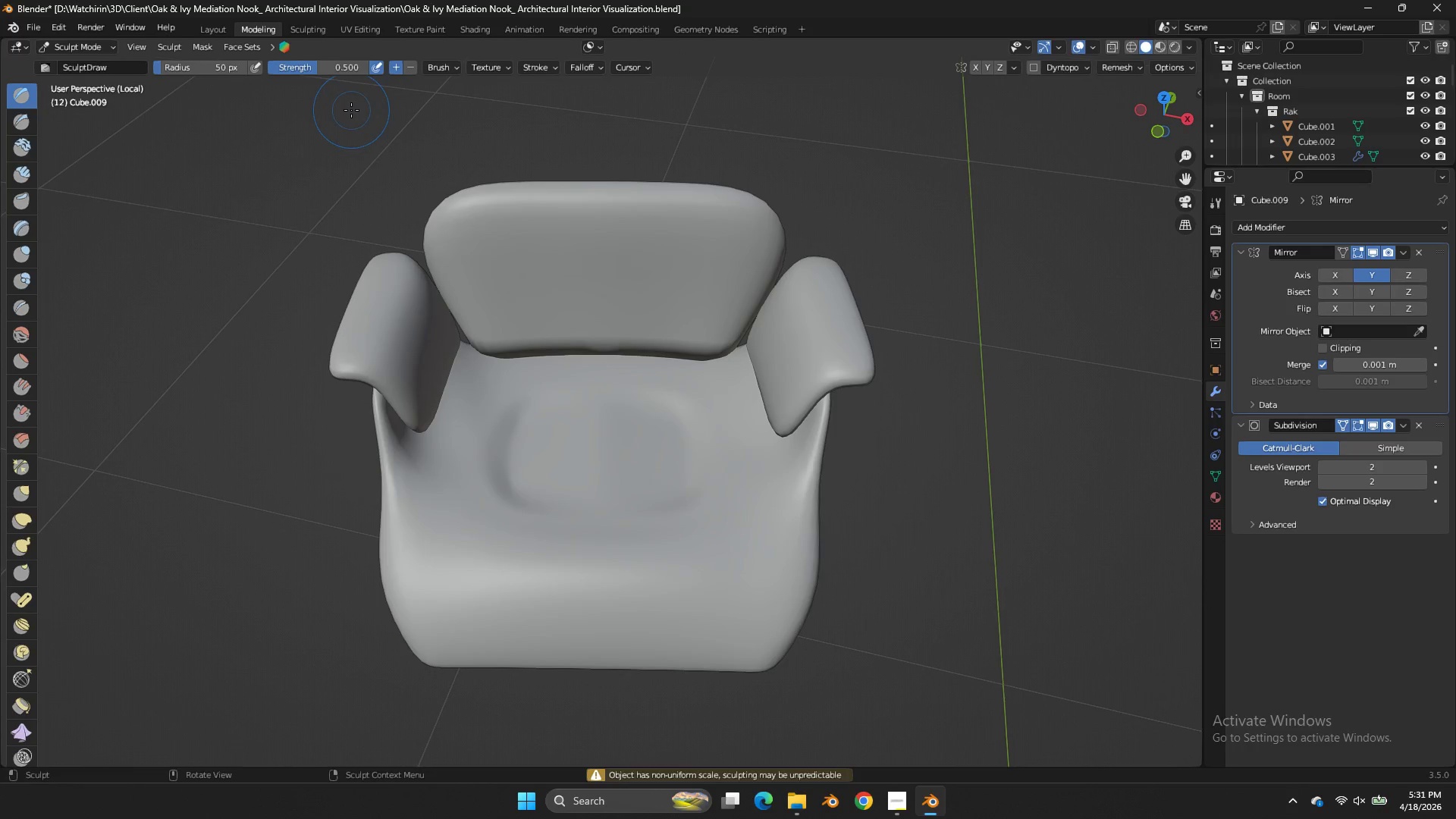 
hold_key(key=Tab, duration=1.22)
 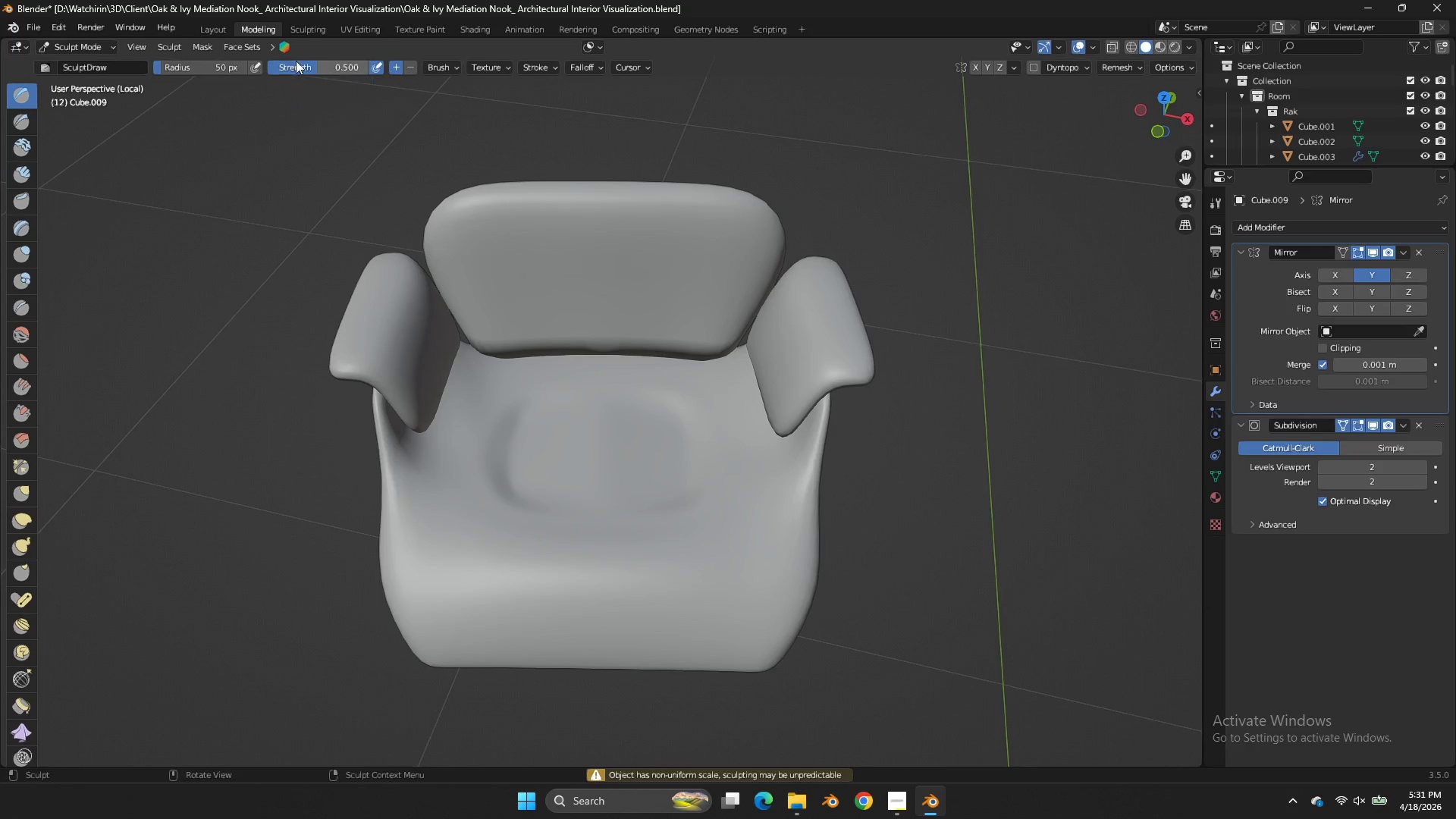 
left_click([245, 43])
 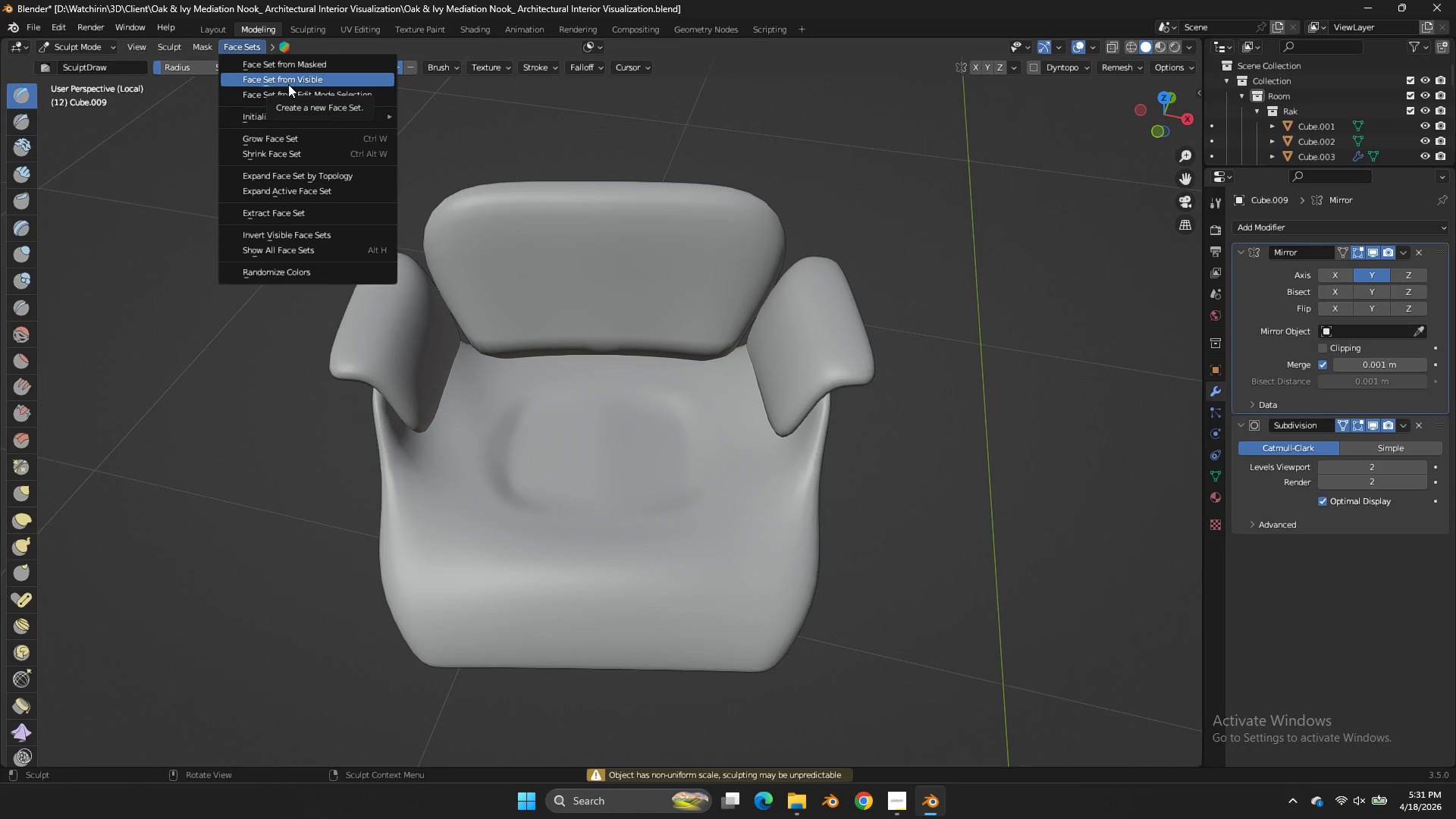 
left_click([293, 89])
 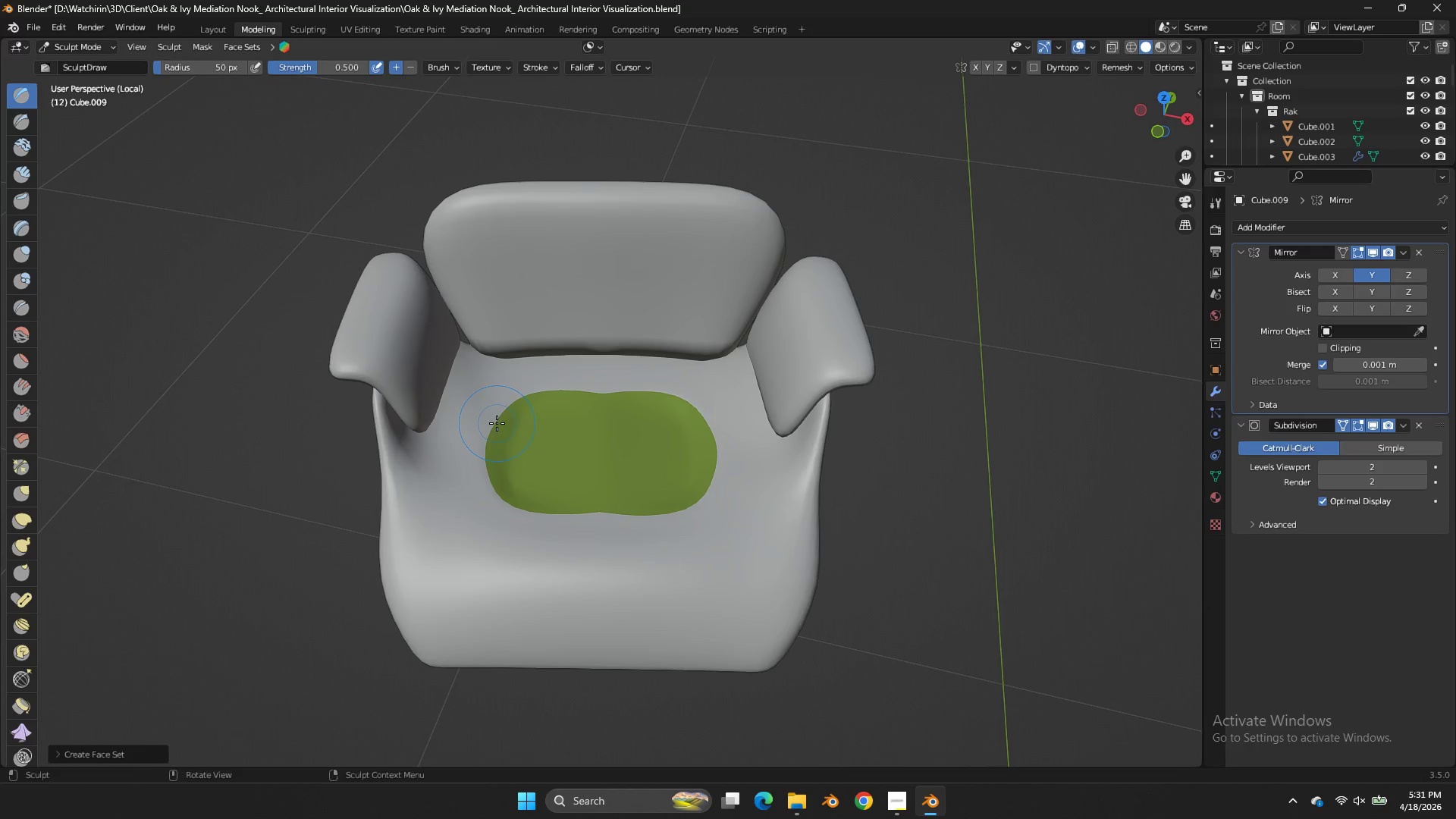 
wait(5.11)
 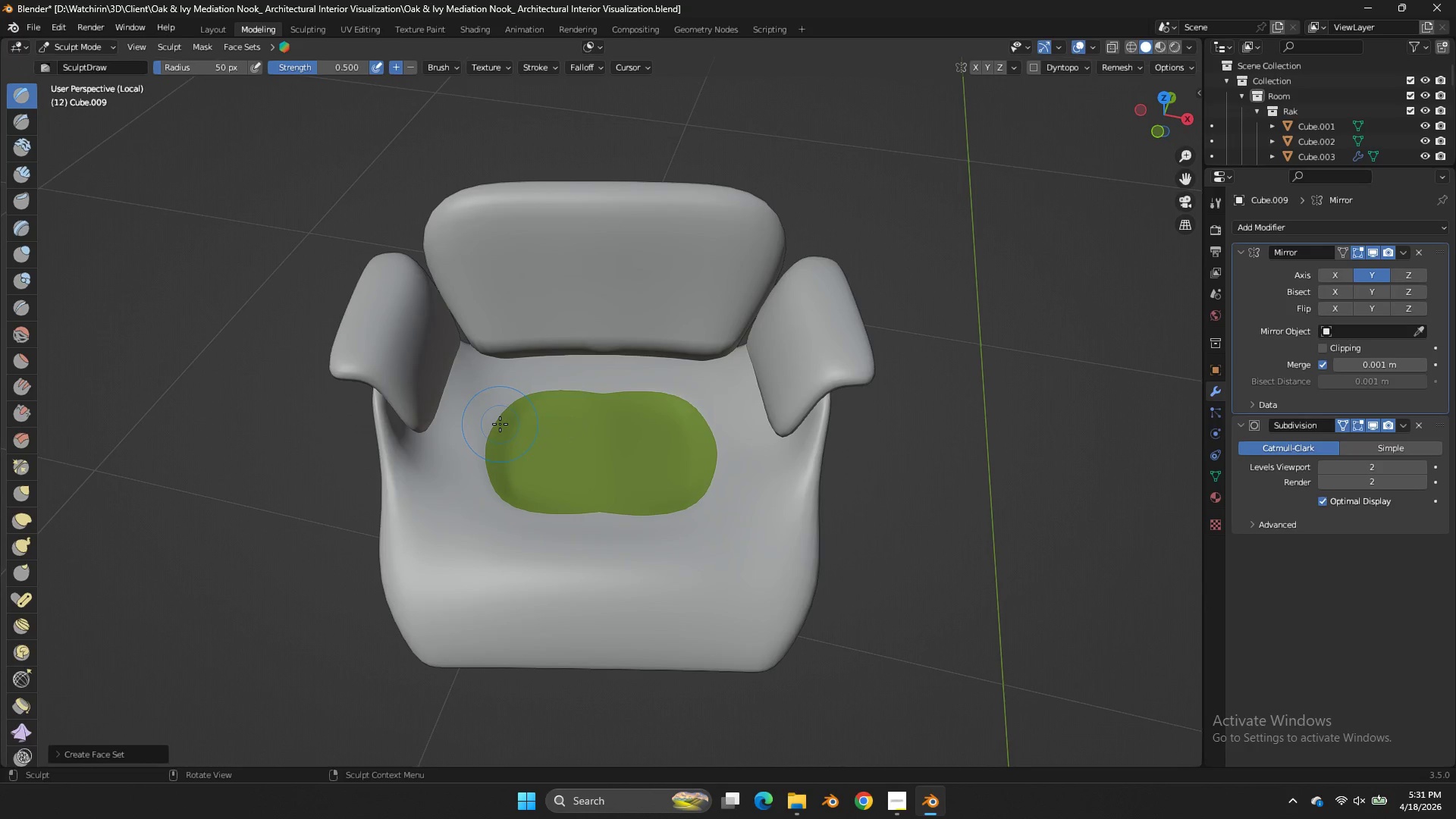 
scroll: coordinate [30, 484], scroll_direction: down, amount: 12.0
 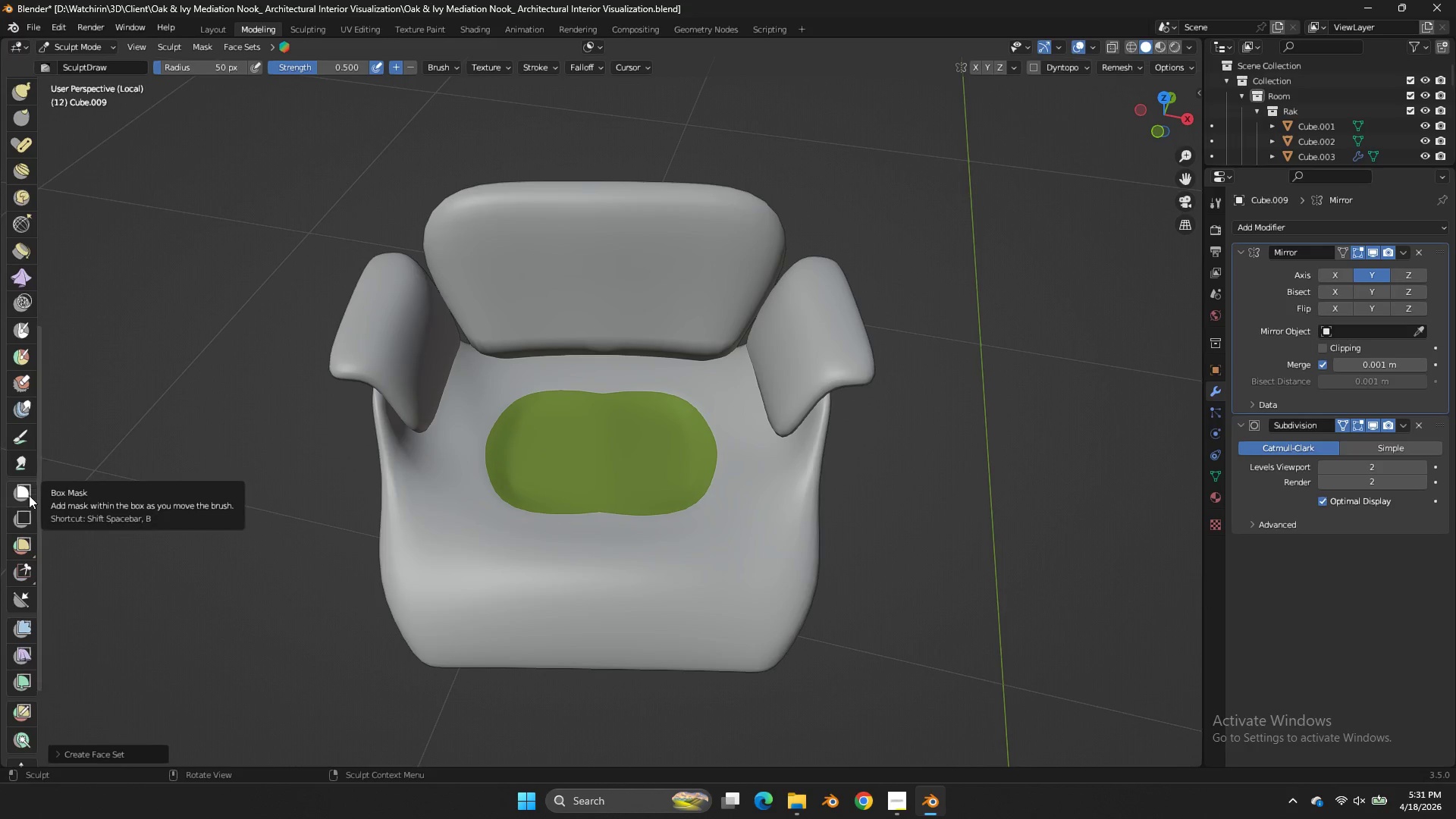 
mouse_move([18, 661])
 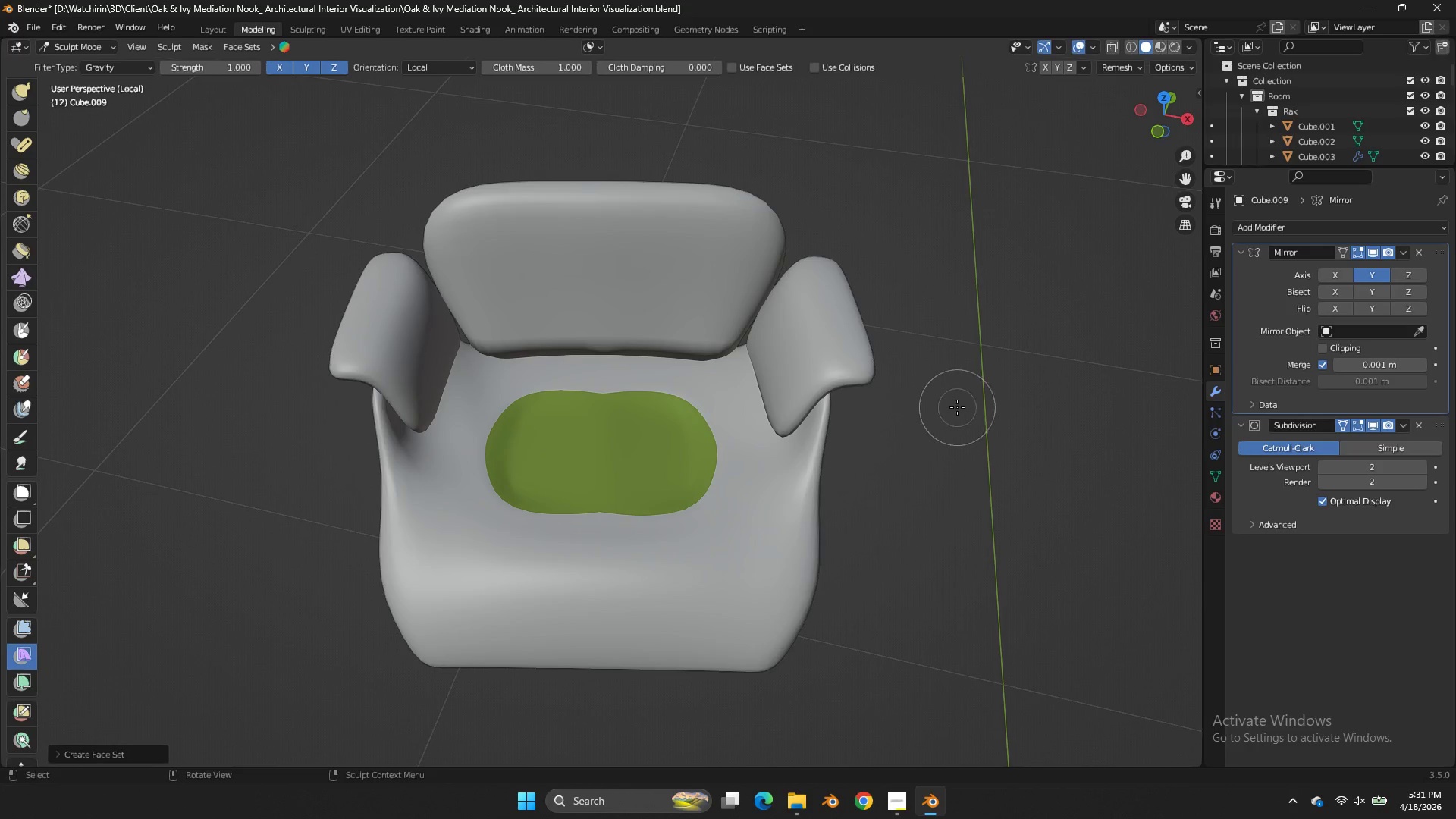 
mouse_move([1244, 475])
 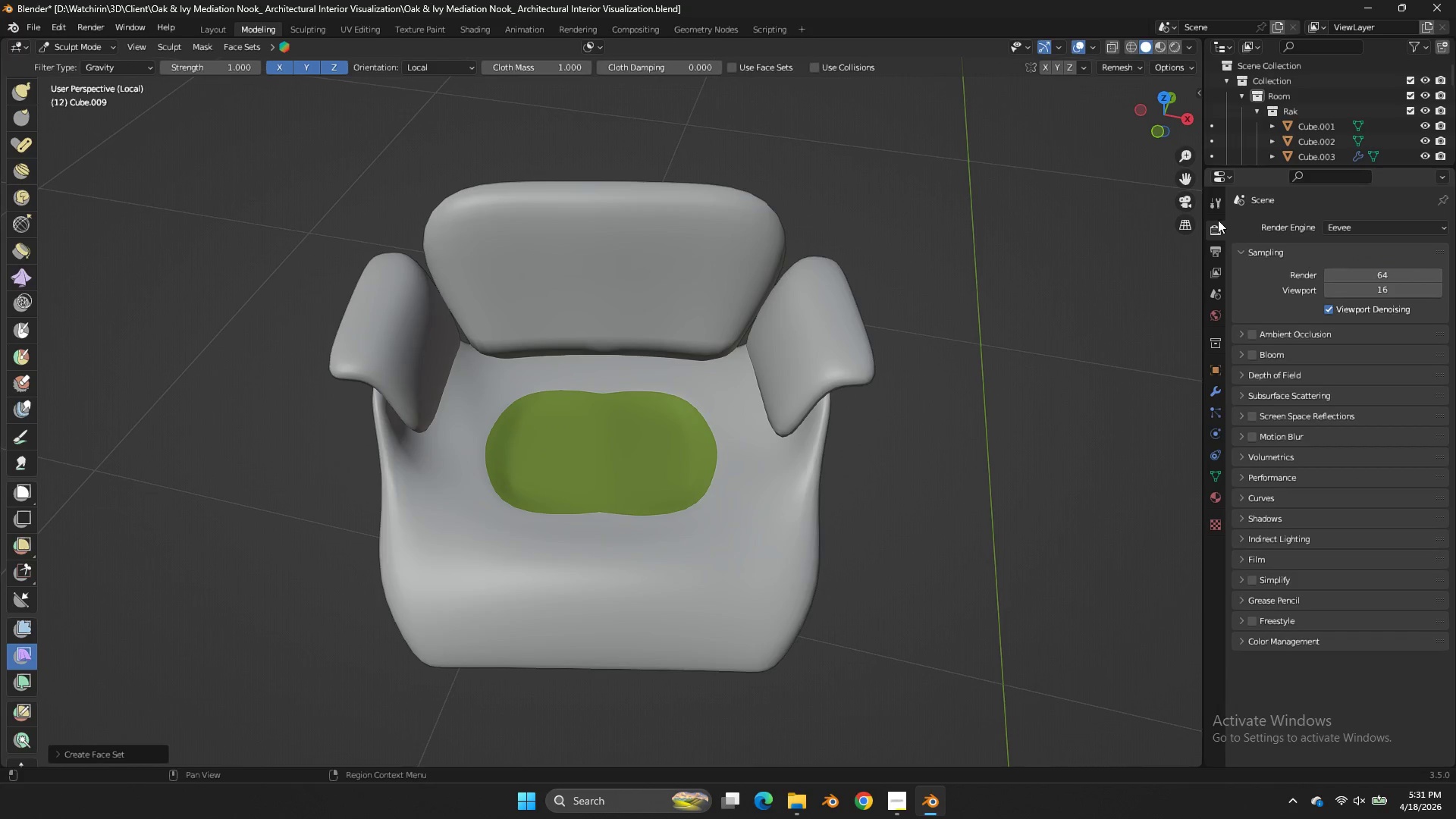 
double_click([1218, 202])
 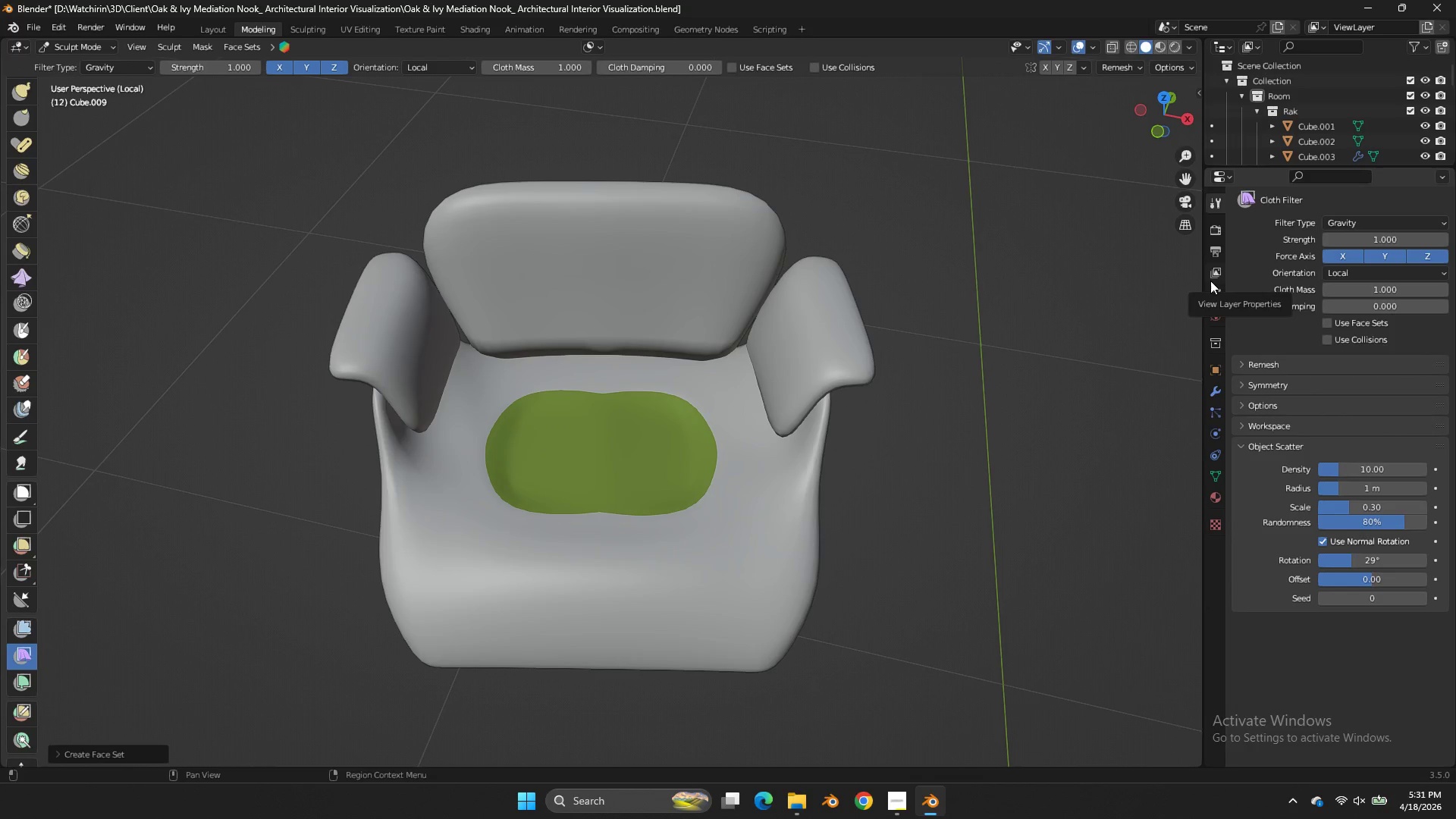 
left_click([1374, 221])
 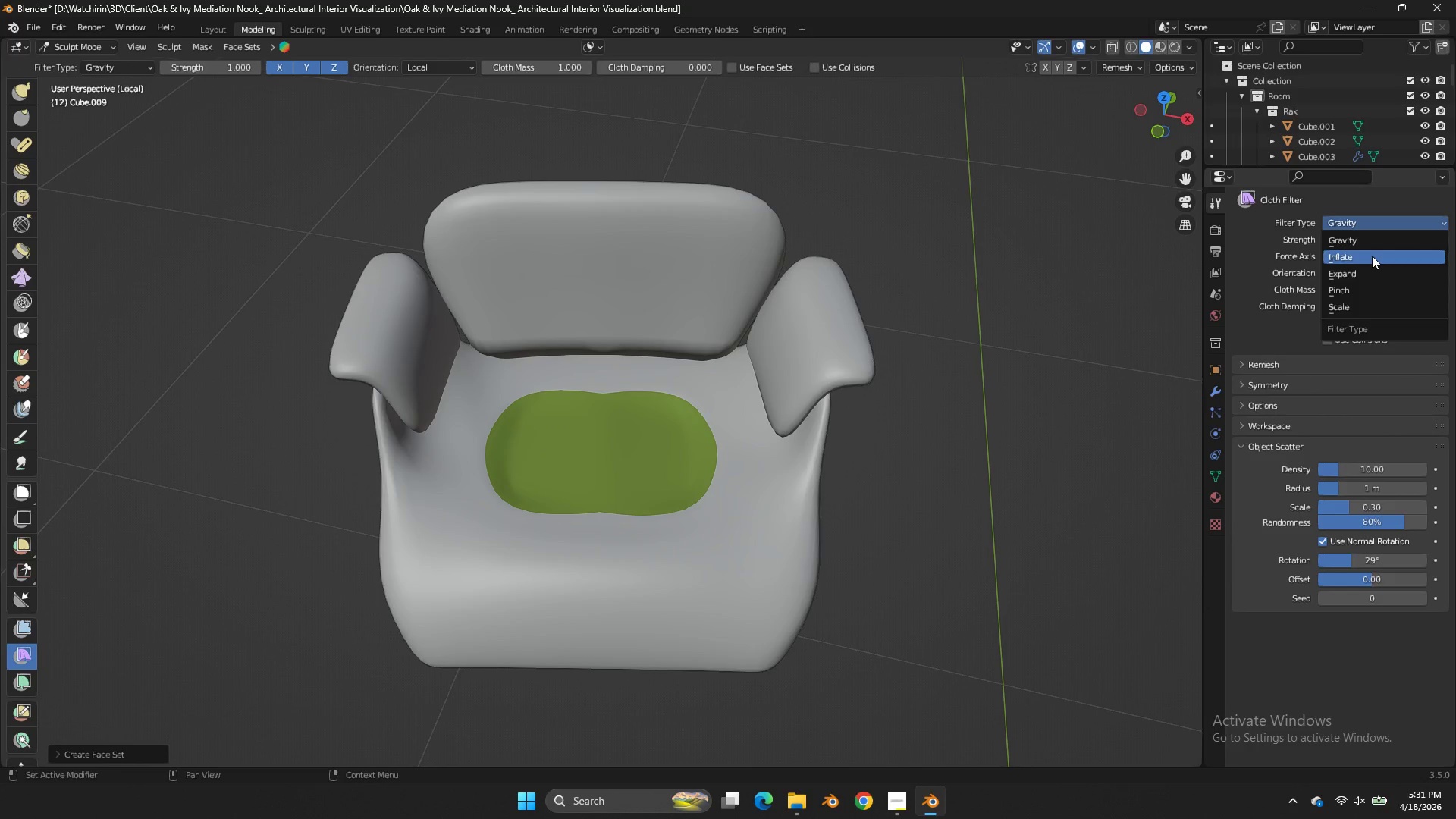 
left_click([1360, 288])
 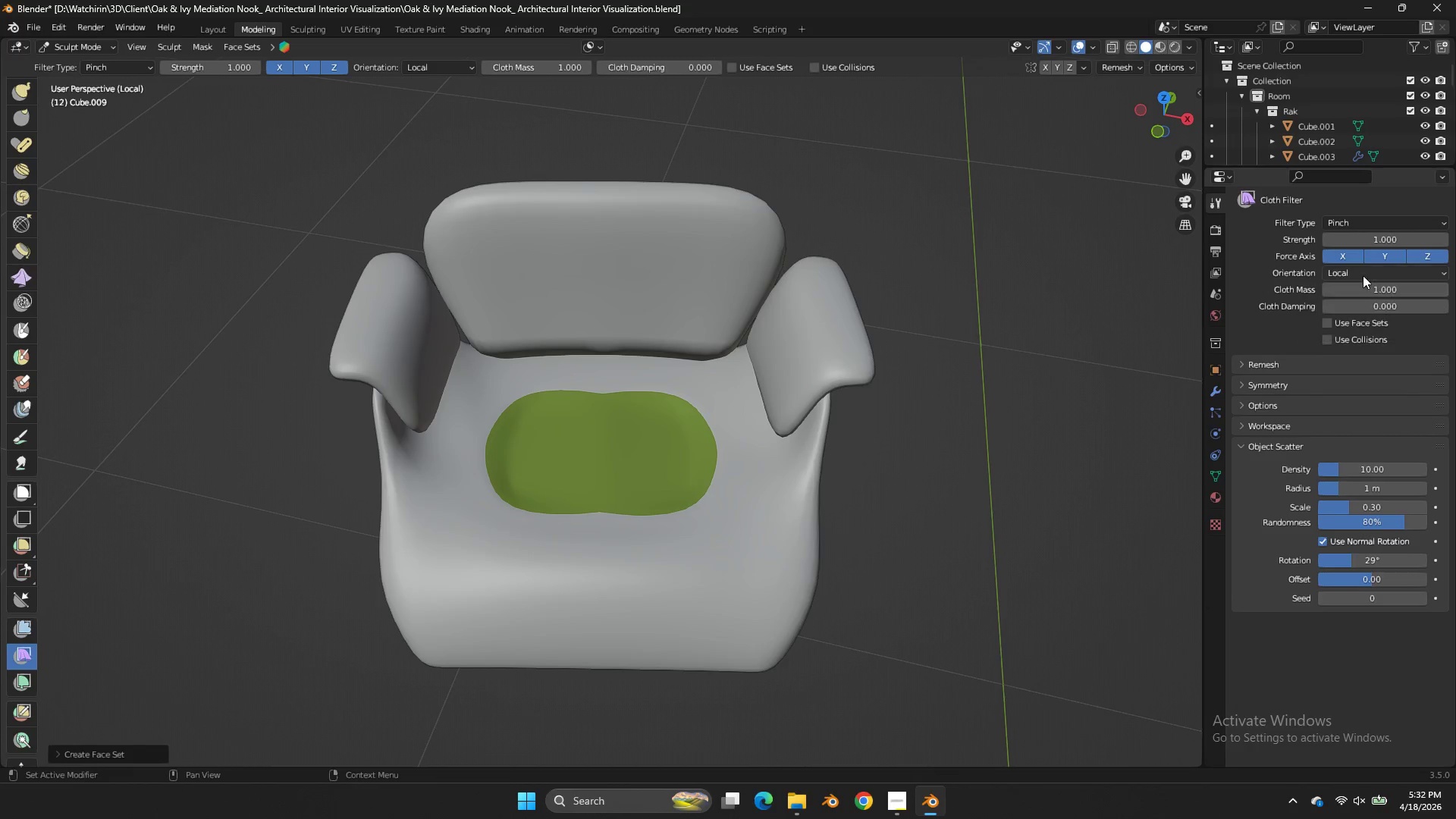 
double_click([1371, 225])
 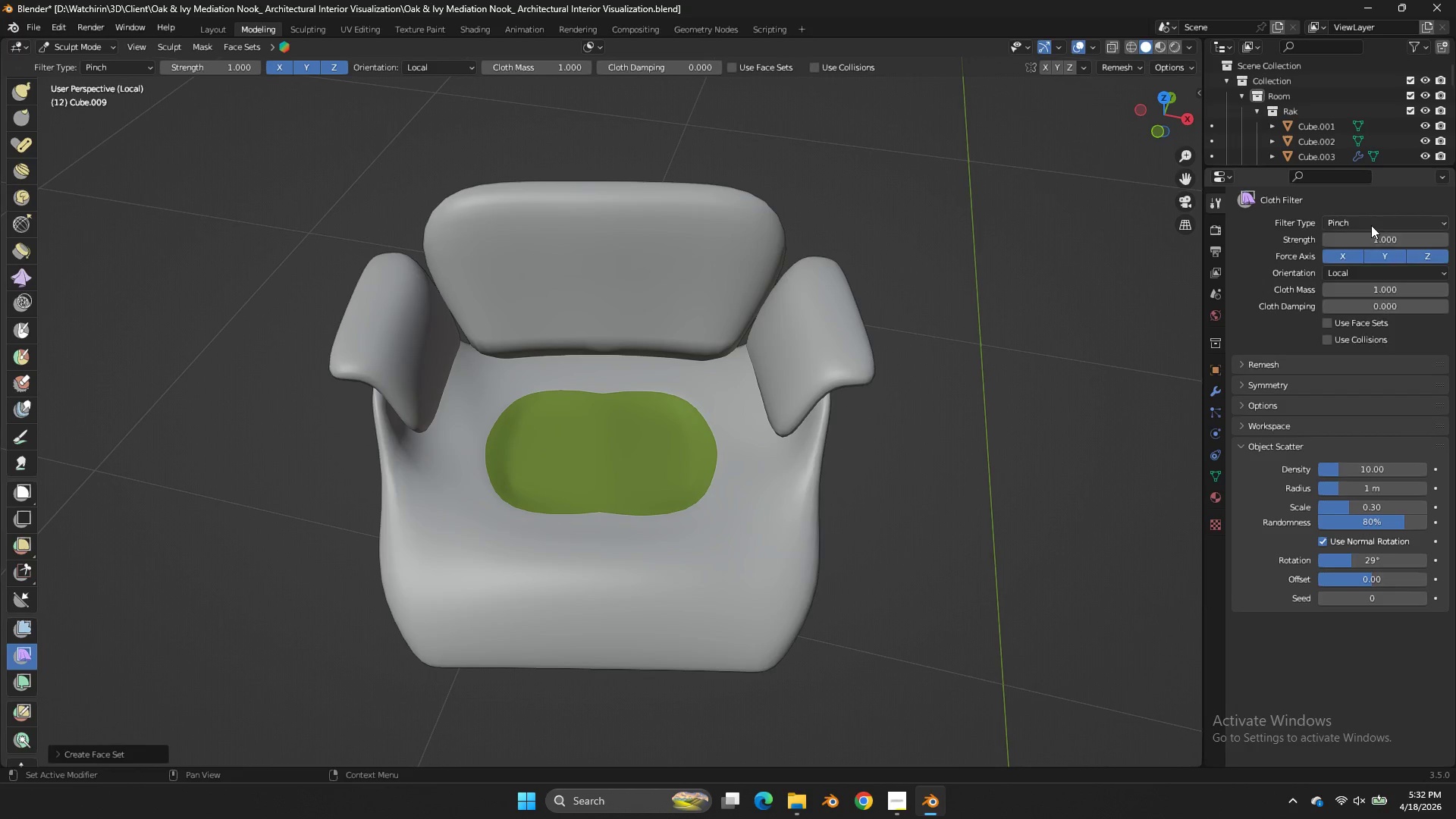 
triple_click([1371, 225])
 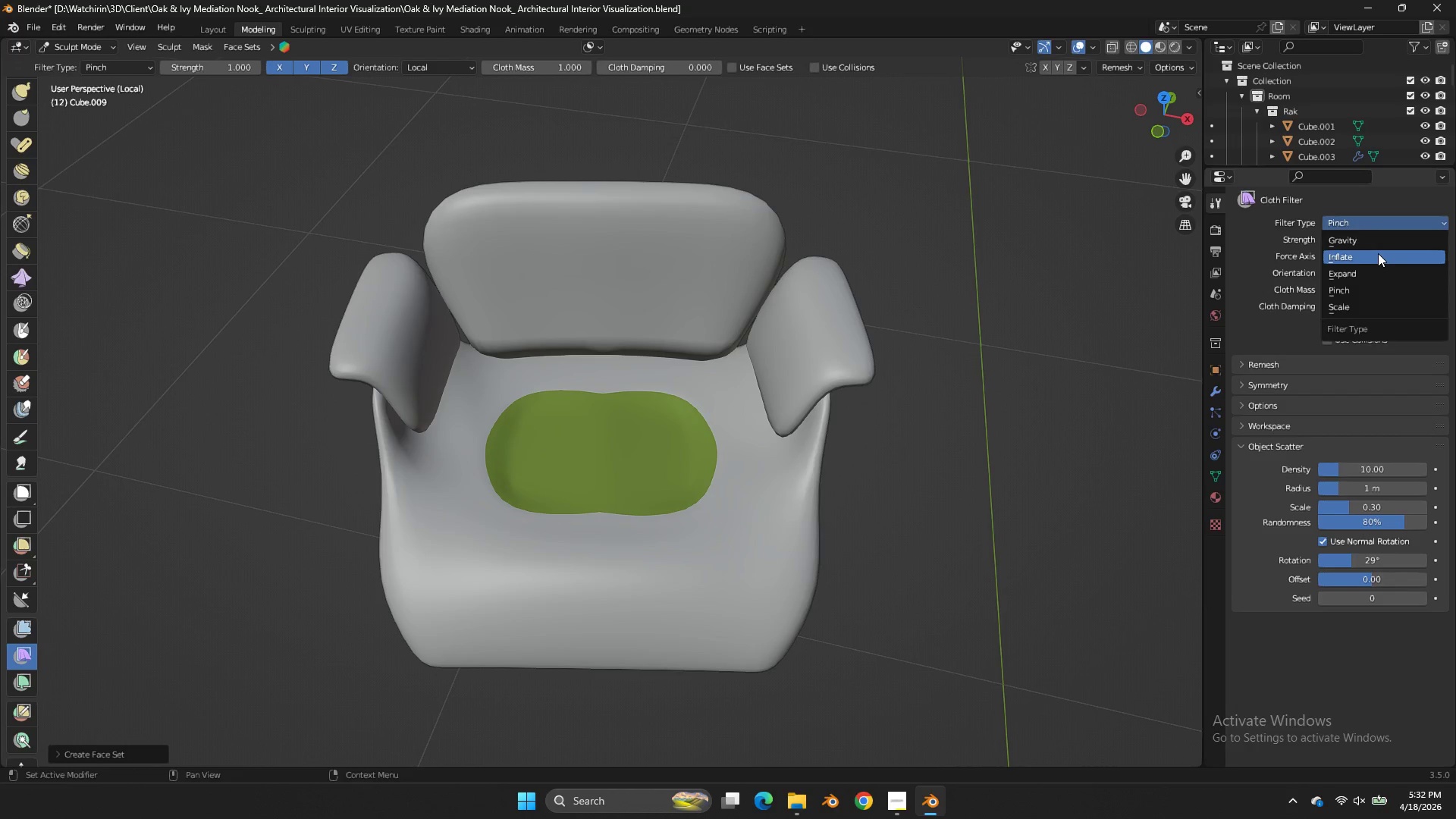 
left_click([1380, 256])
 